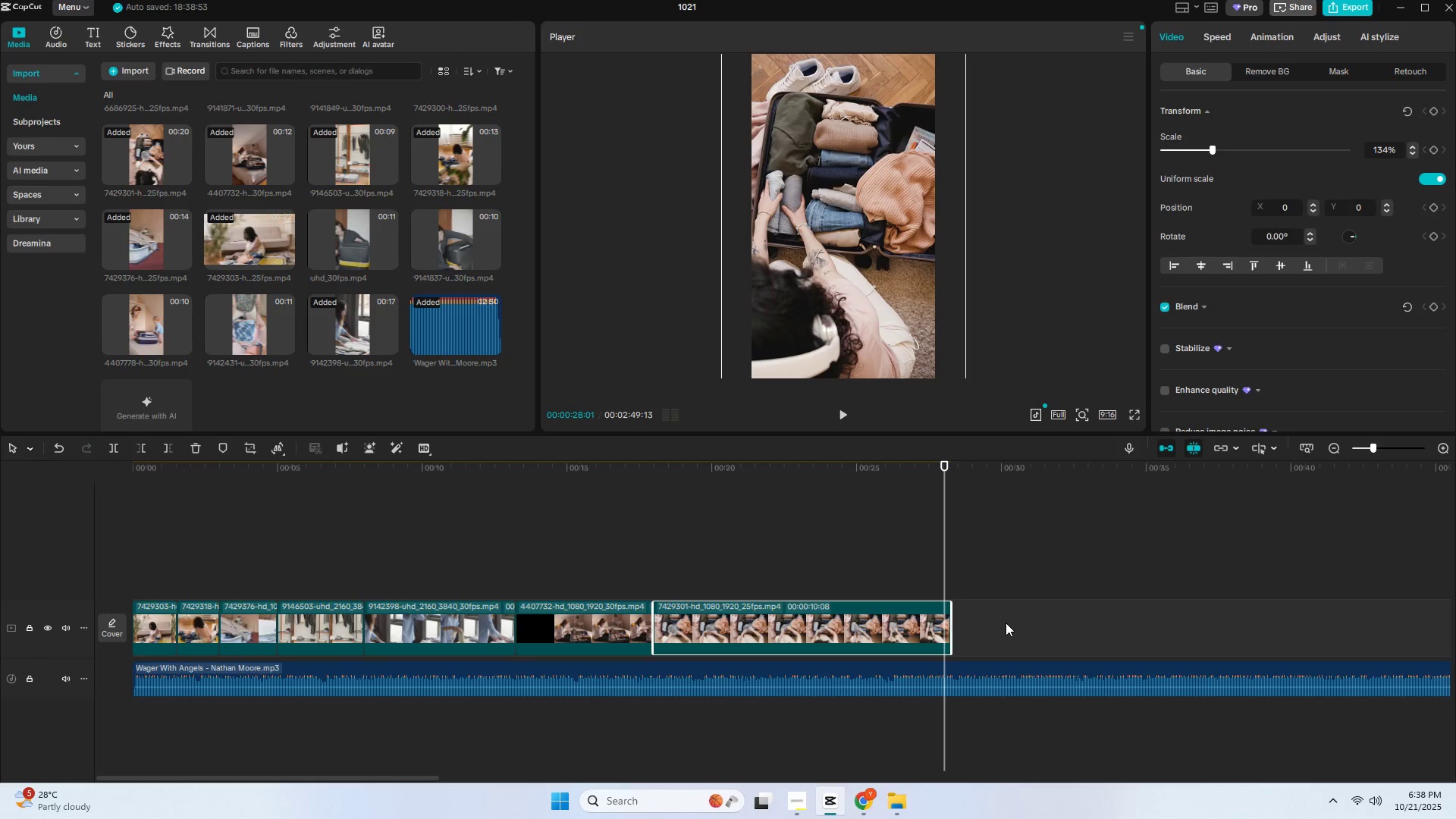 
key(Control+B)
 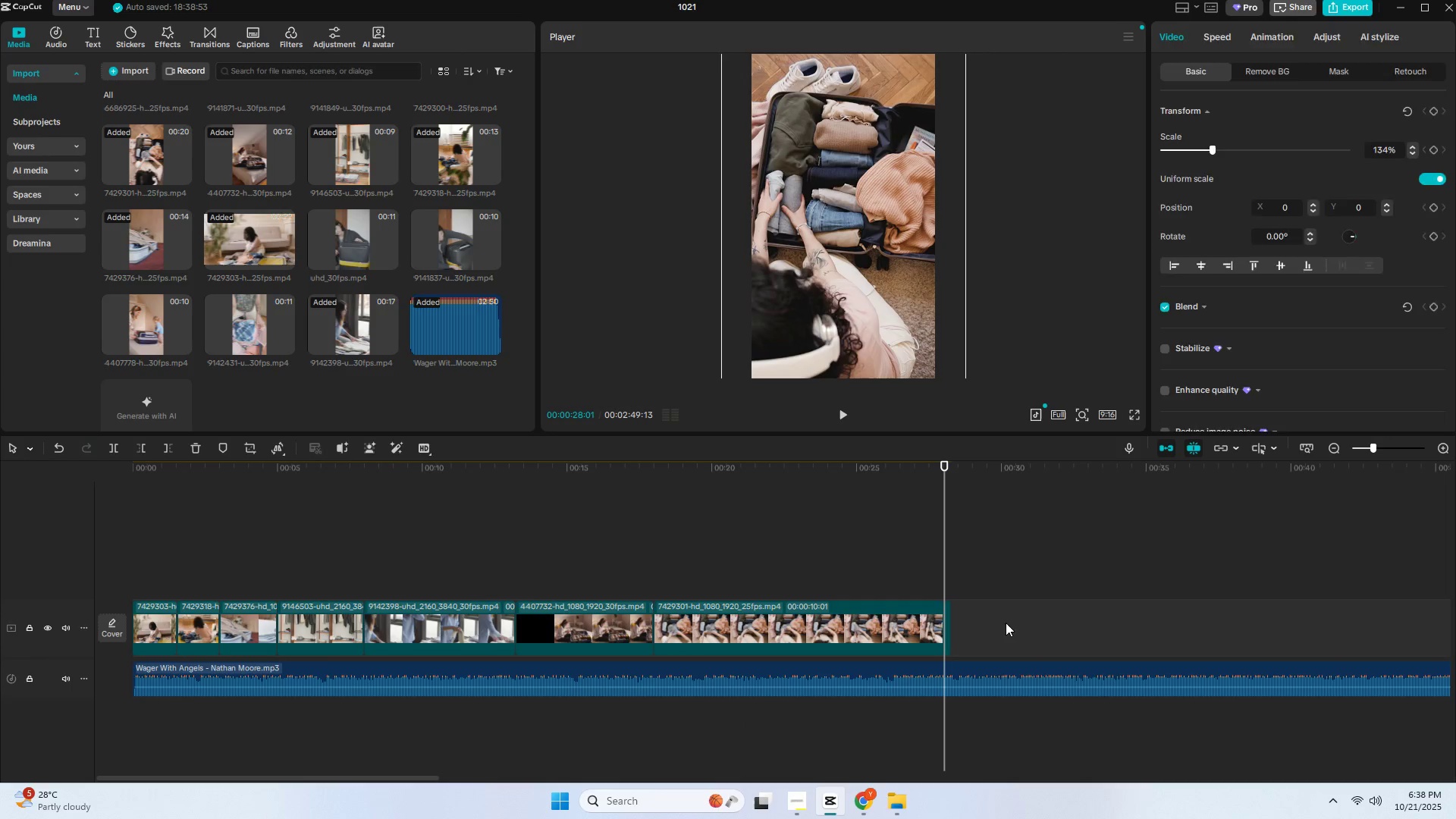 
left_click_drag(start_coordinate=[1004, 623], to_coordinate=[947, 630])
 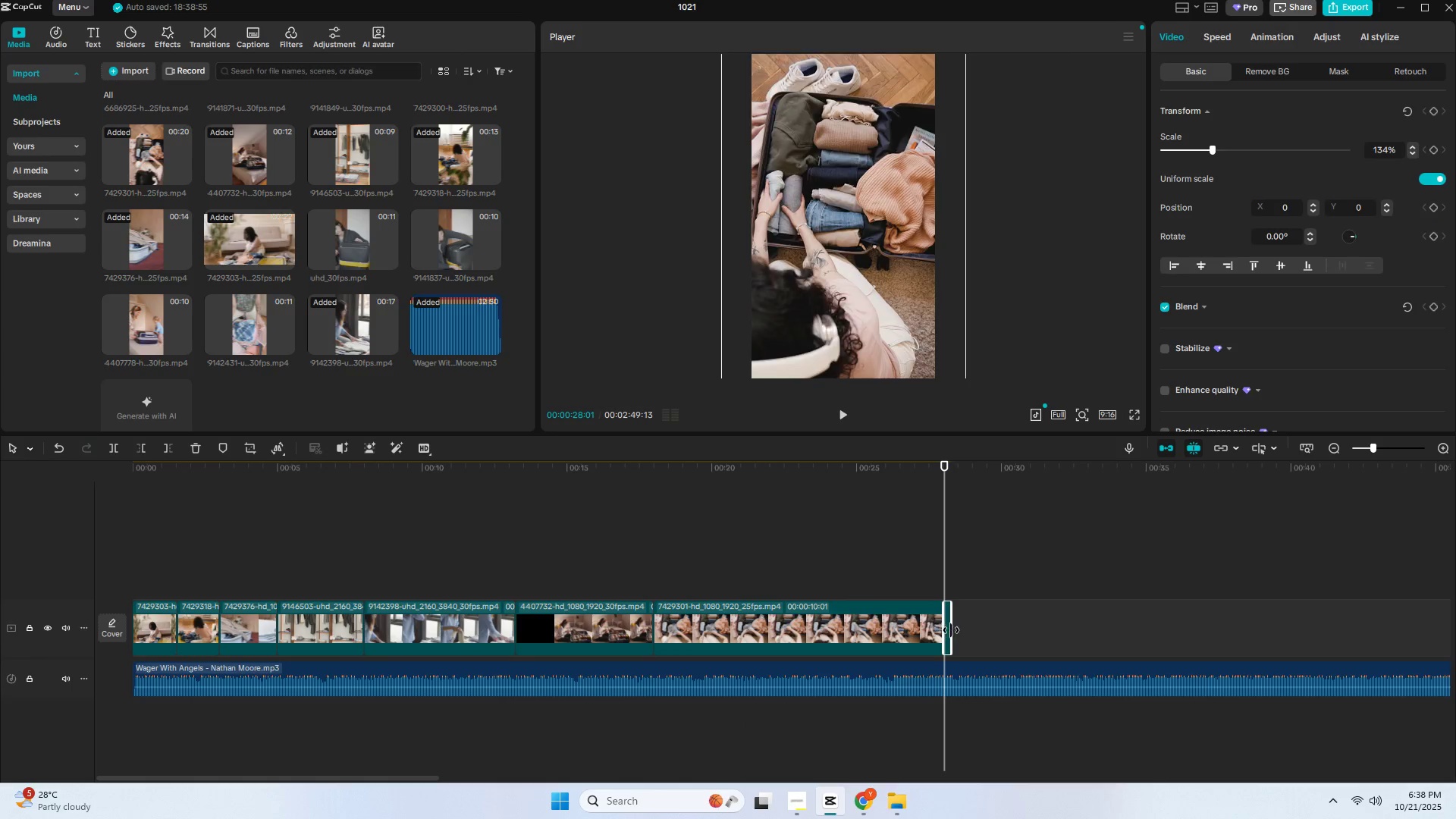 
key(Delete)
 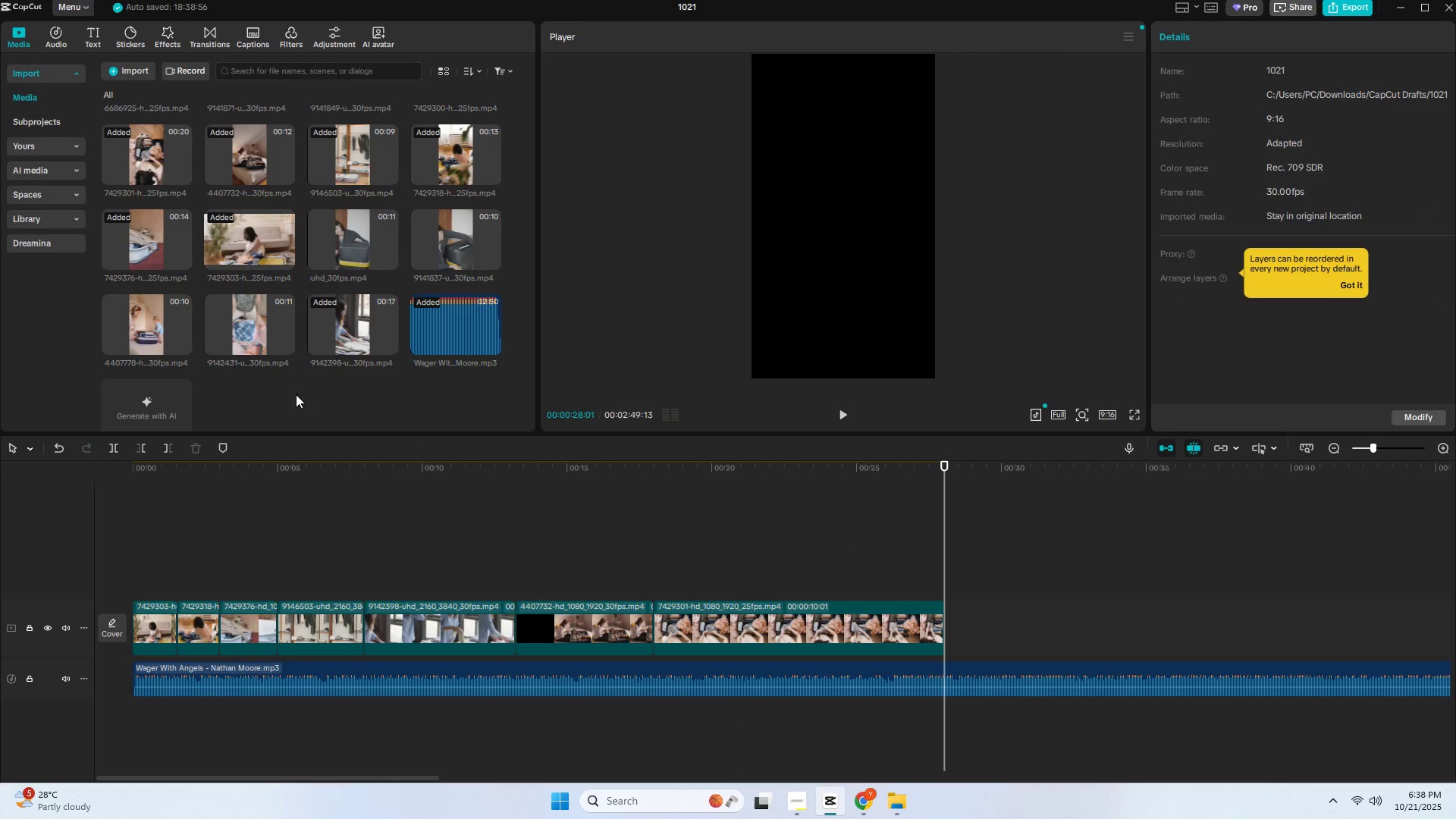 
double_click([235, 331])
 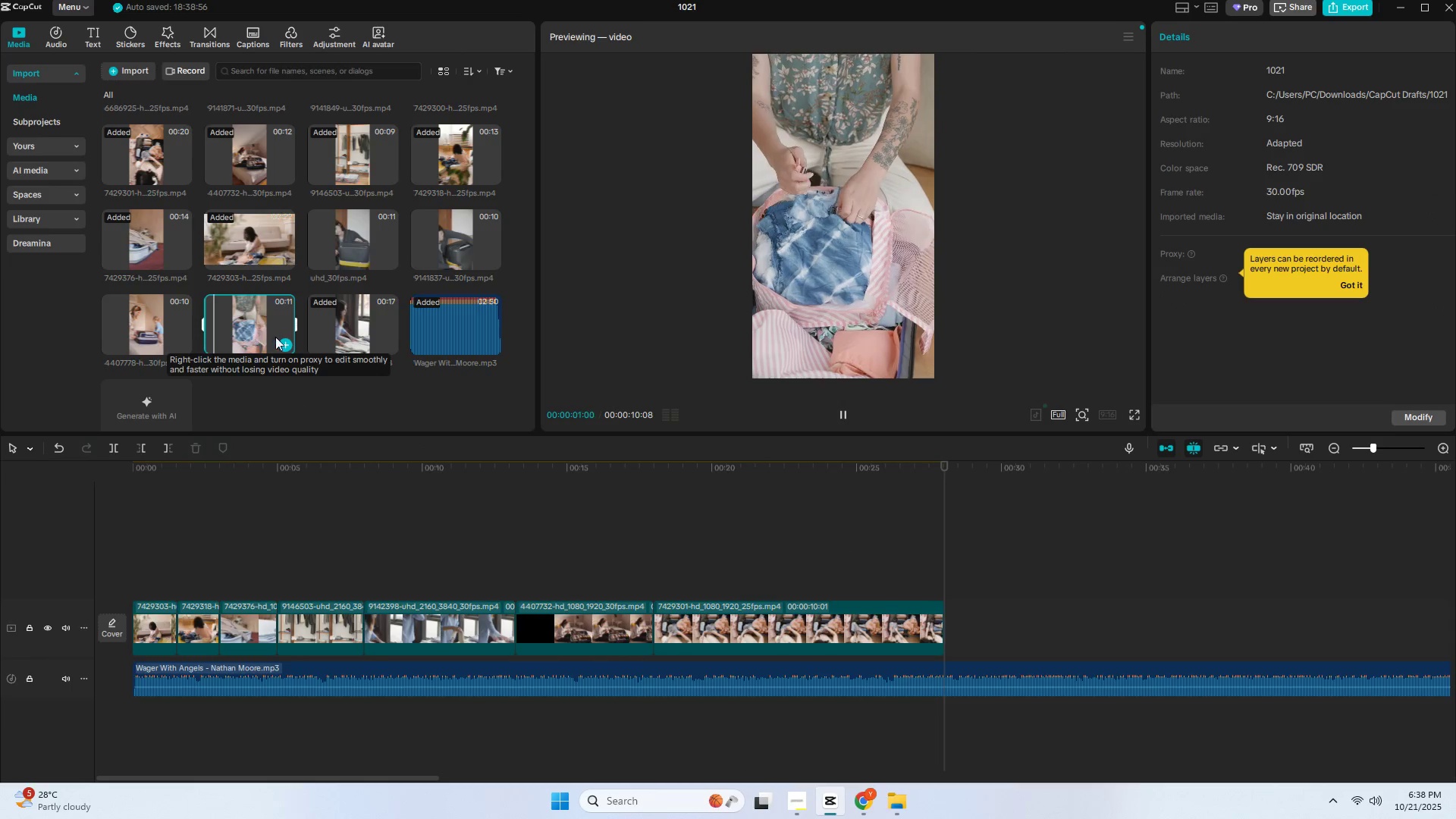 
scroll: coordinate [323, 300], scroll_direction: up, amount: 3.0
 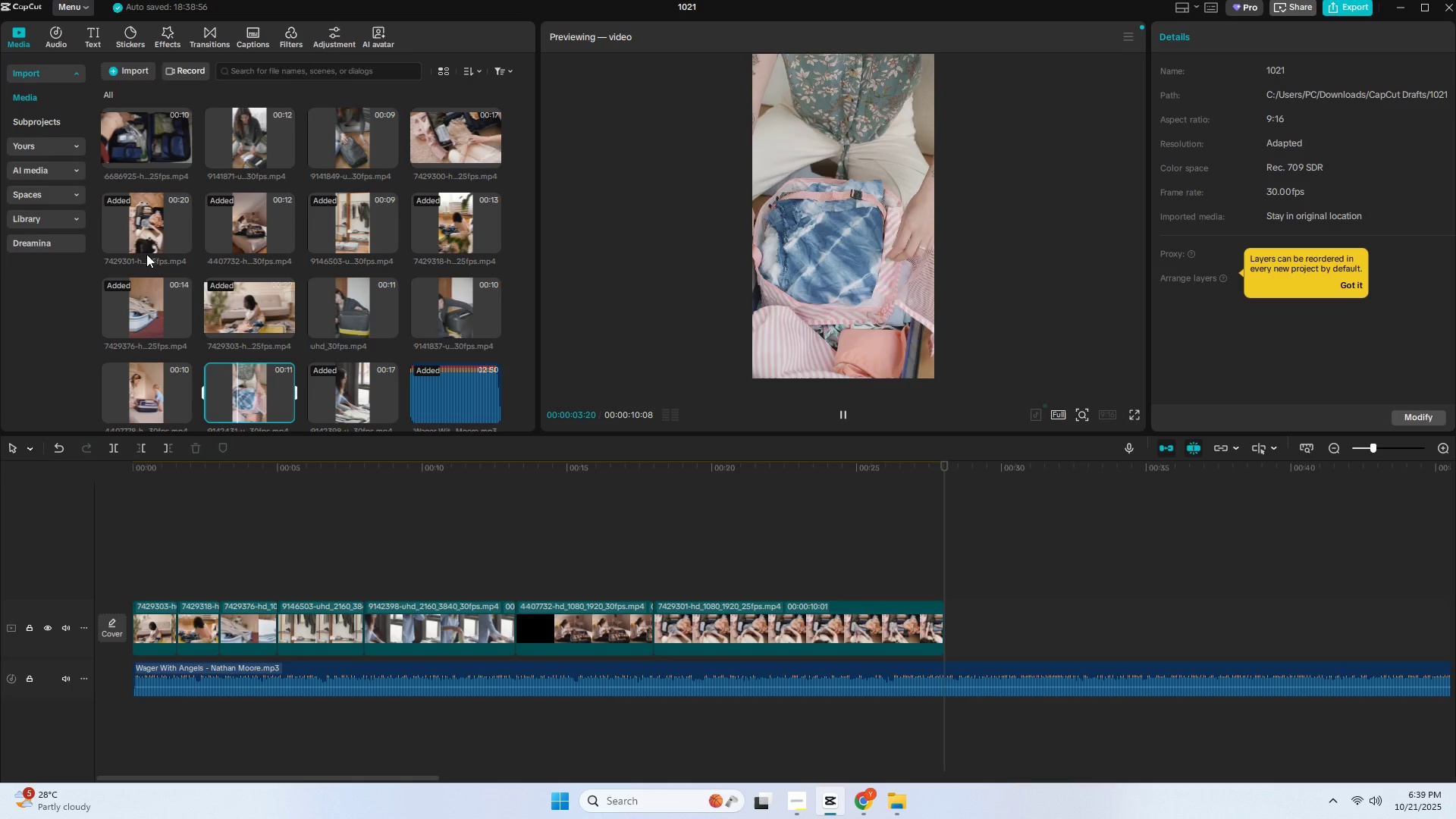 
scroll: coordinate [303, 340], scroll_direction: down, amount: 3.0
 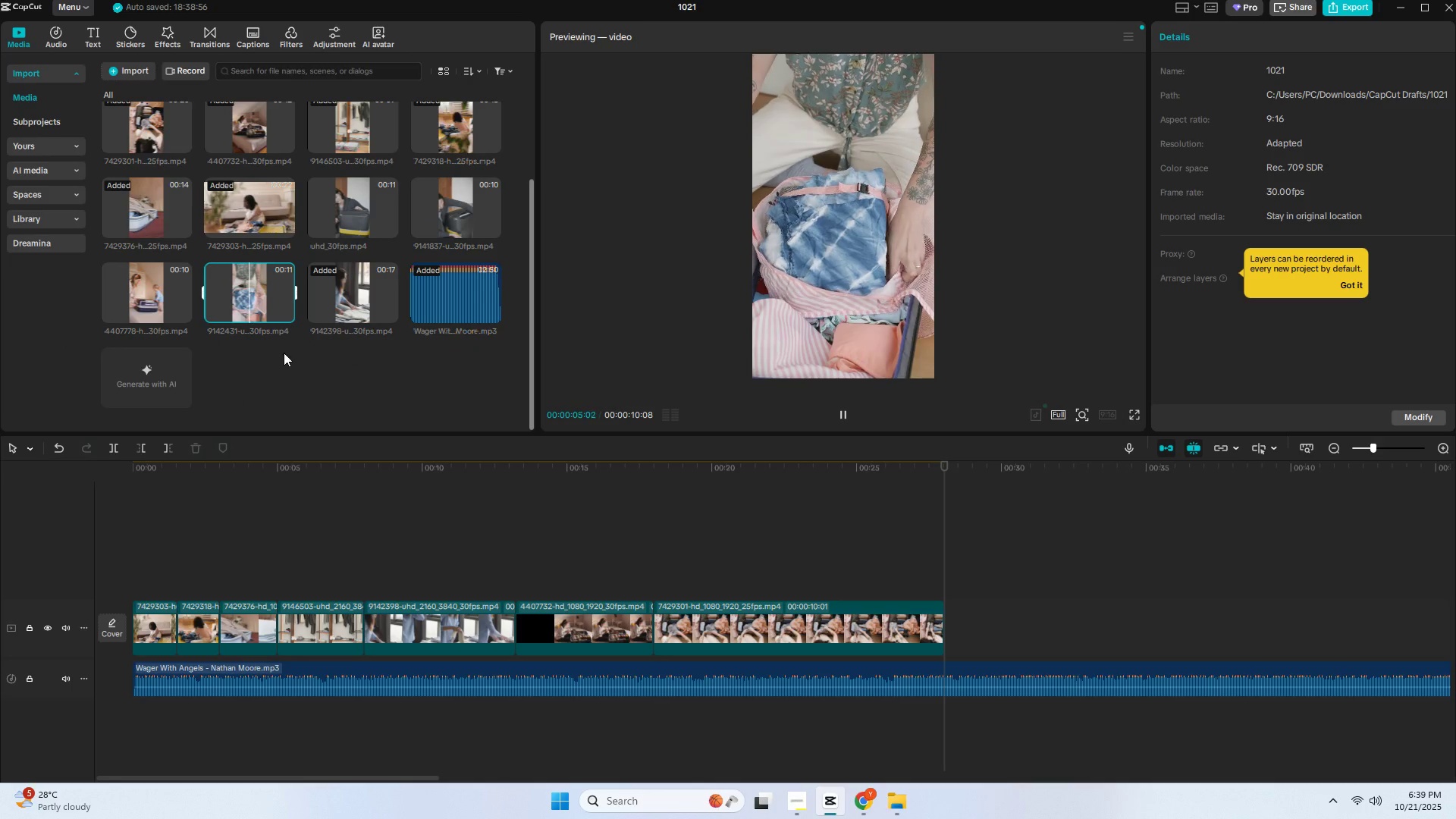 
scroll: coordinate [281, 359], scroll_direction: up, amount: 4.0
 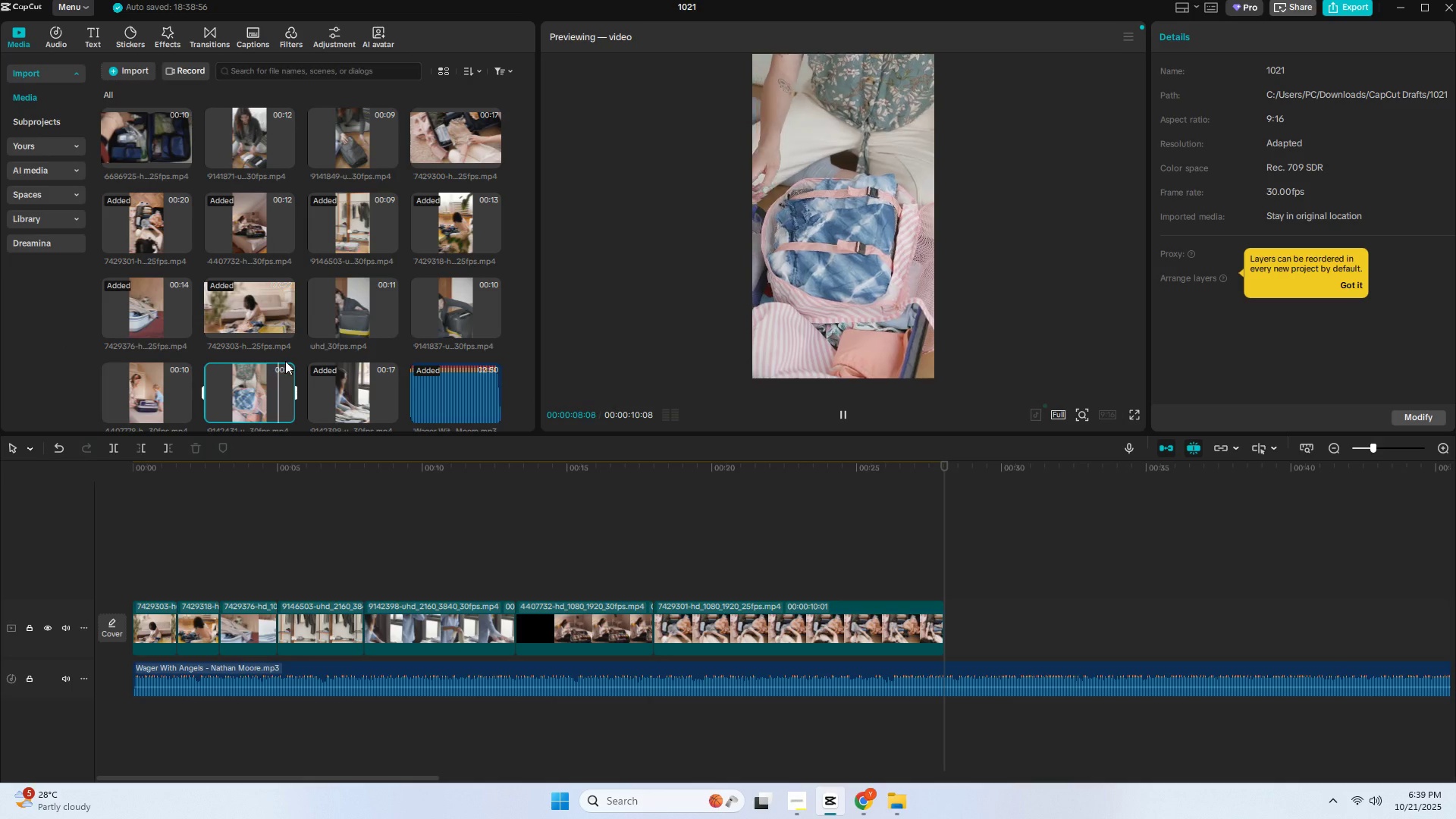 
scroll: coordinate [324, 347], scroll_direction: down, amount: 1.0
 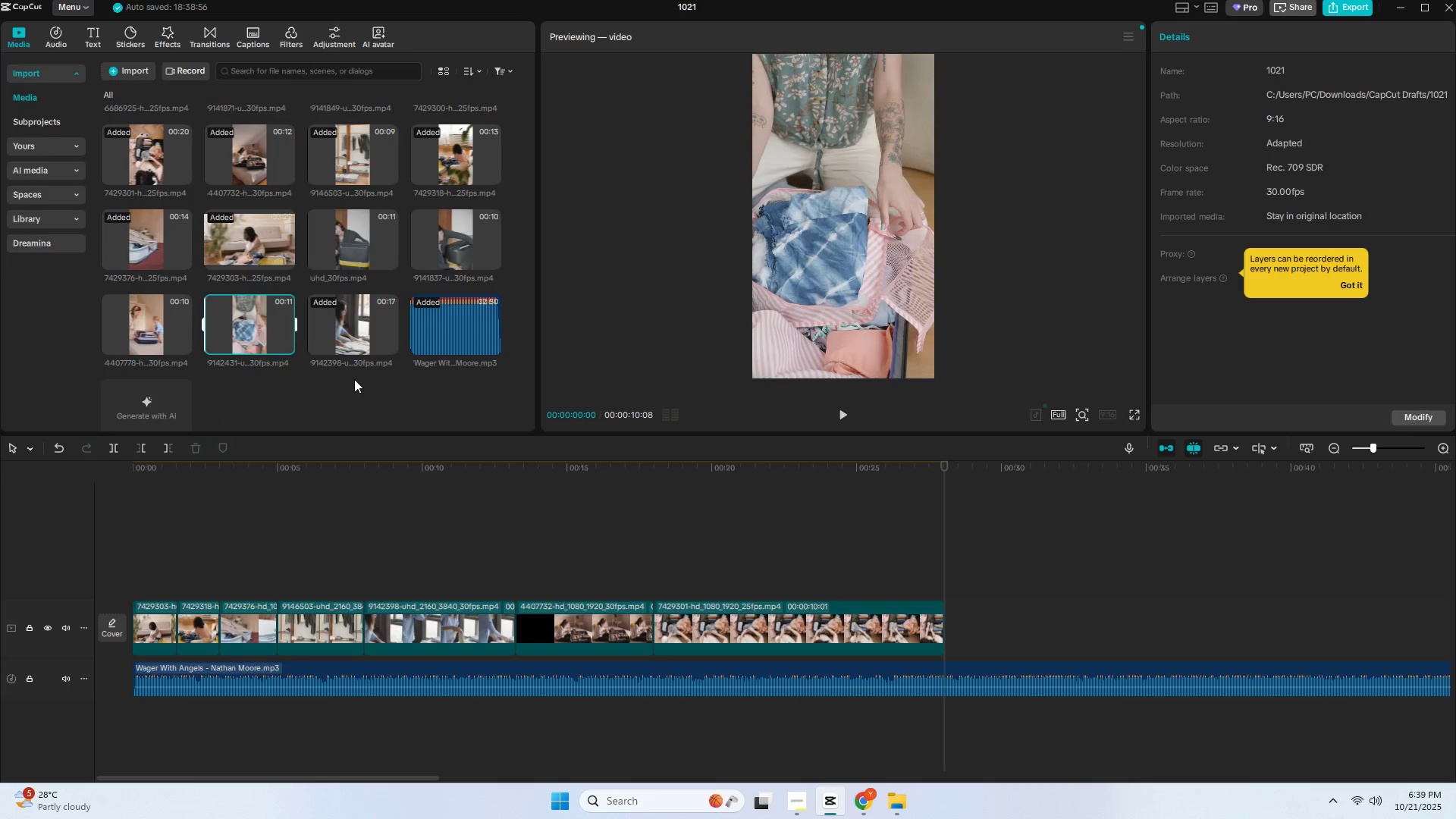 
scroll: coordinate [351, 387], scroll_direction: up, amount: 2.0
 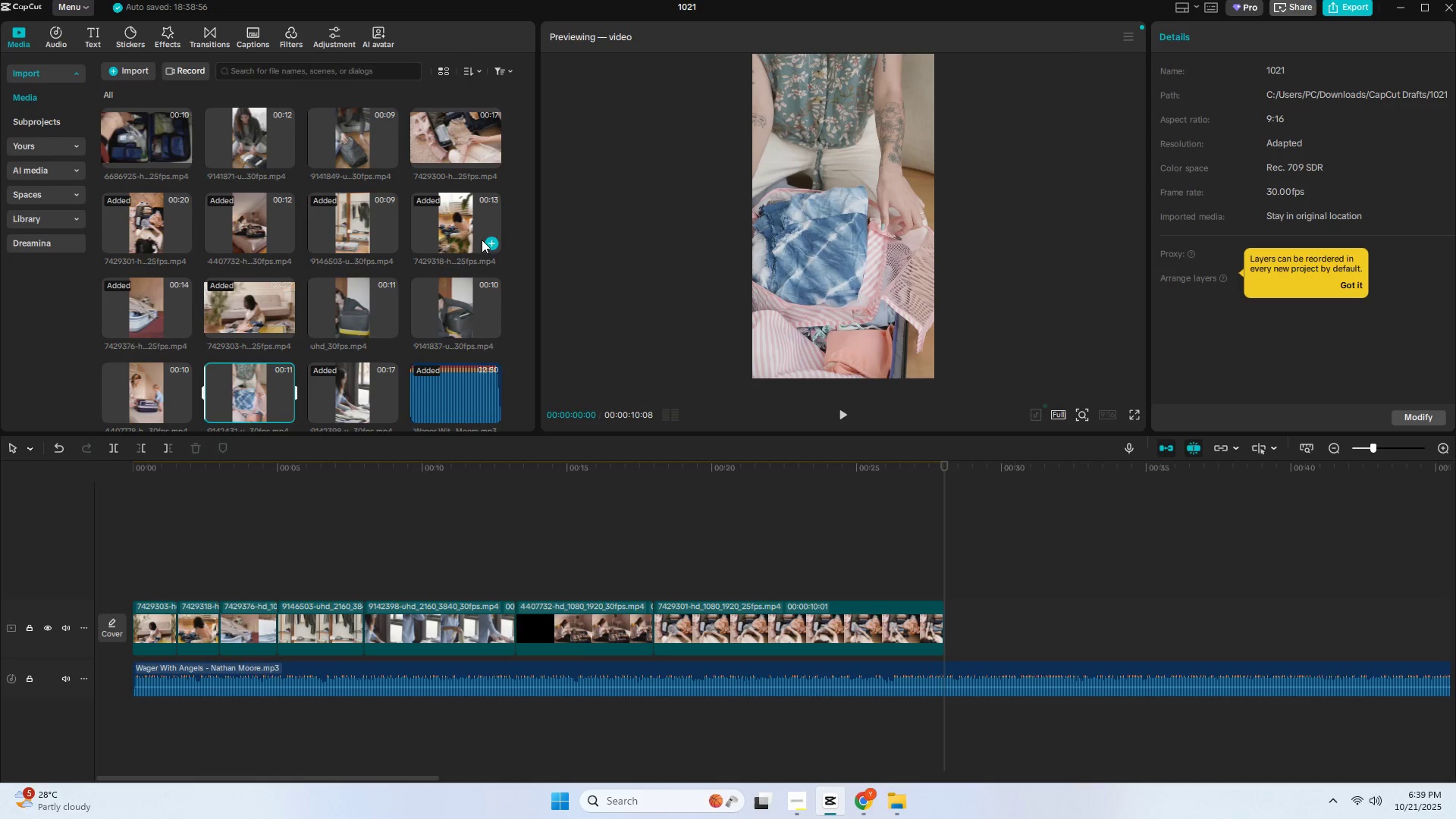 
scroll: coordinate [435, 315], scroll_direction: down, amount: 2.0
 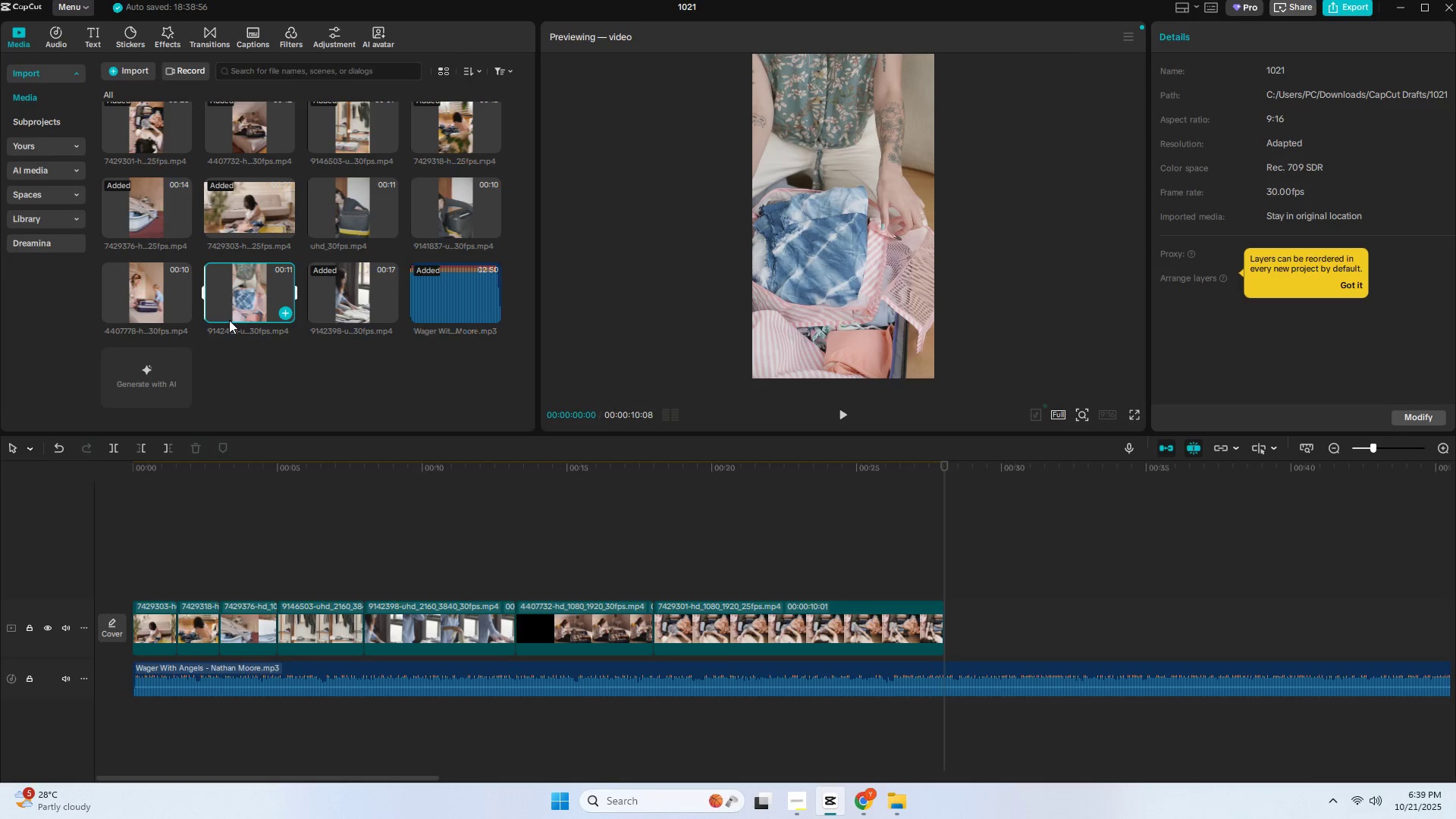 
scroll: coordinate [247, 344], scroll_direction: up, amount: 3.0
 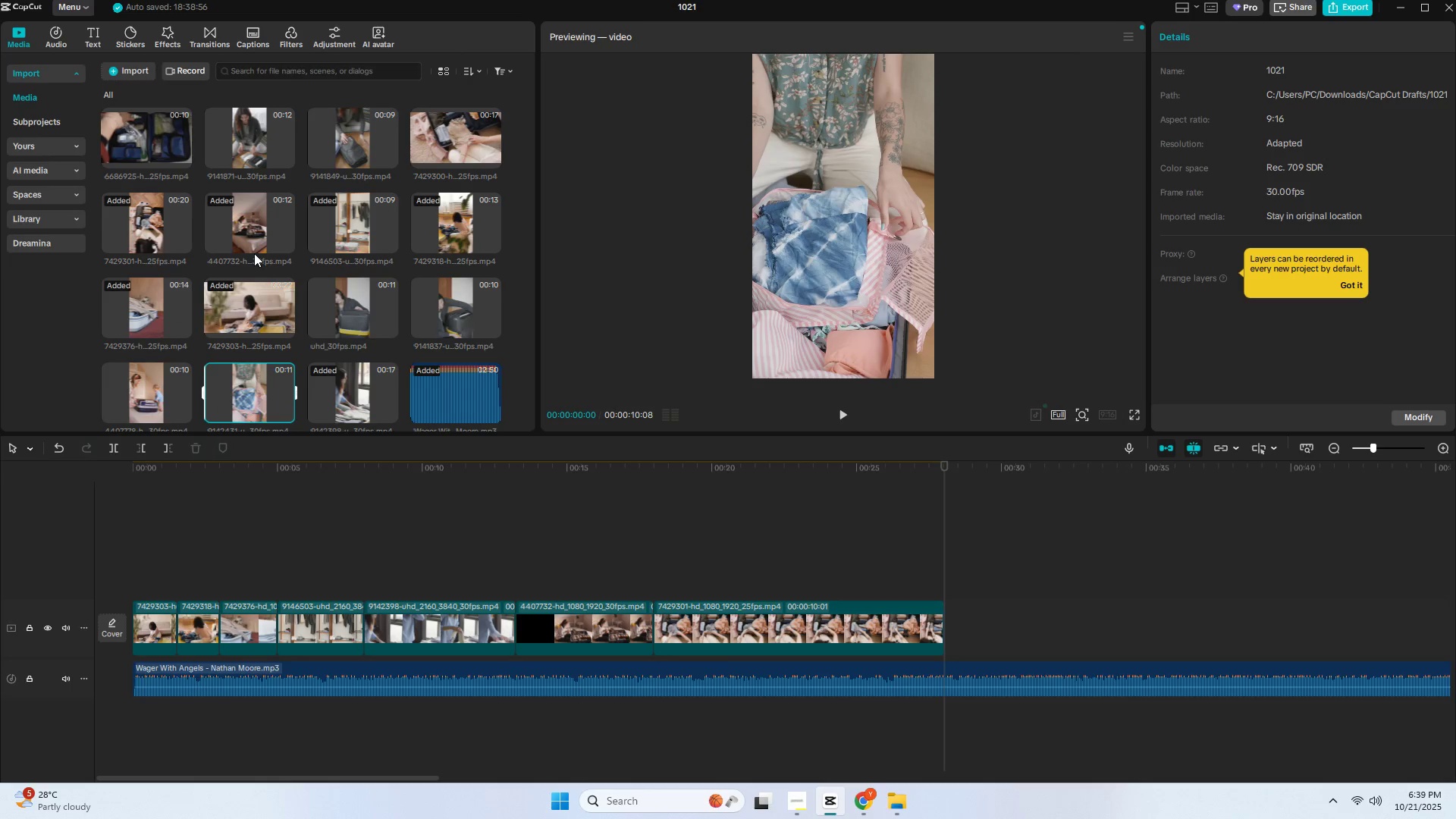 
left_click_drag(start_coordinate=[237, 148], to_coordinate=[959, 624])
 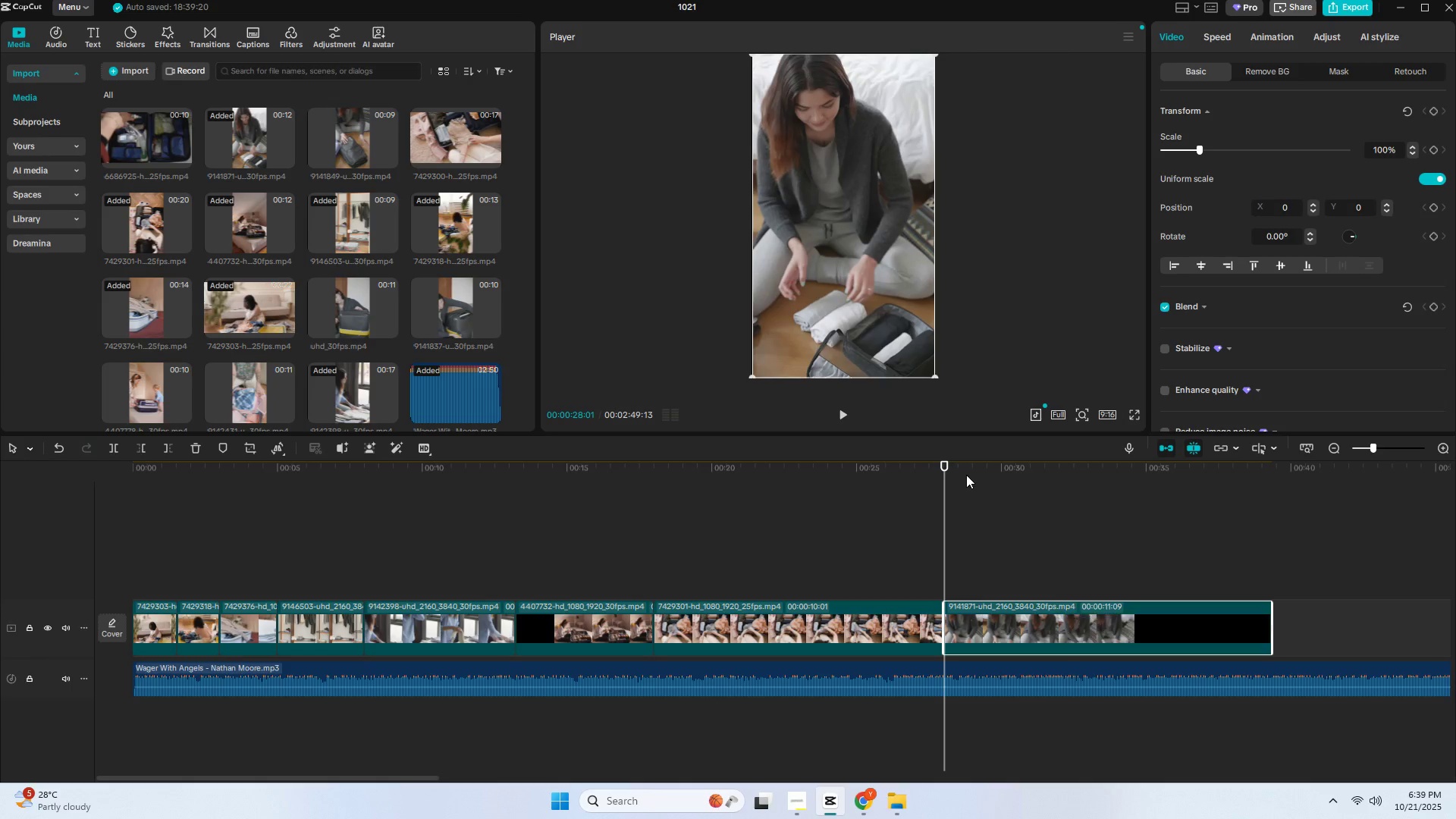 
left_click([964, 473])
 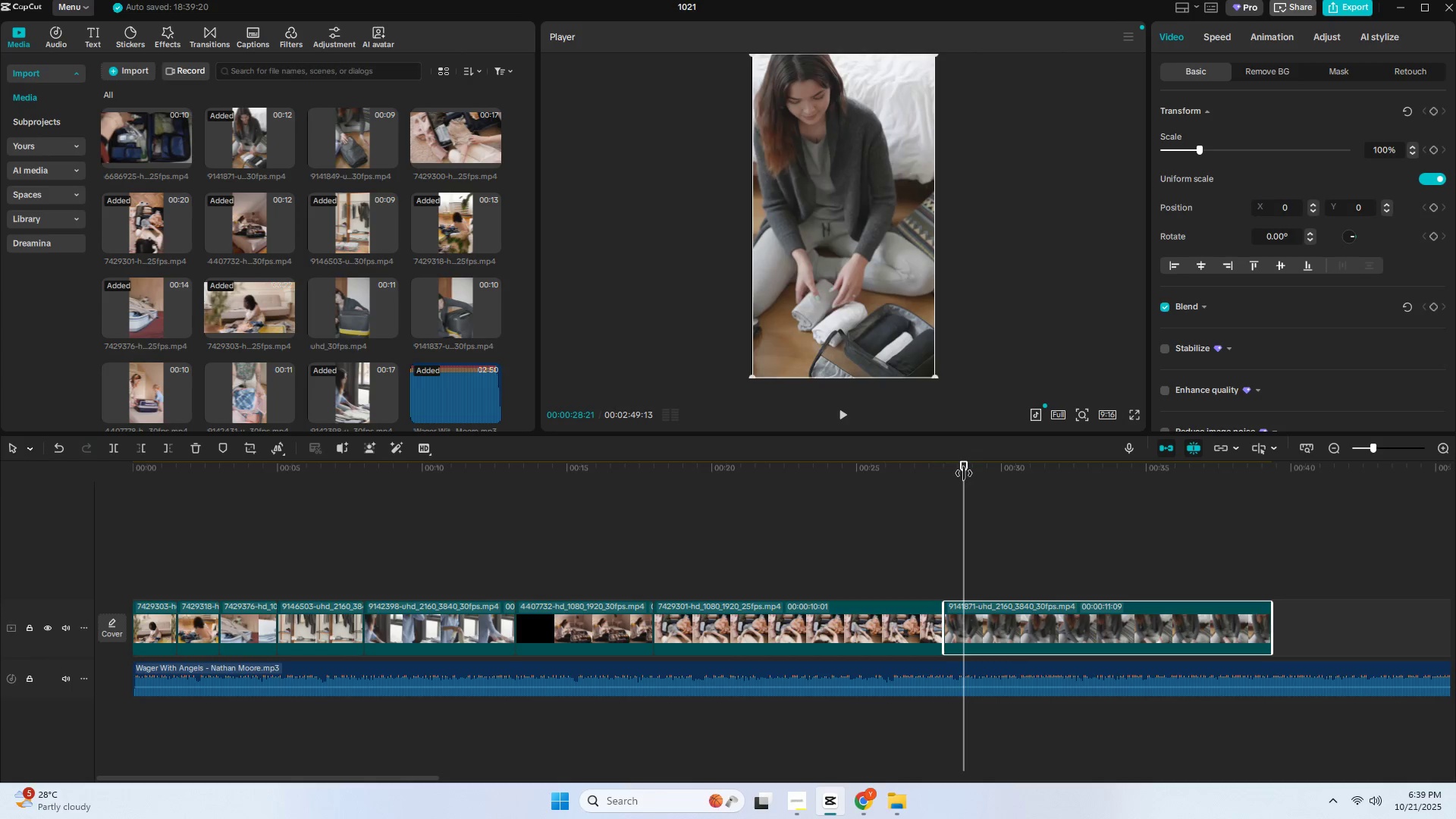 
key(Space)
 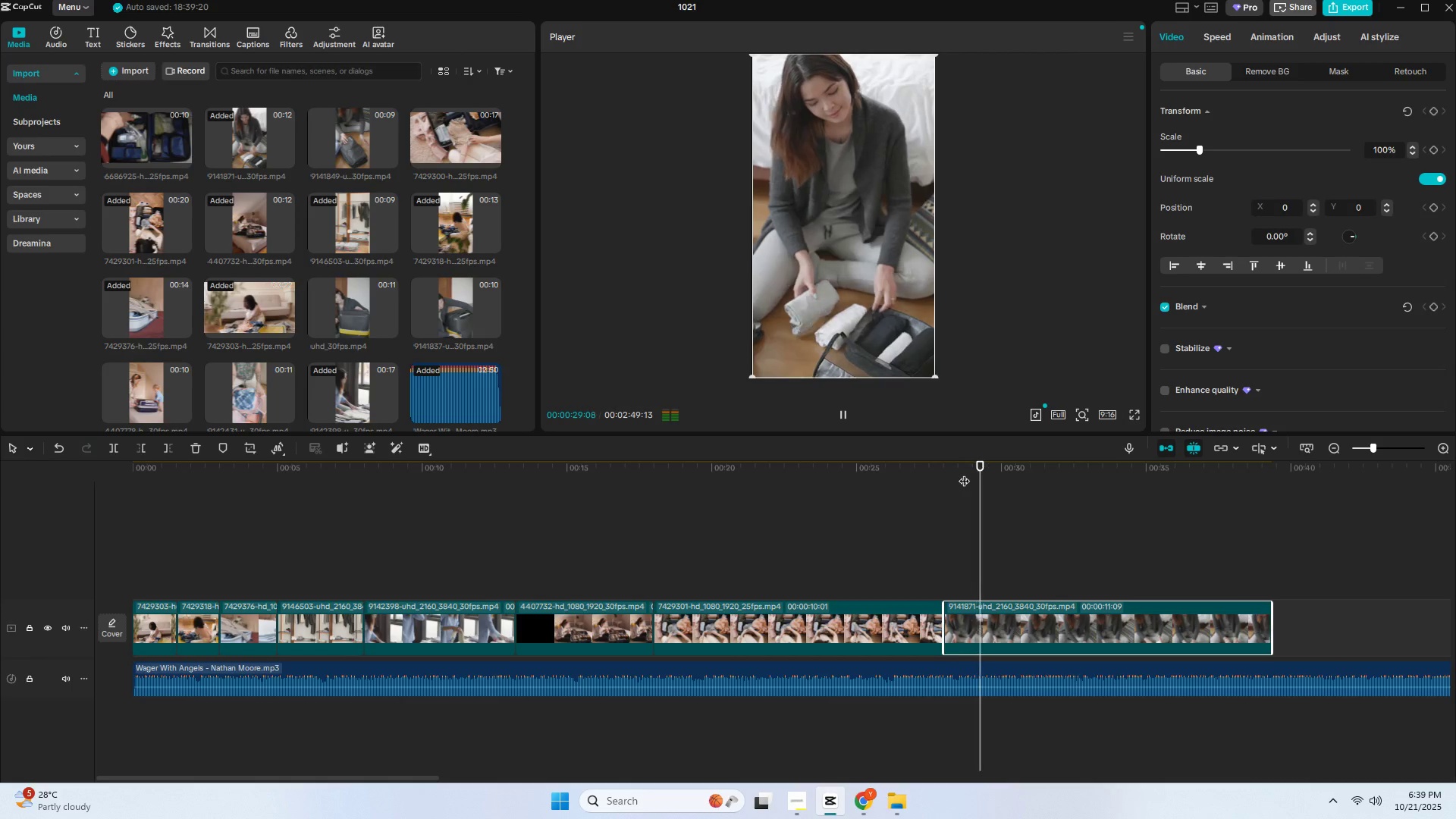 
key(Space)
 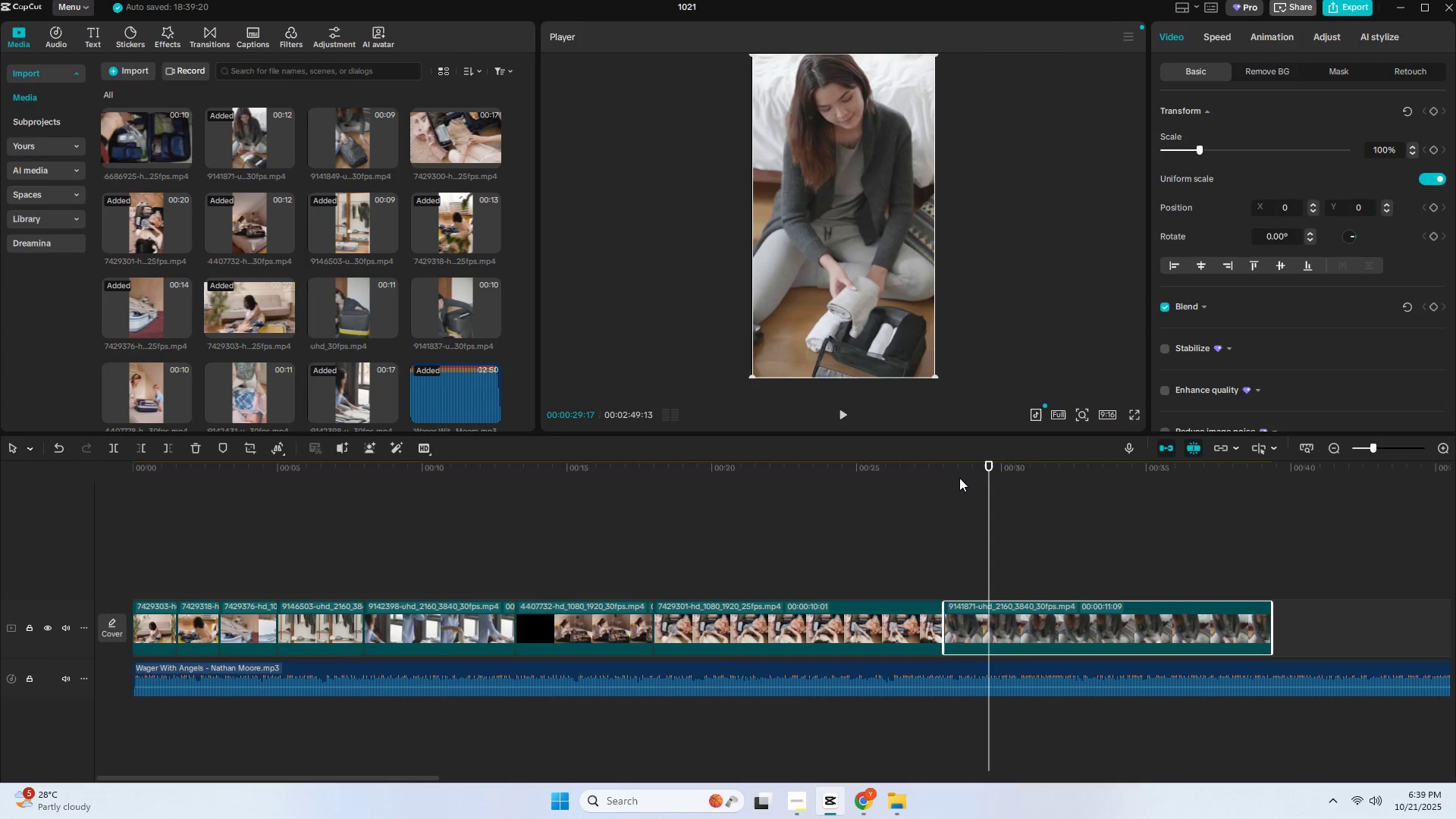 
key(Space)
 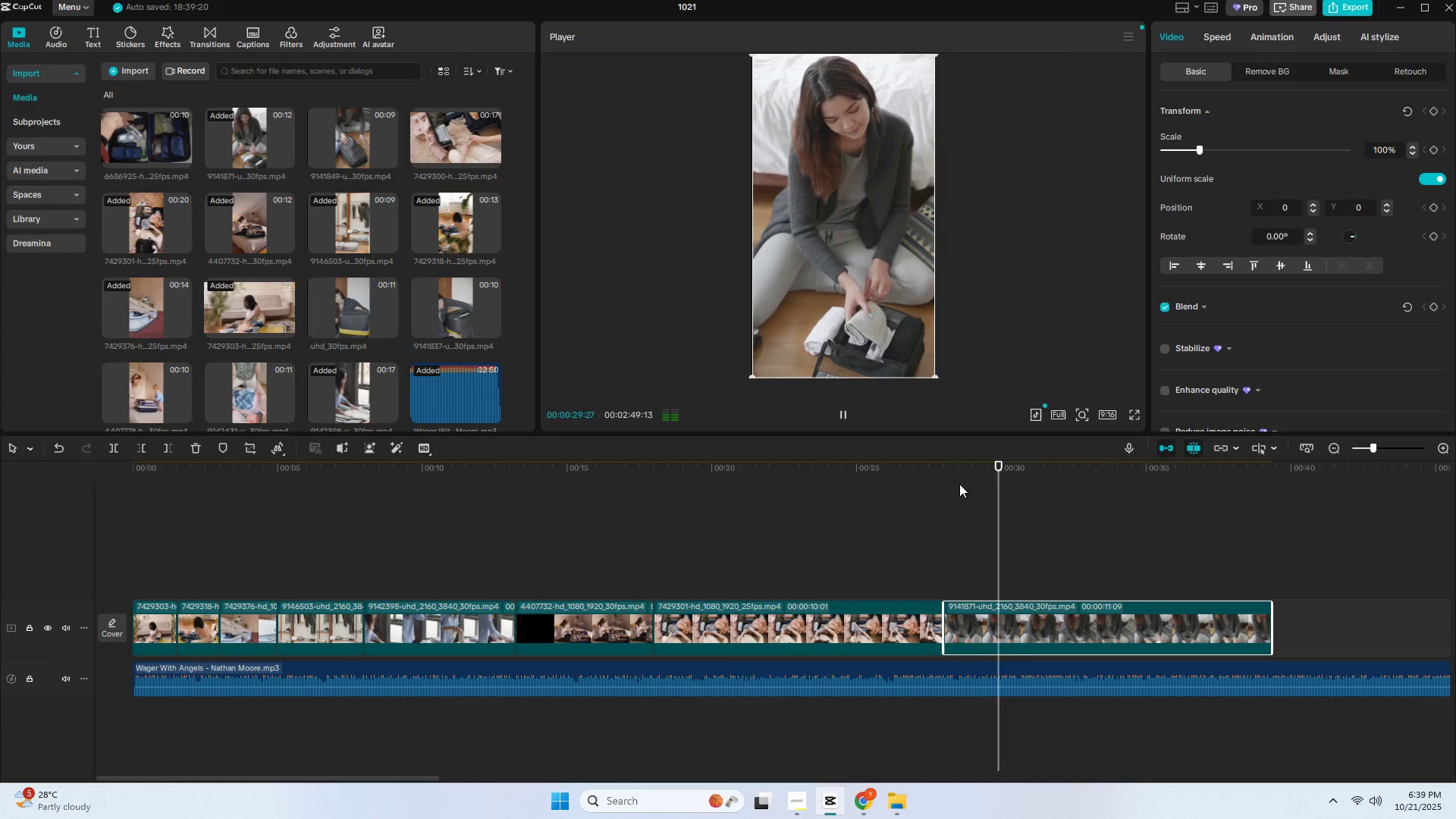 
key(Space)
 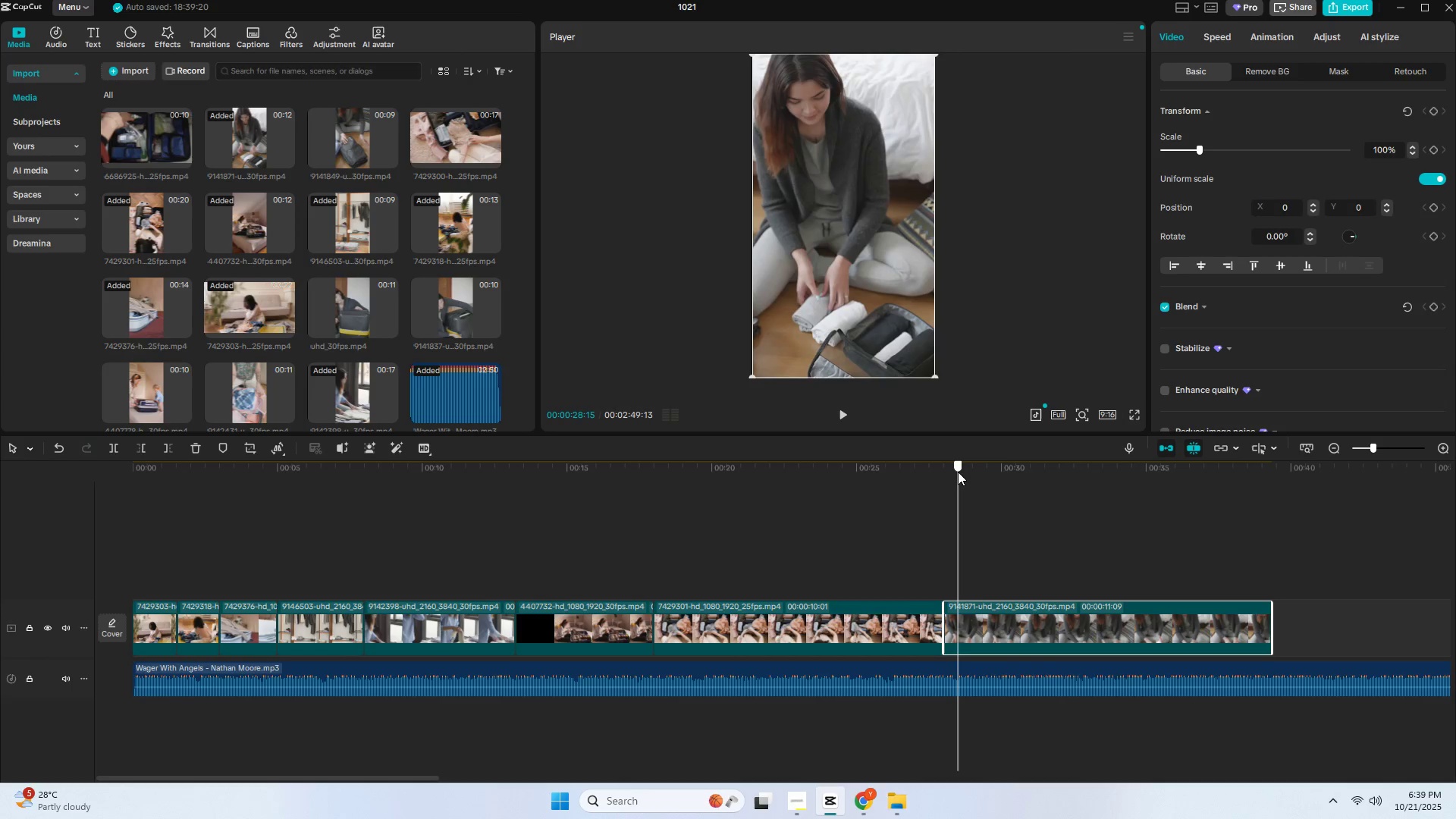 
left_click([958, 472])
 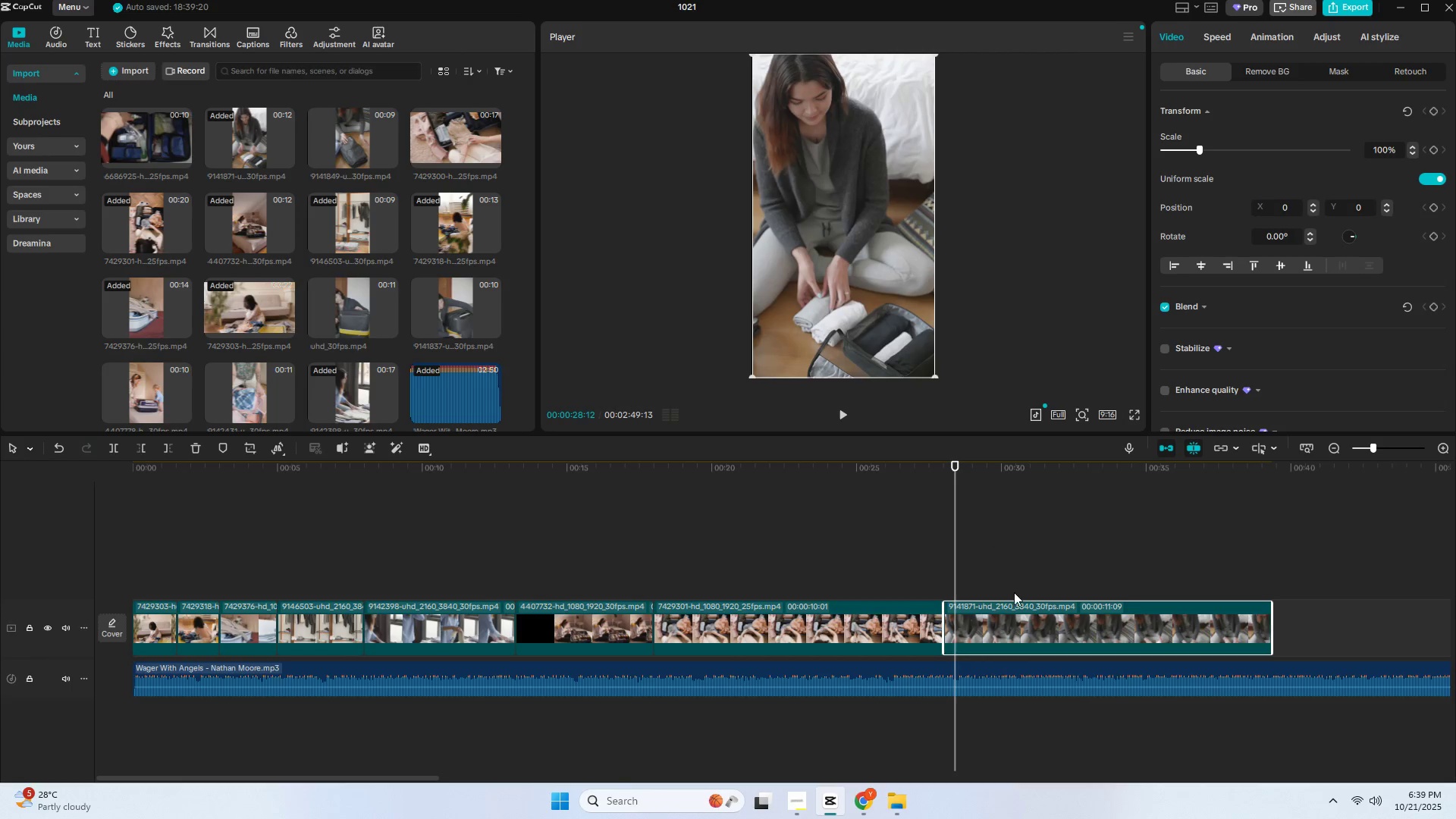 
left_click([1013, 614])
 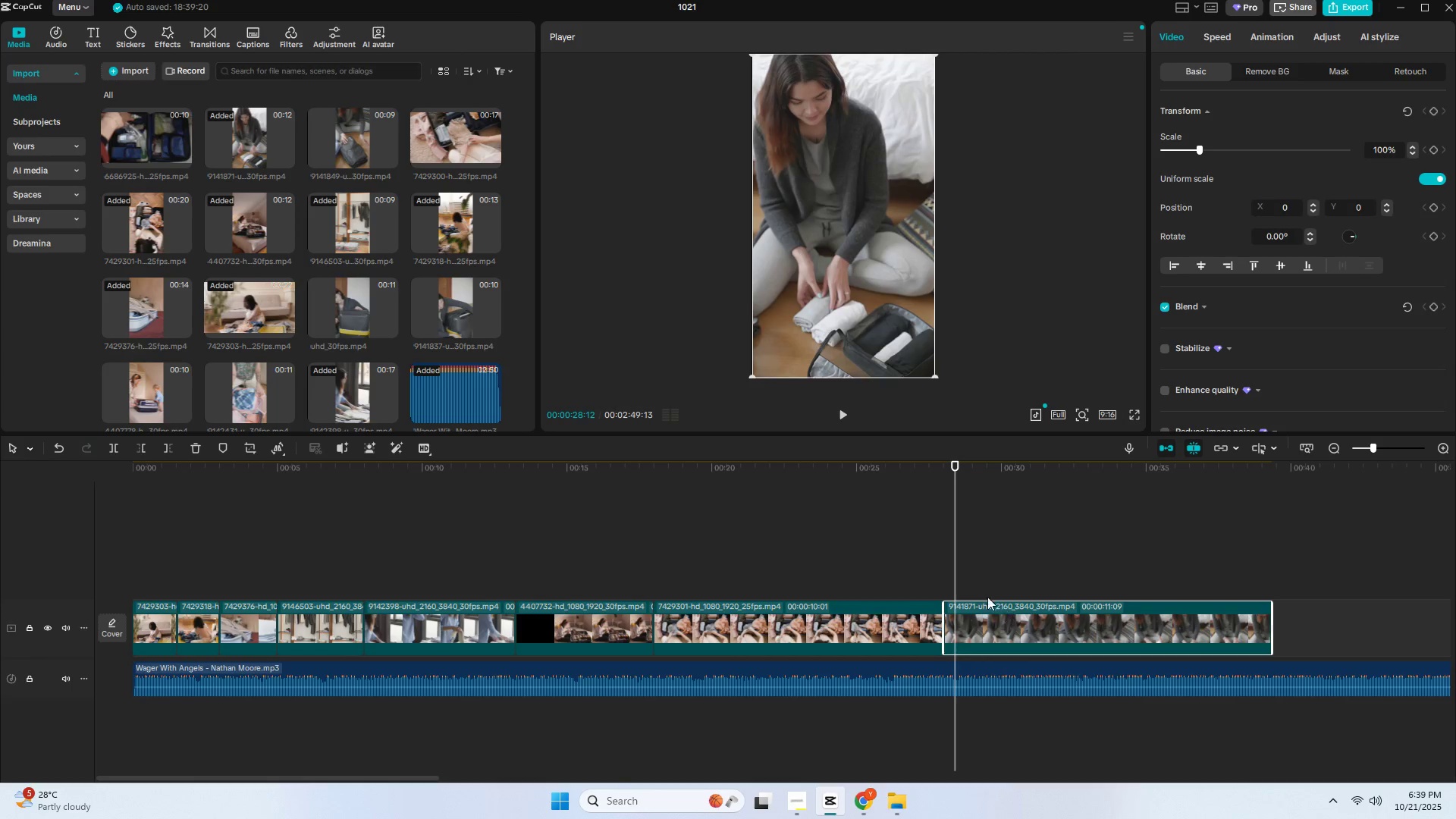 
key(Delete)
 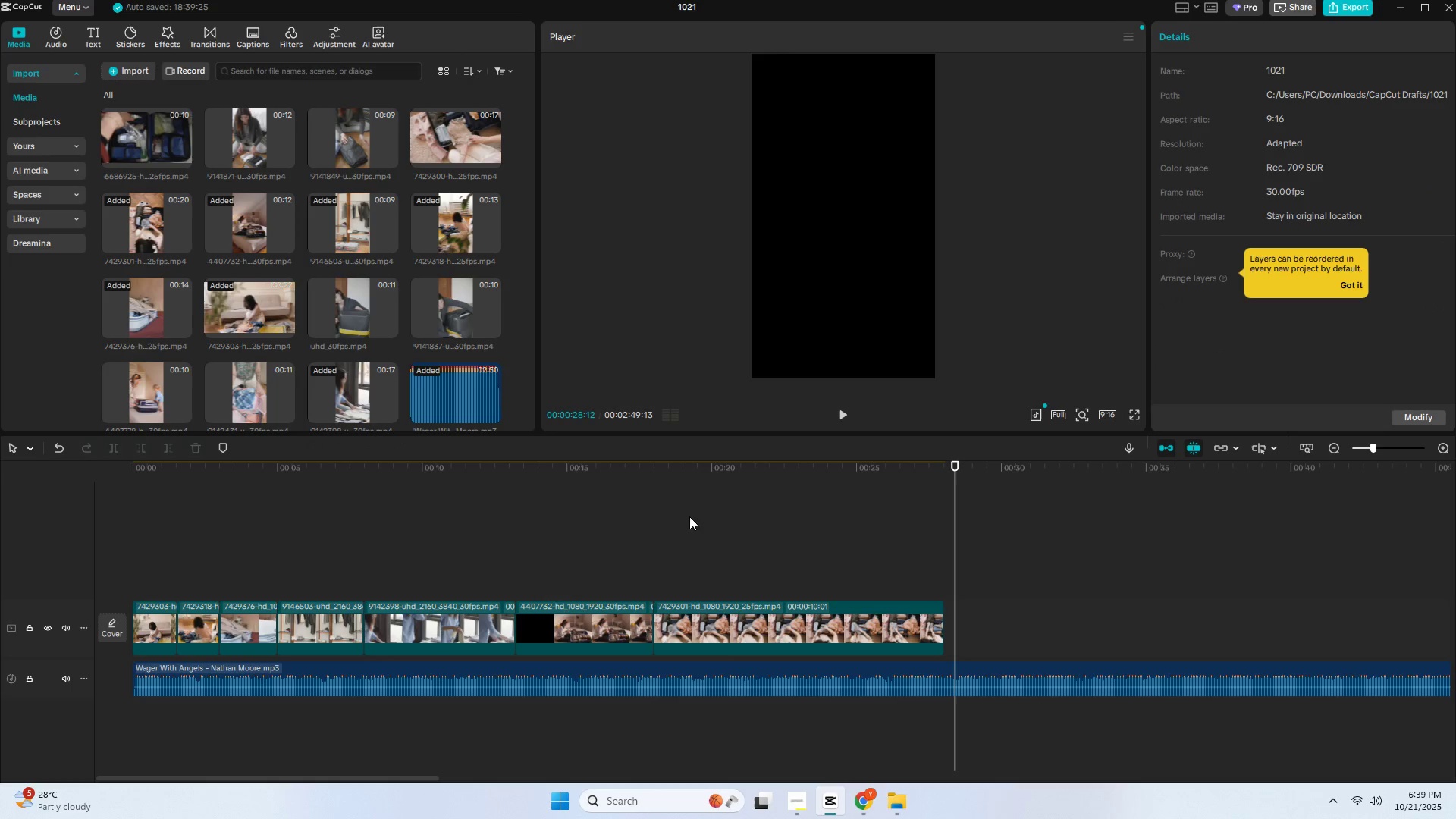 
left_click_drag(start_coordinate=[642, 489], to_coordinate=[635, 489])
 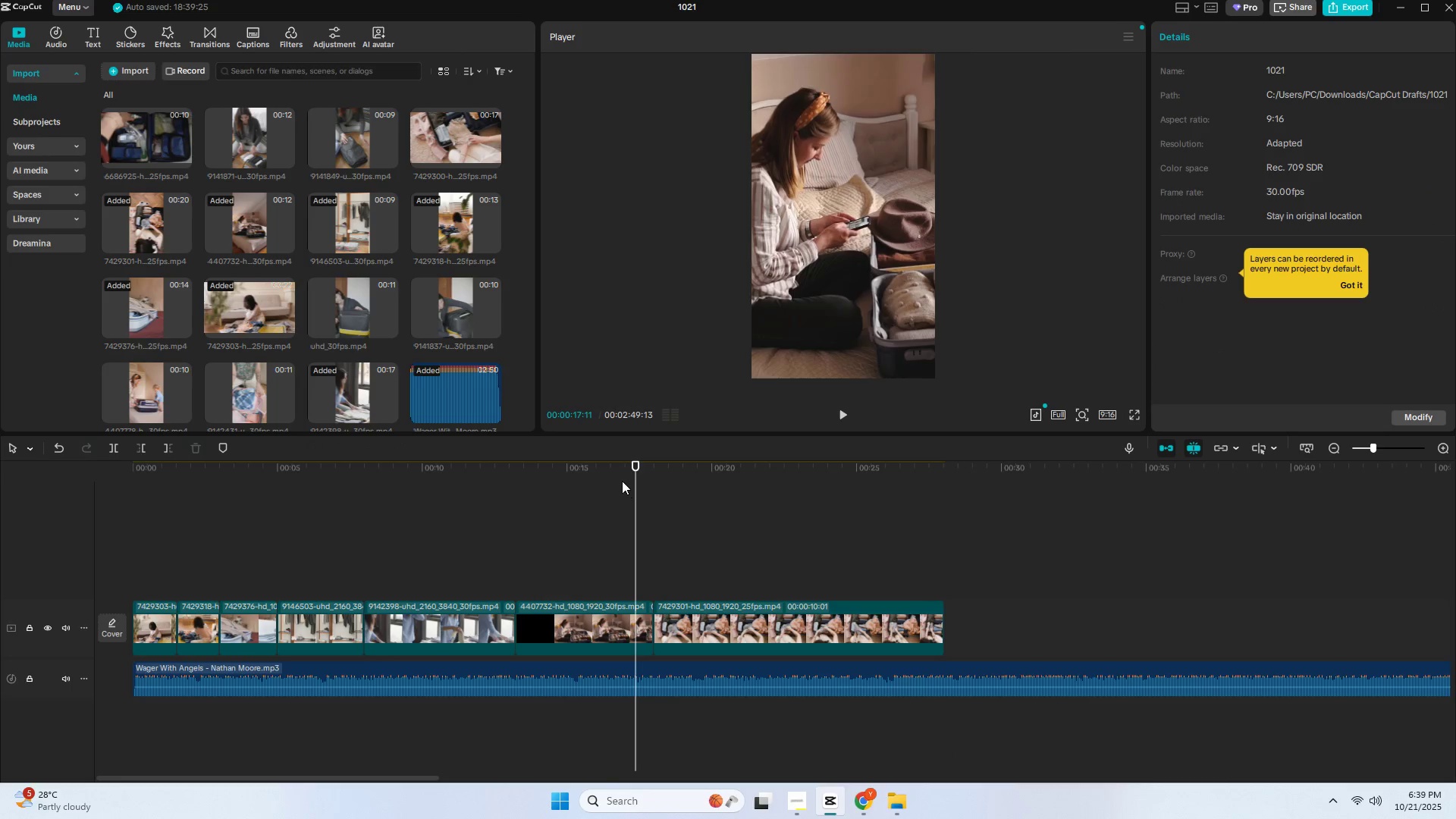 
double_click([622, 481])
 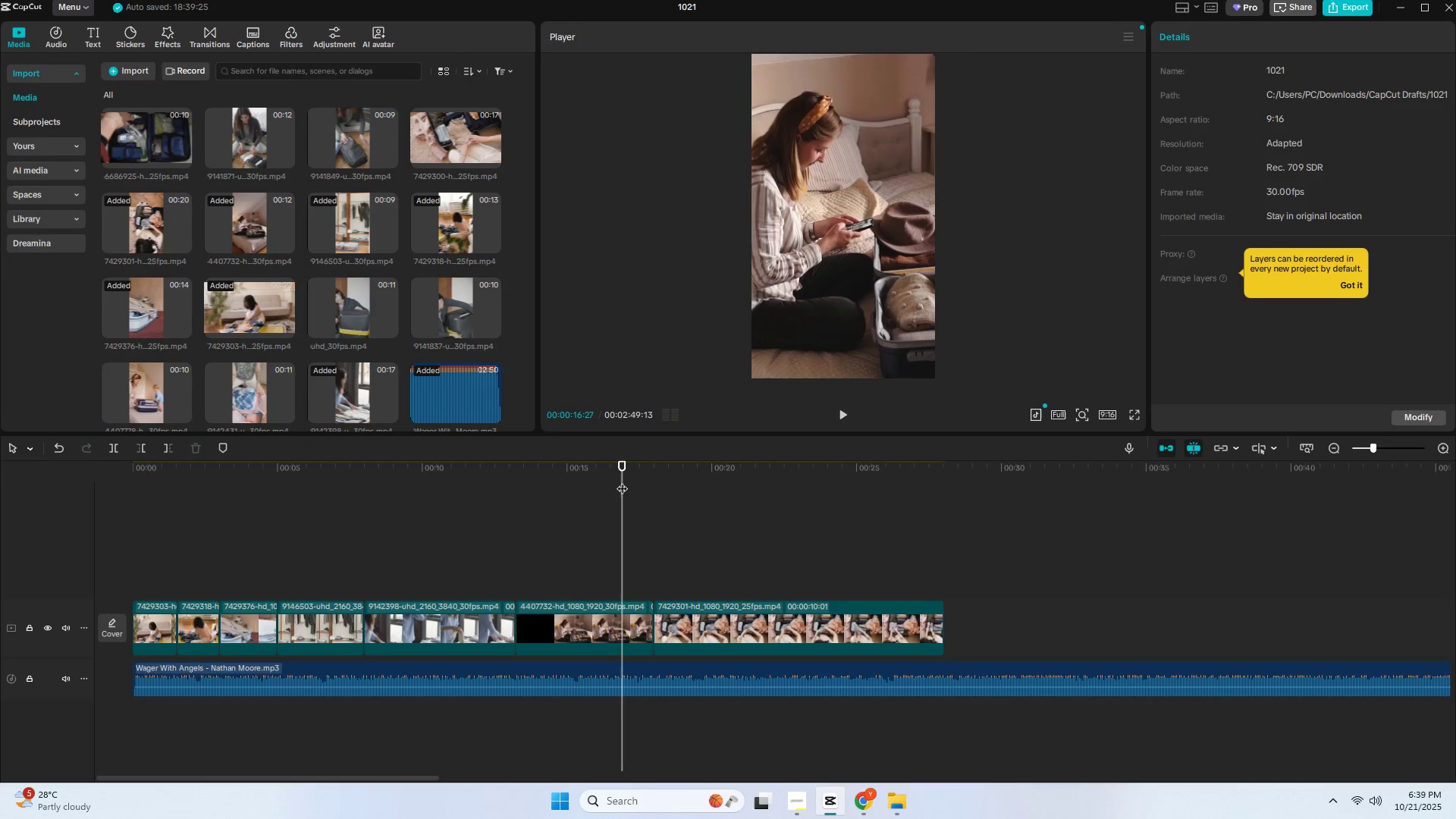 
key(Space)
 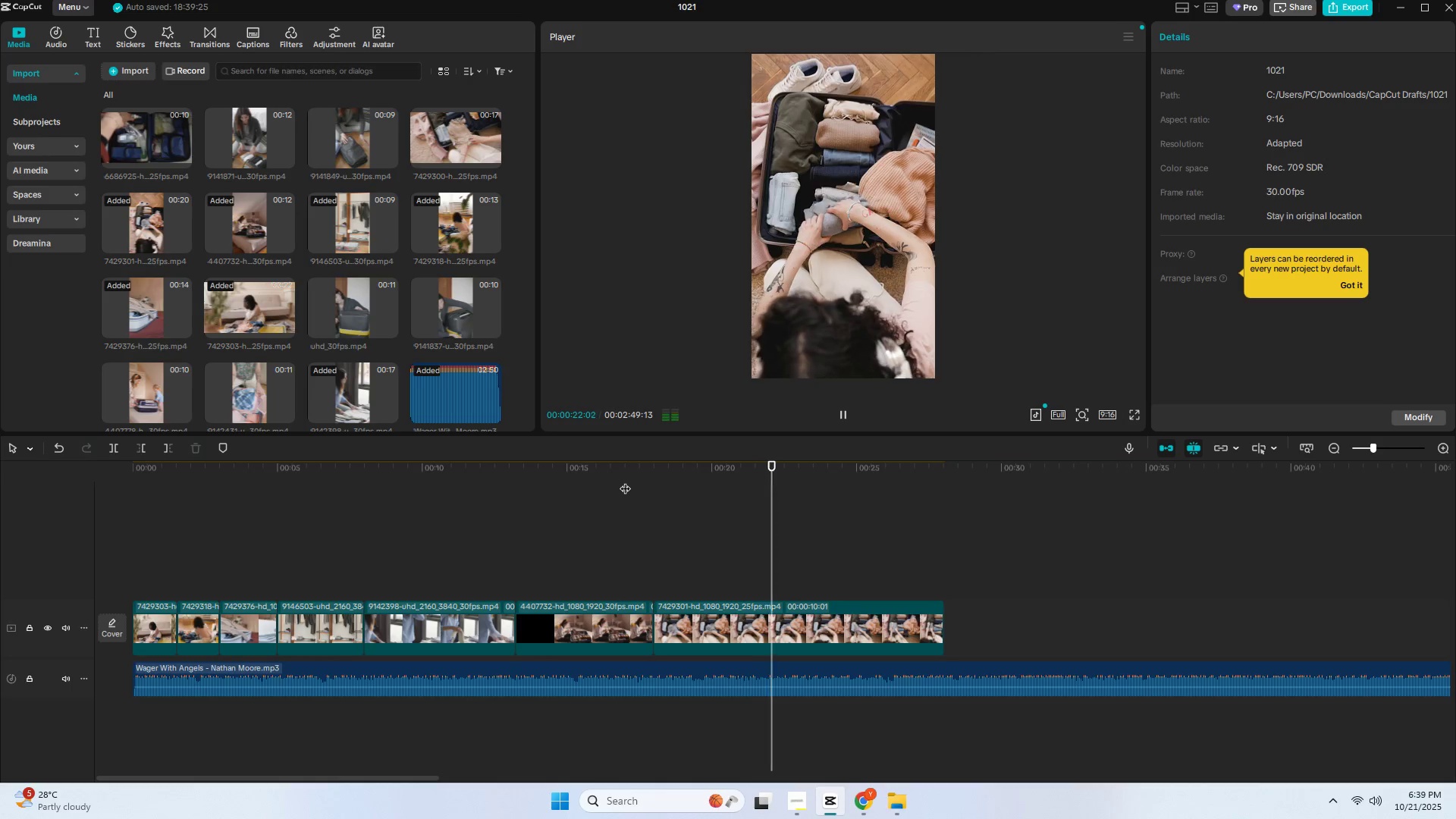 
wait(6.99)
 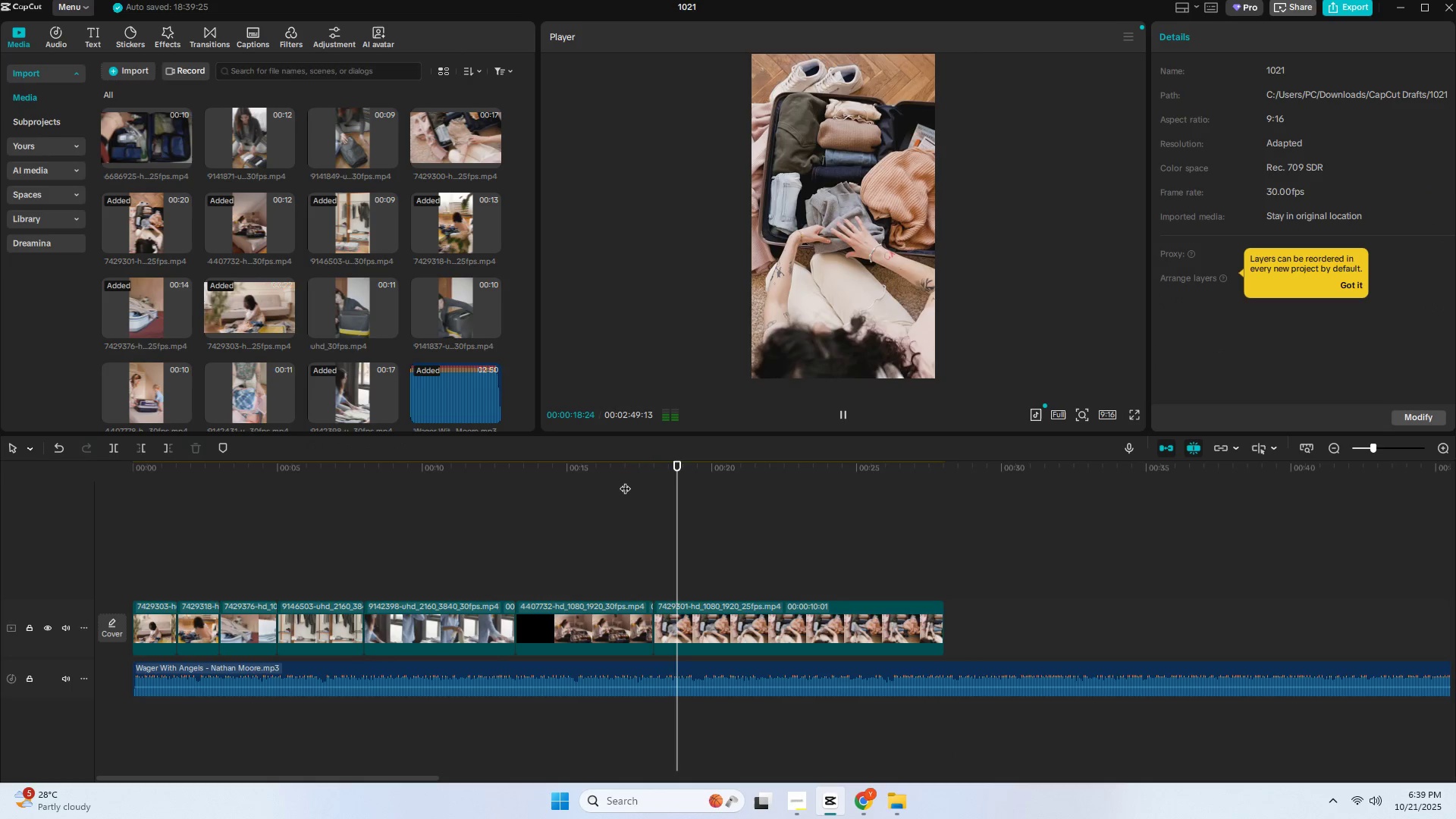 
key(Space)
 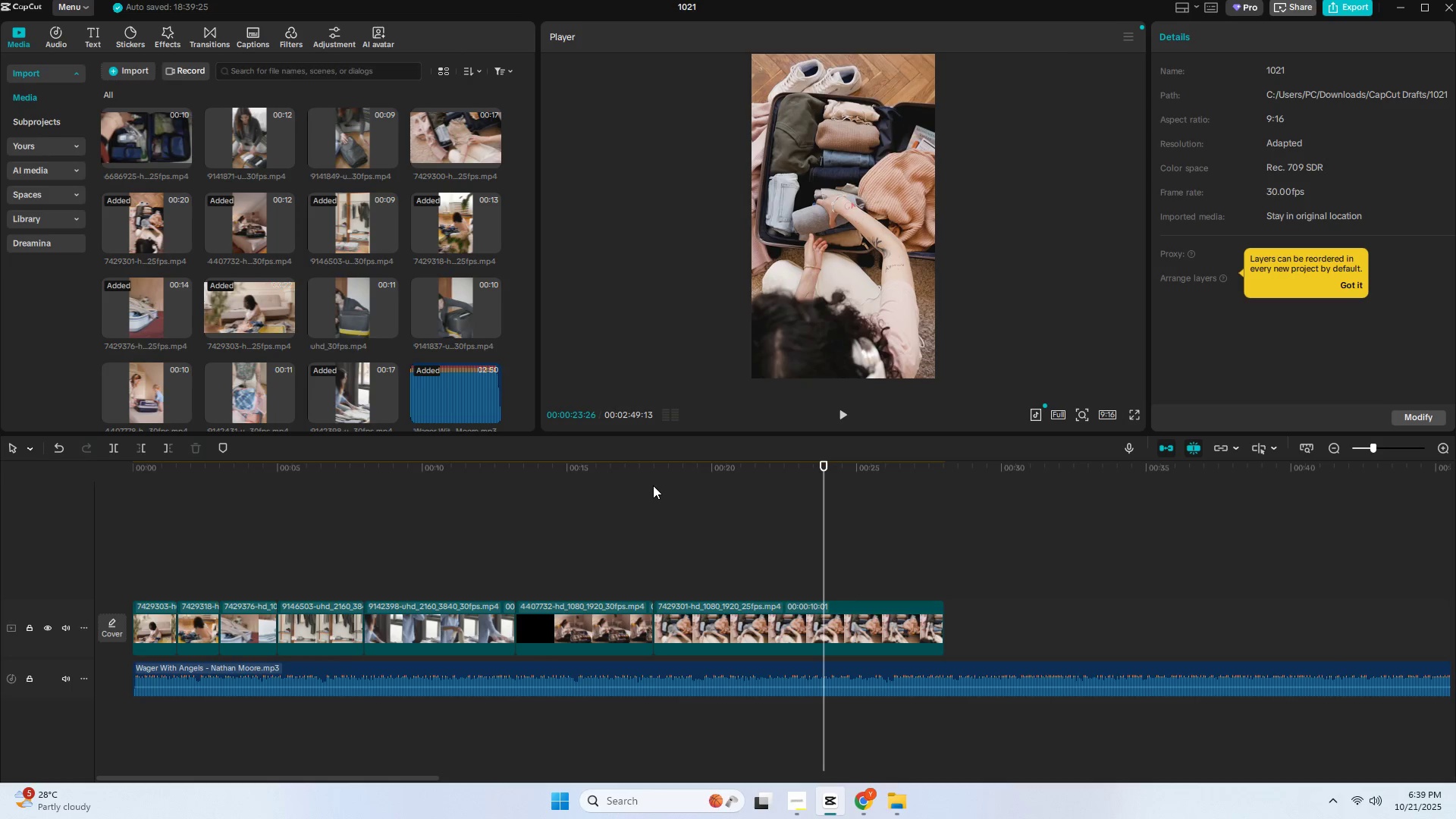 
wait(16.31)
 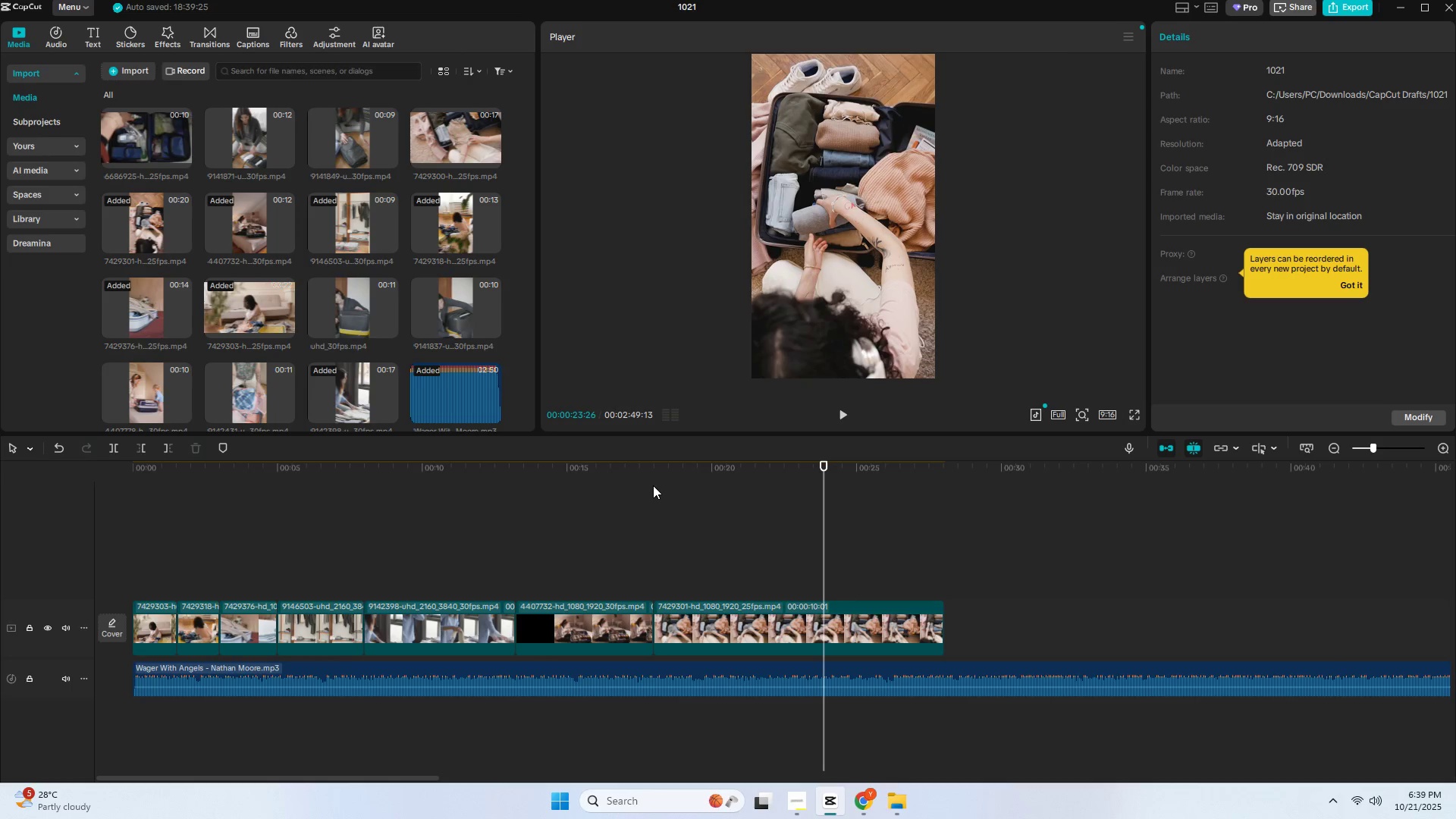 
scroll: coordinate [376, 447], scroll_direction: up, amount: 2.0
 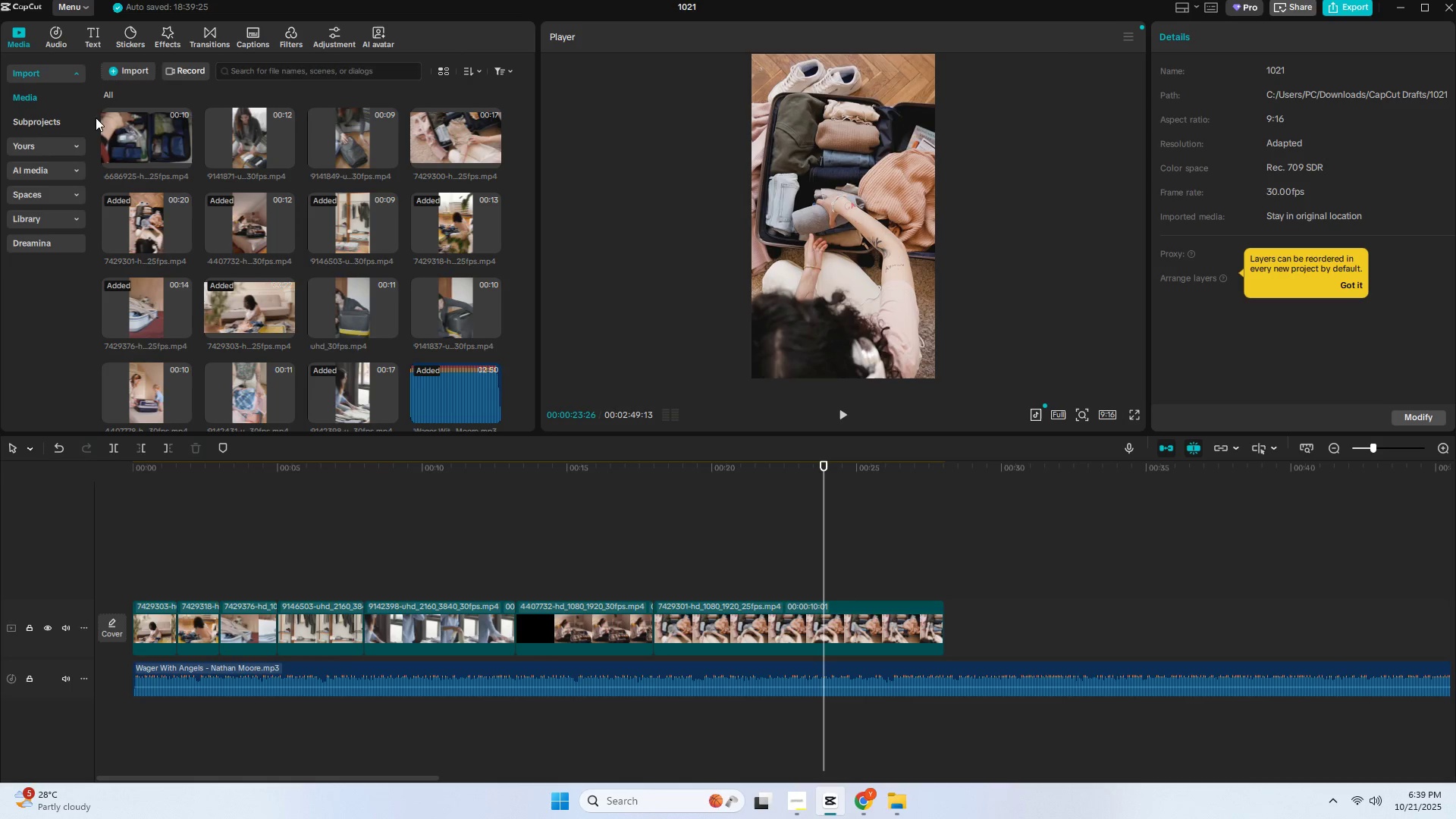 
left_click_drag(start_coordinate=[129, 139], to_coordinate=[938, 620])
 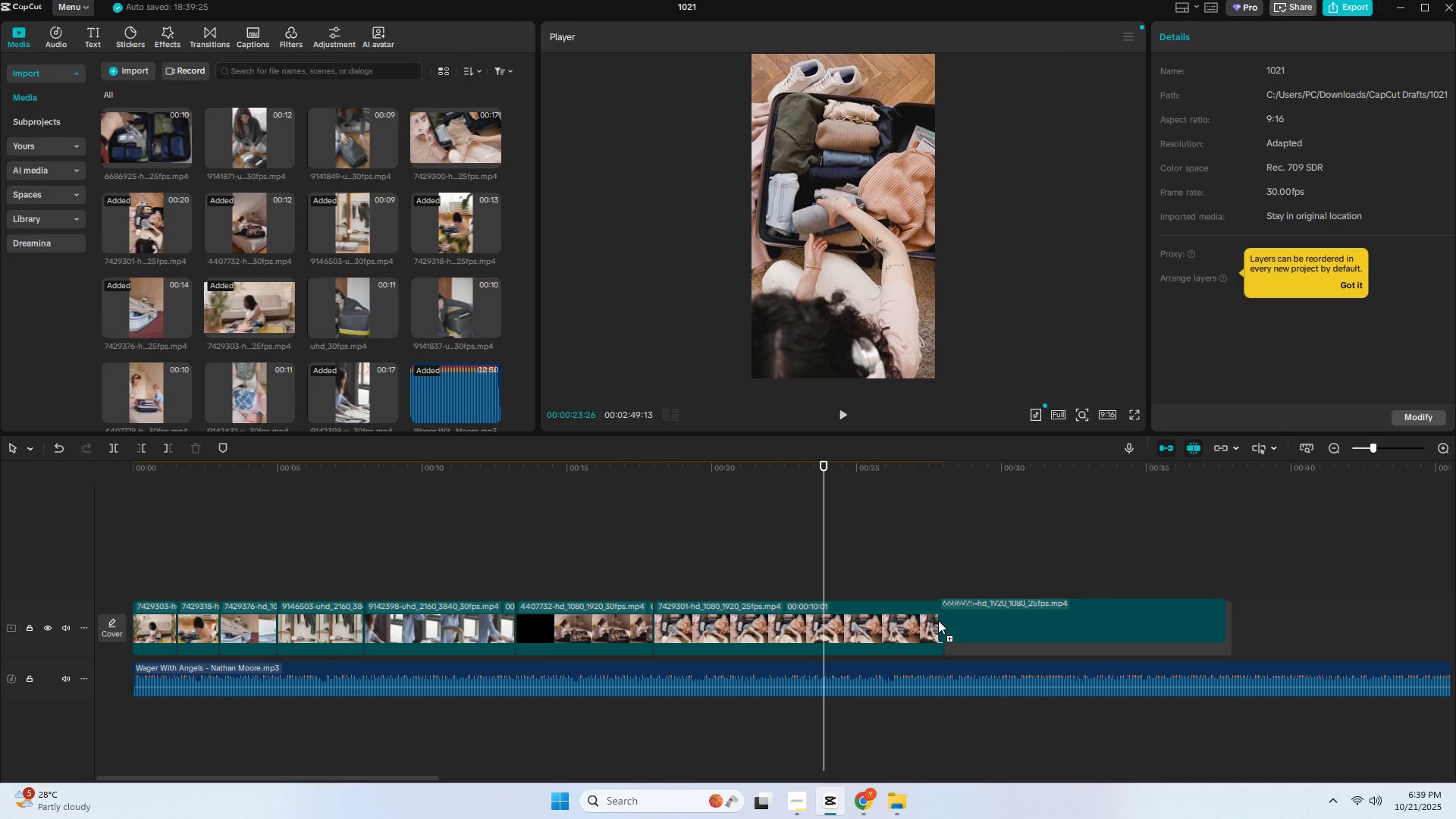 
left_click([938, 620])
 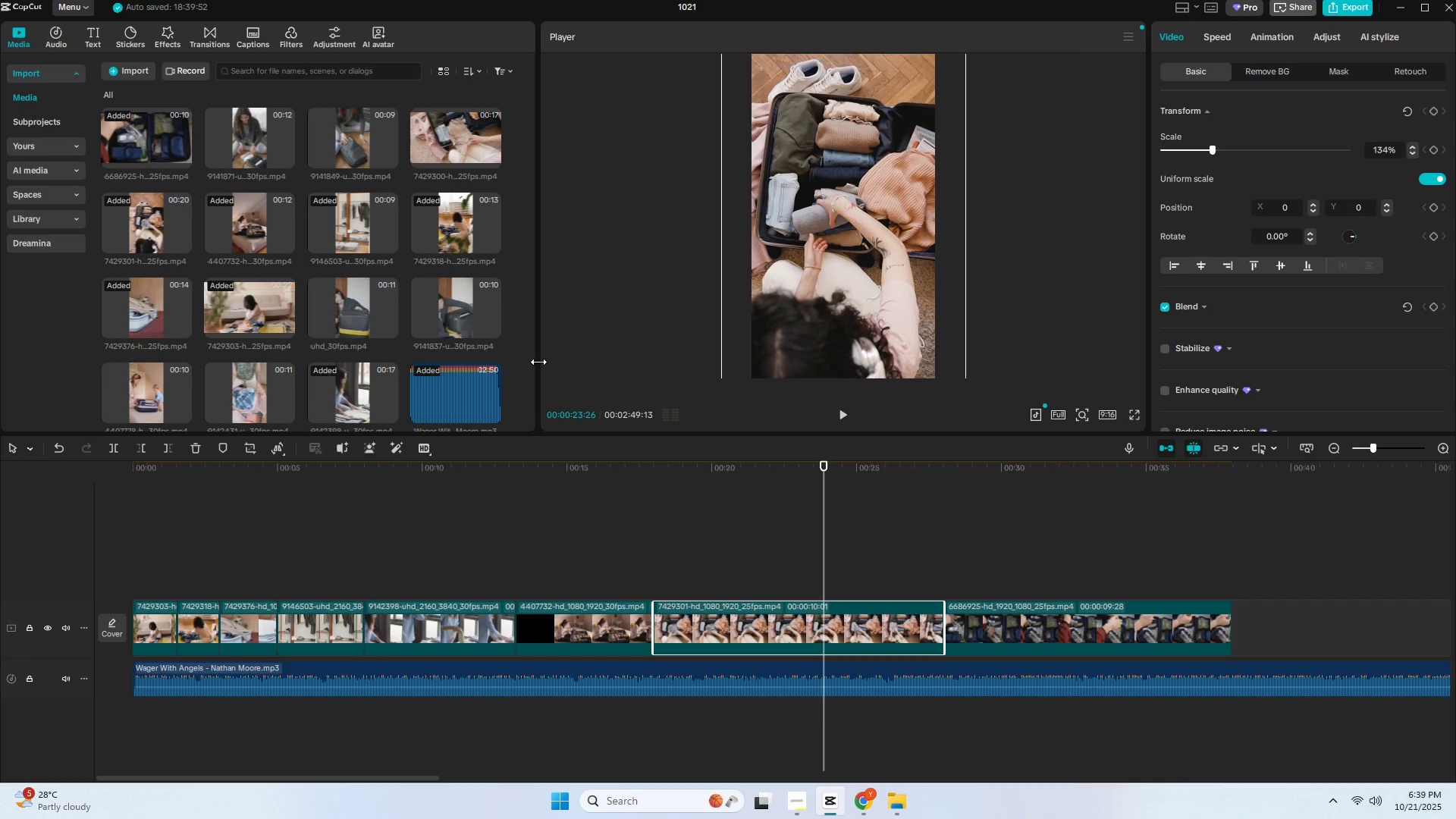 
key(Space)
 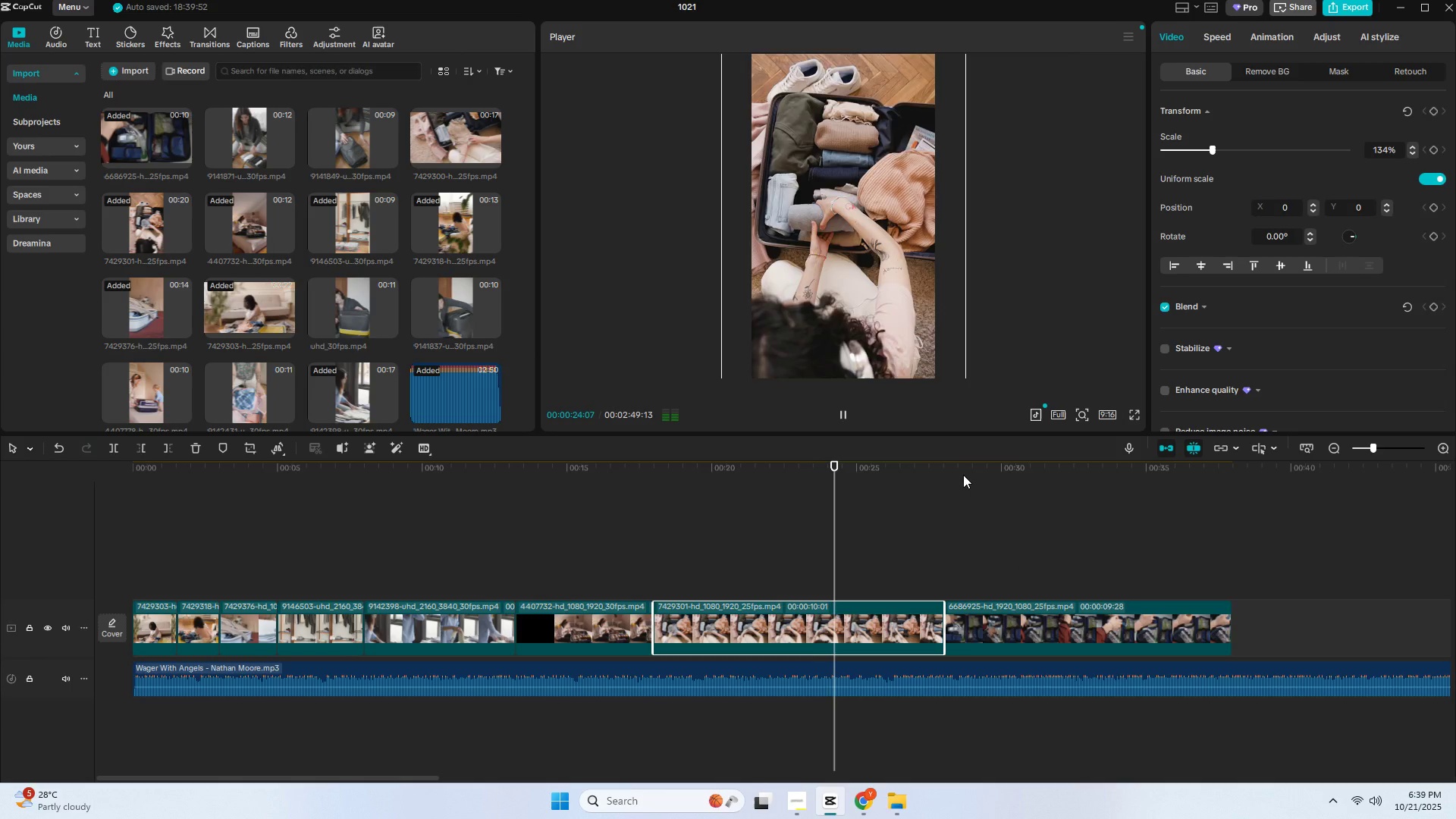 
left_click([955, 470])
 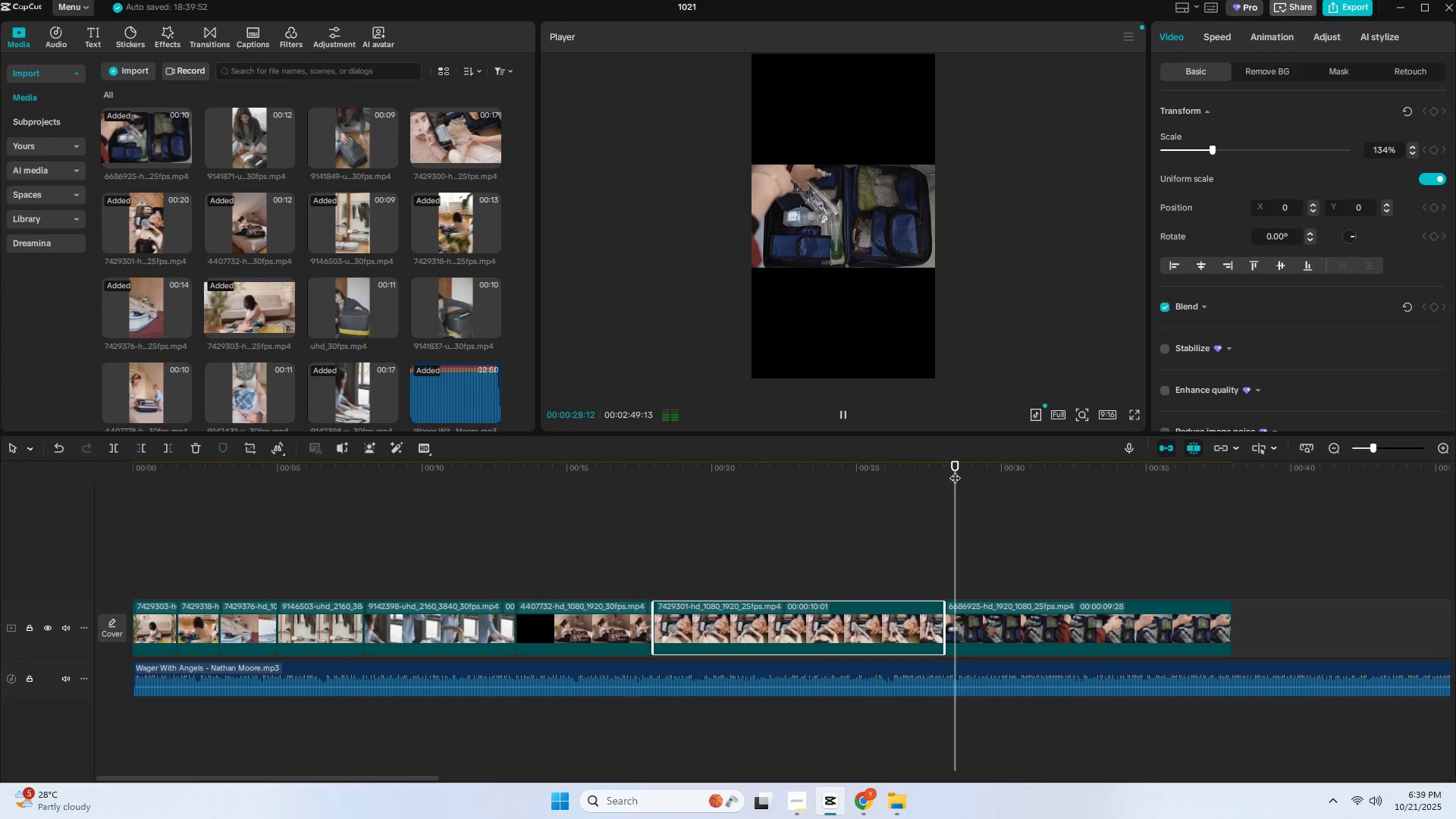 
key(Space)
 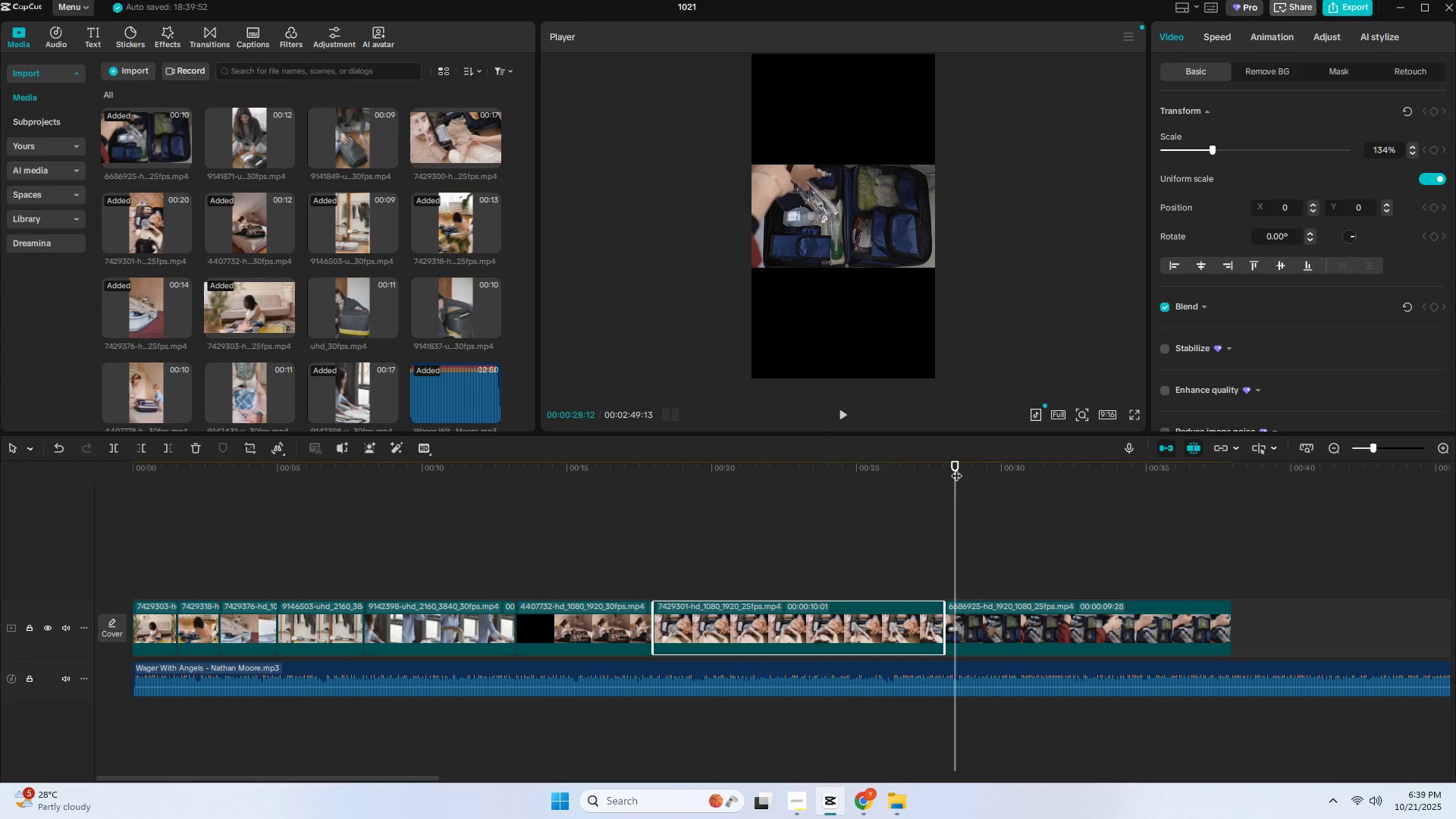 
key(Space)
 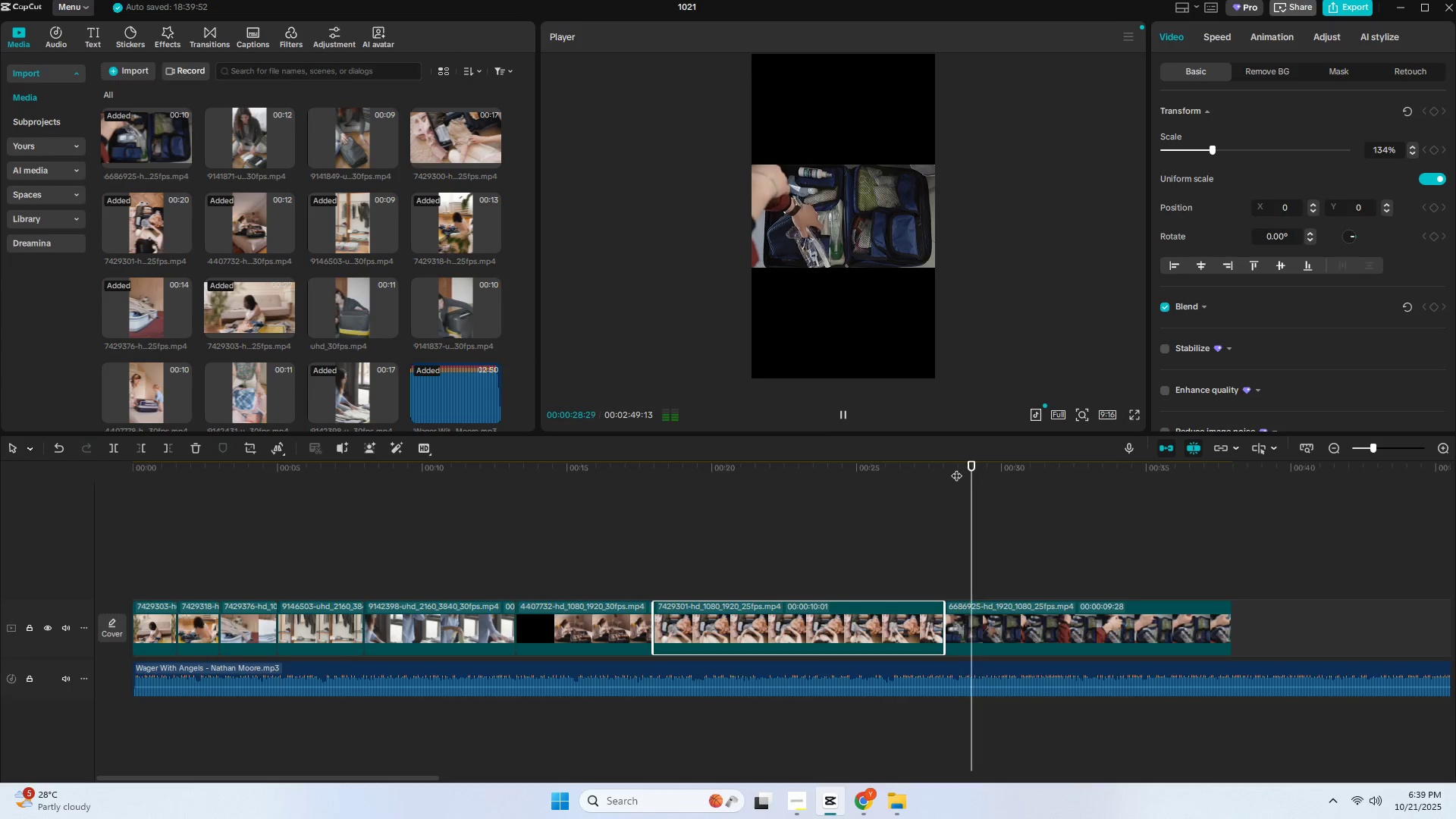 
key(Space)
 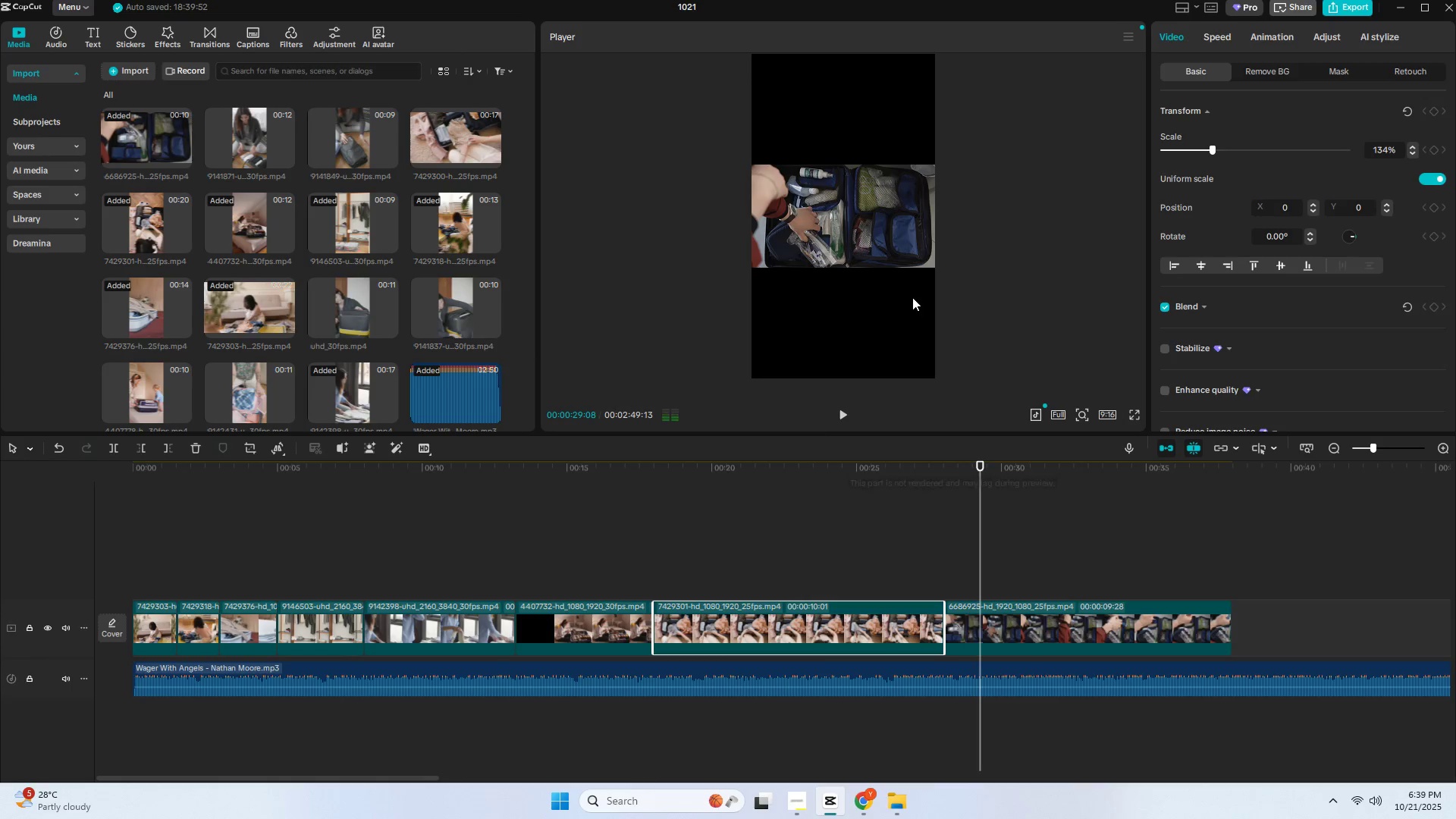 
left_click([912, 297])
 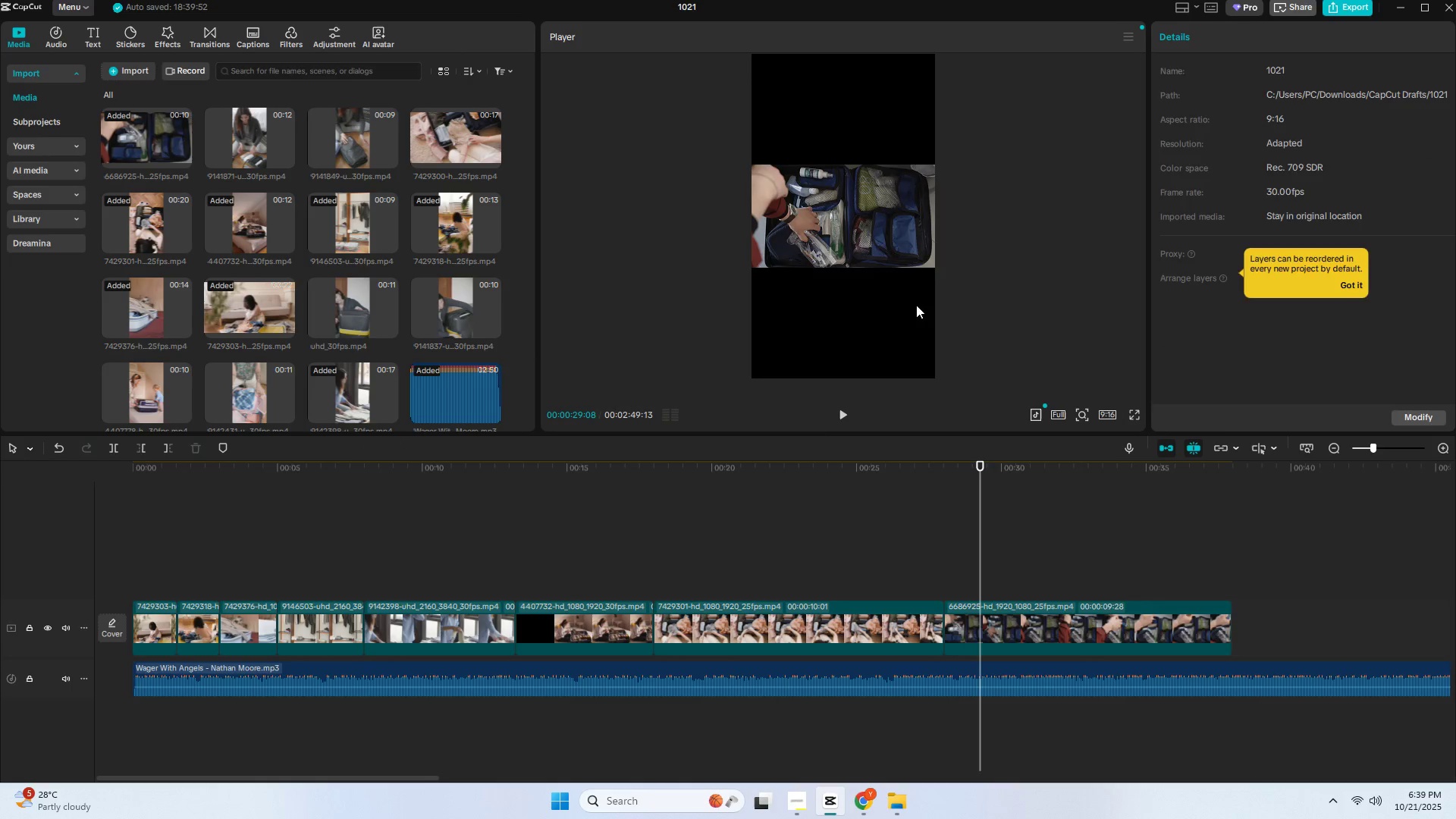 
left_click([883, 245])
 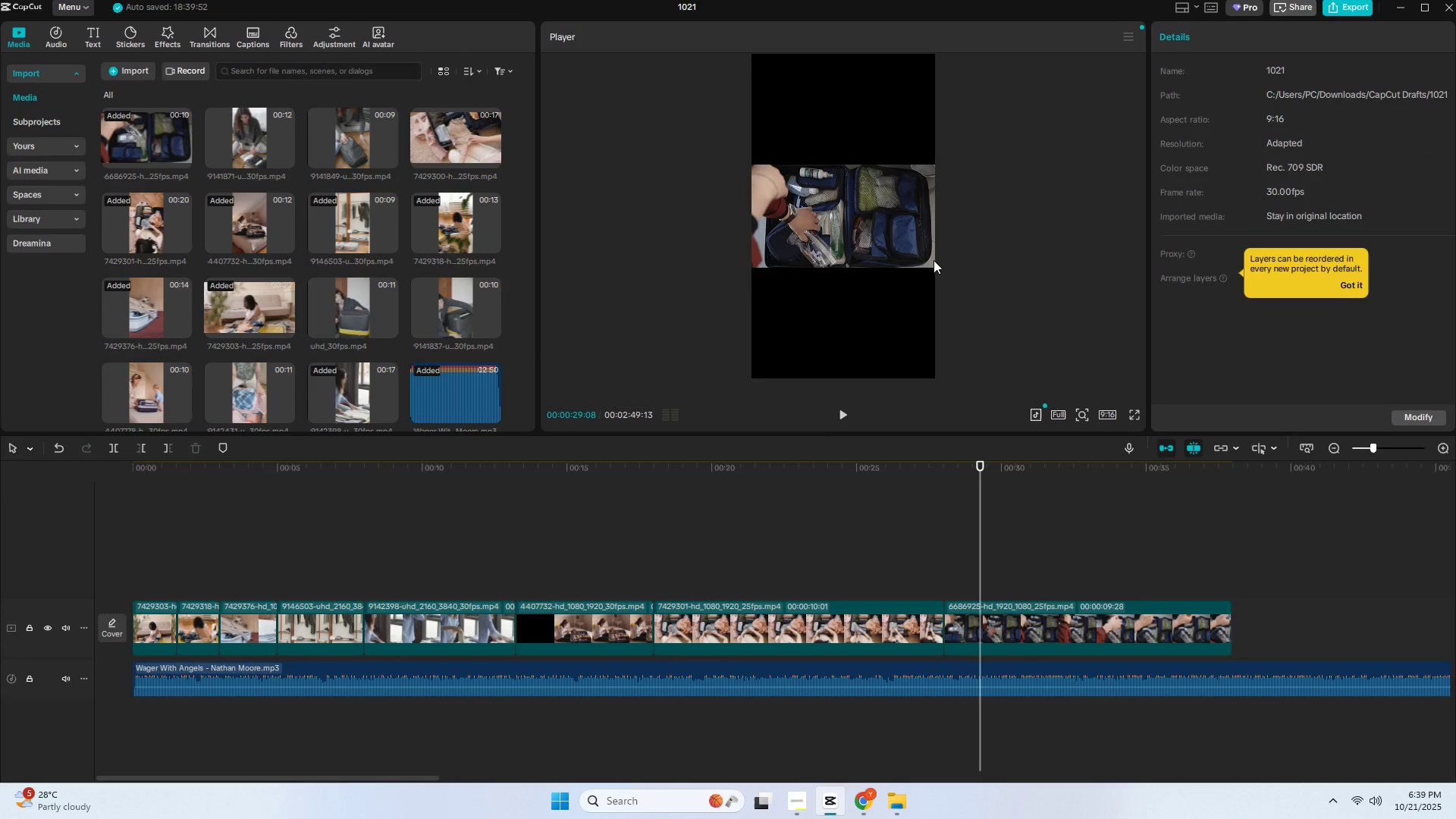 
left_click([906, 249])
 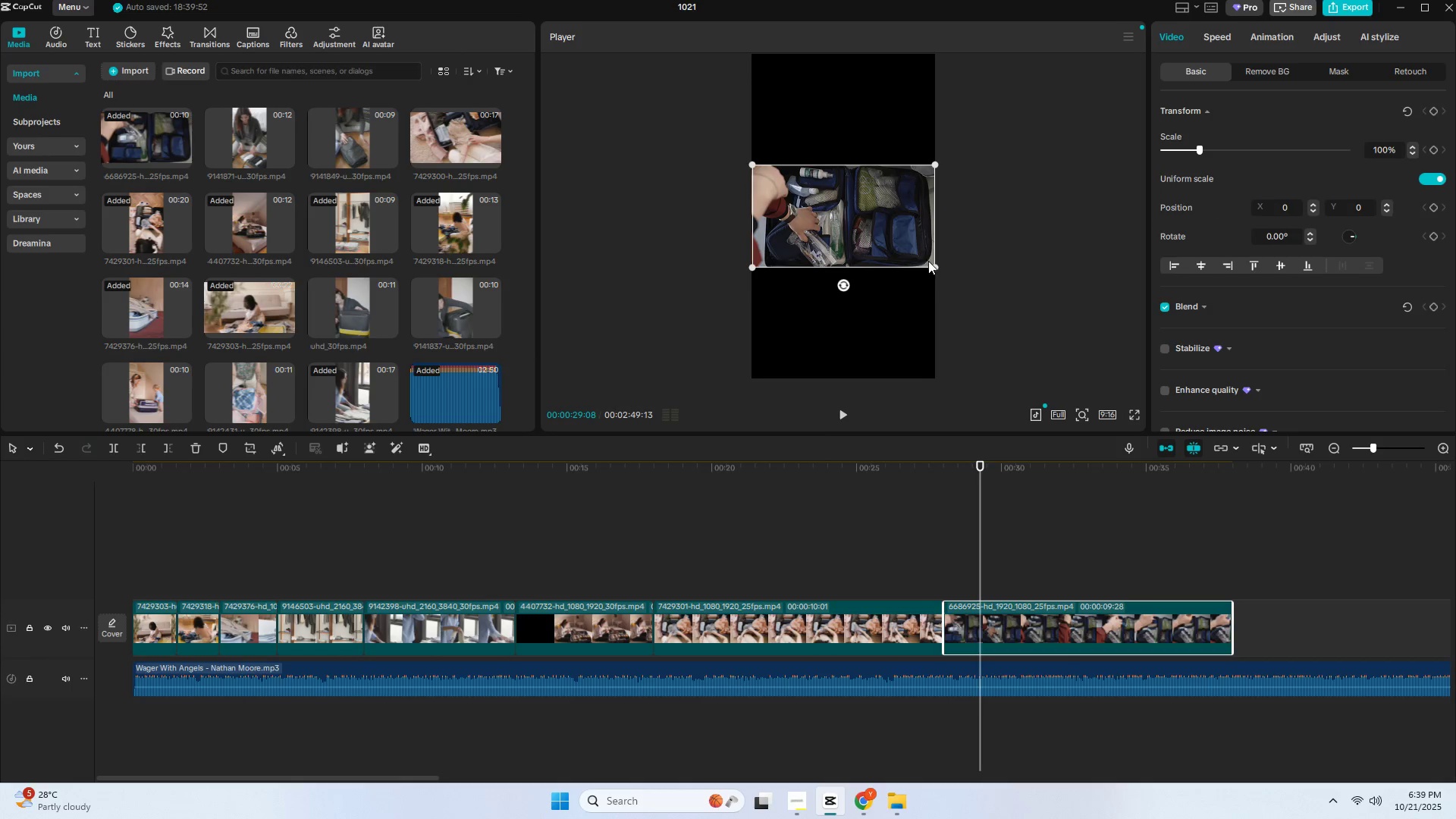 
left_click_drag(start_coordinate=[933, 267], to_coordinate=[1063, 448])
 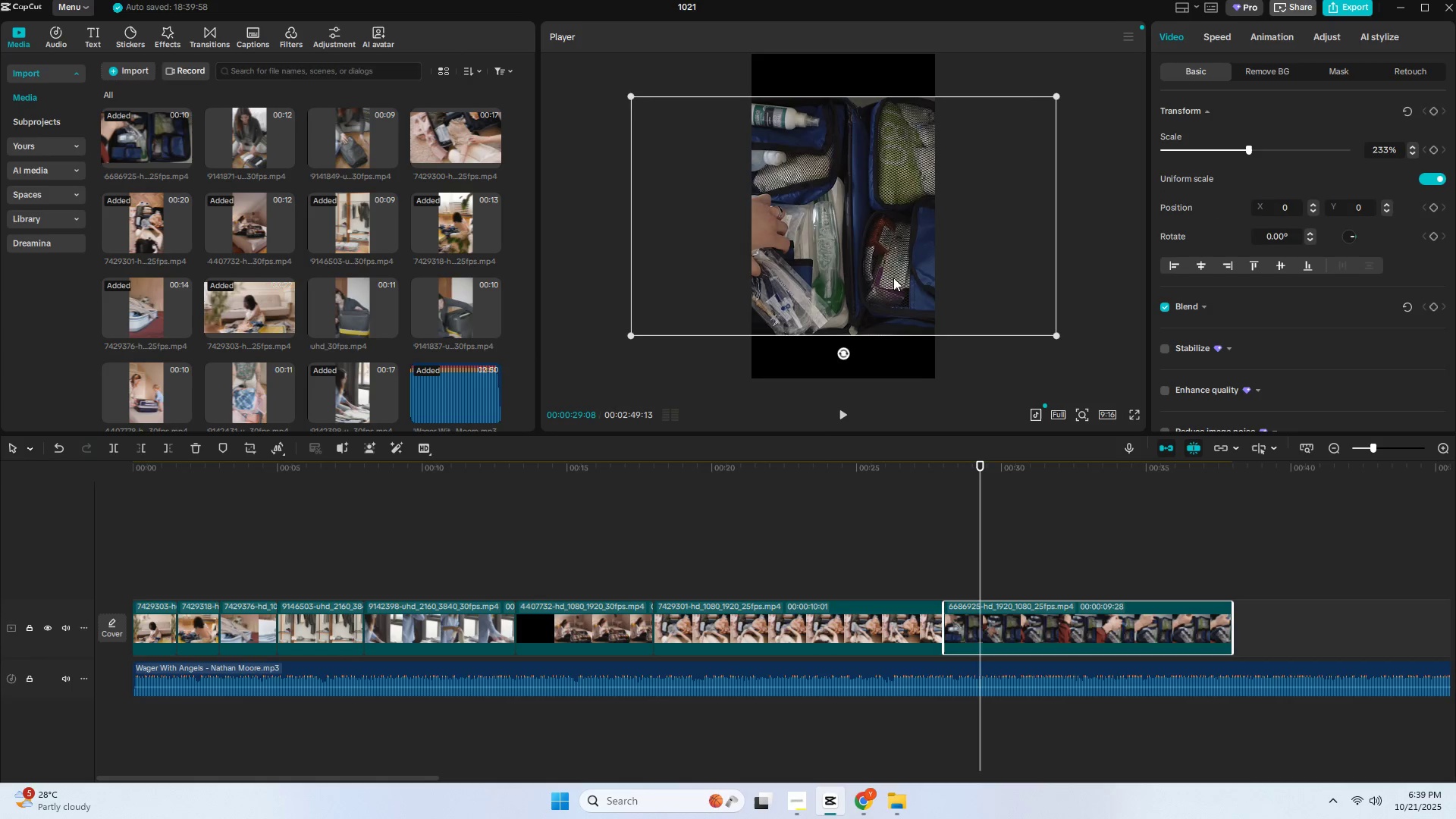 
left_click_drag(start_coordinate=[881, 264], to_coordinate=[952, 294])
 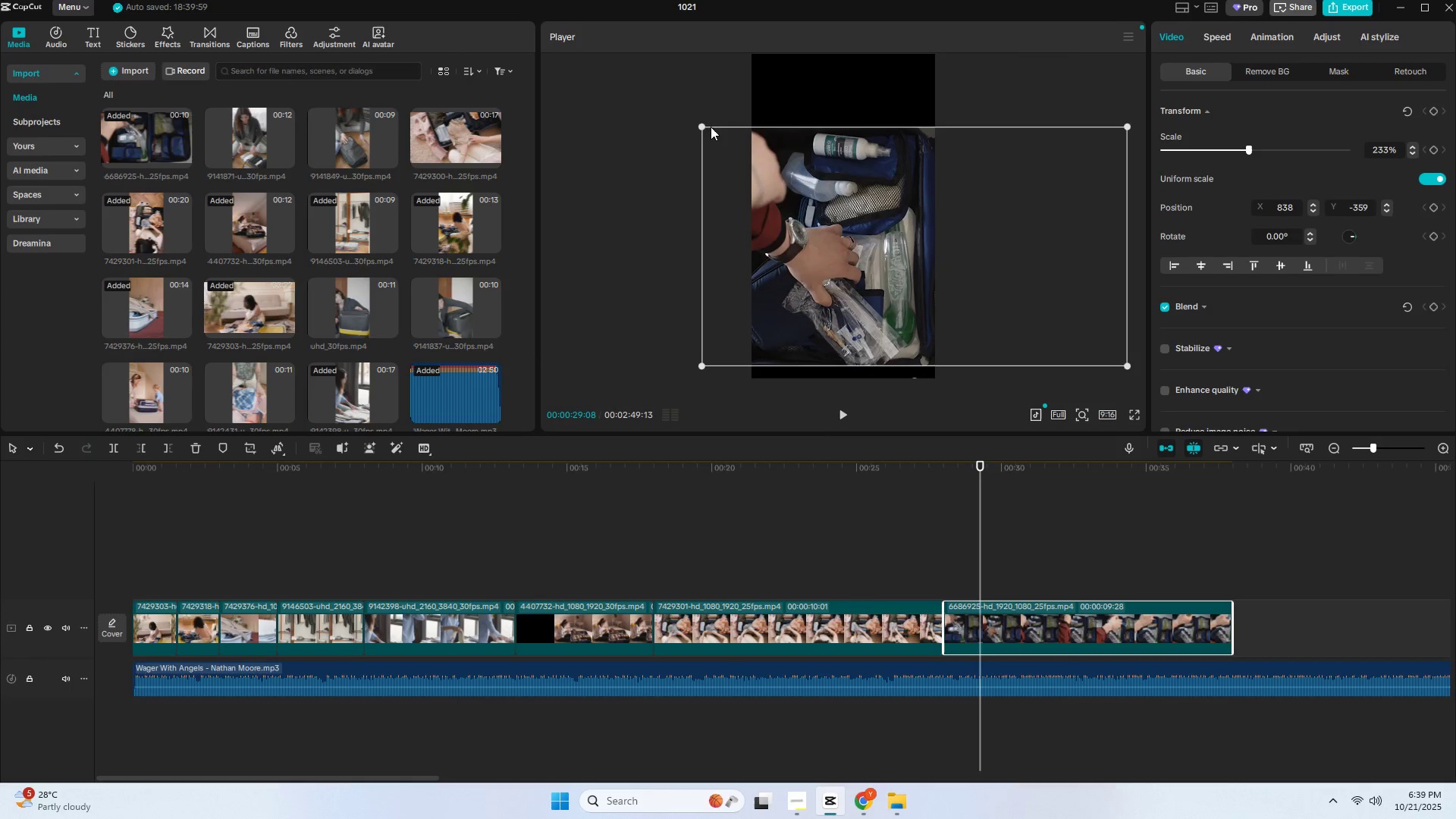 
left_click_drag(start_coordinate=[704, 124], to_coordinate=[529, 17])
 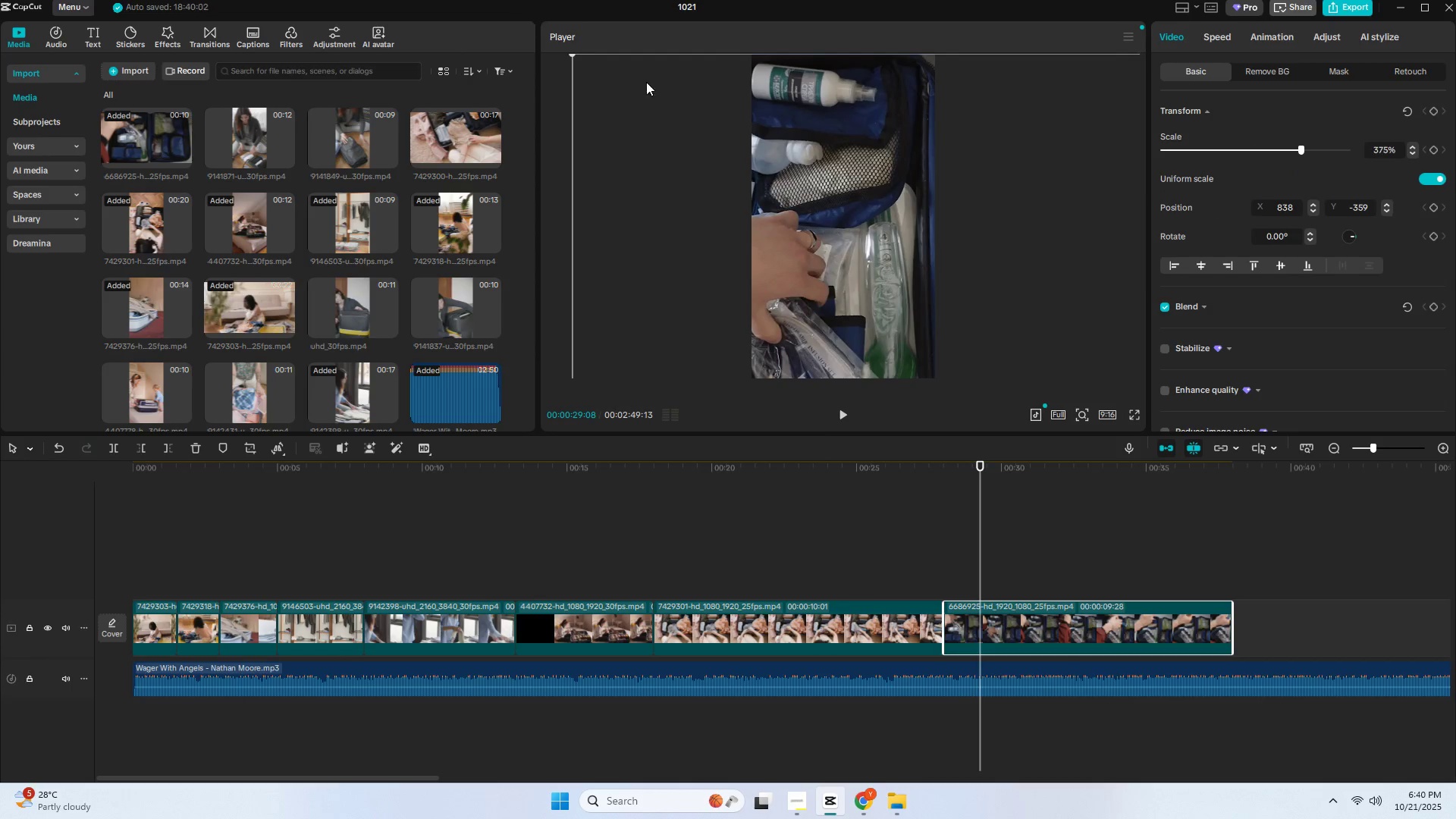 
left_click_drag(start_coordinate=[828, 176], to_coordinate=[857, 127])
 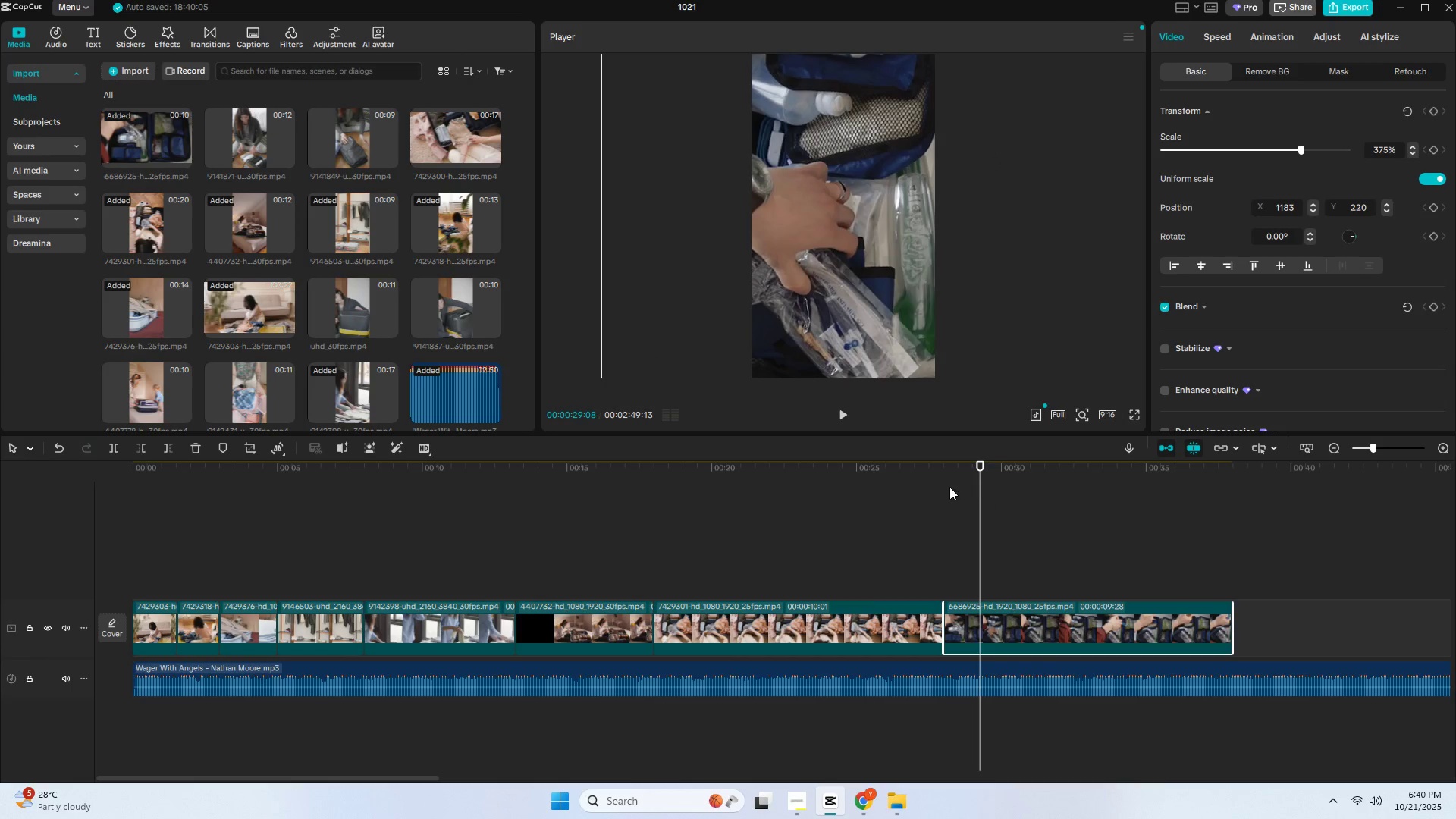 
left_click([949, 487])
 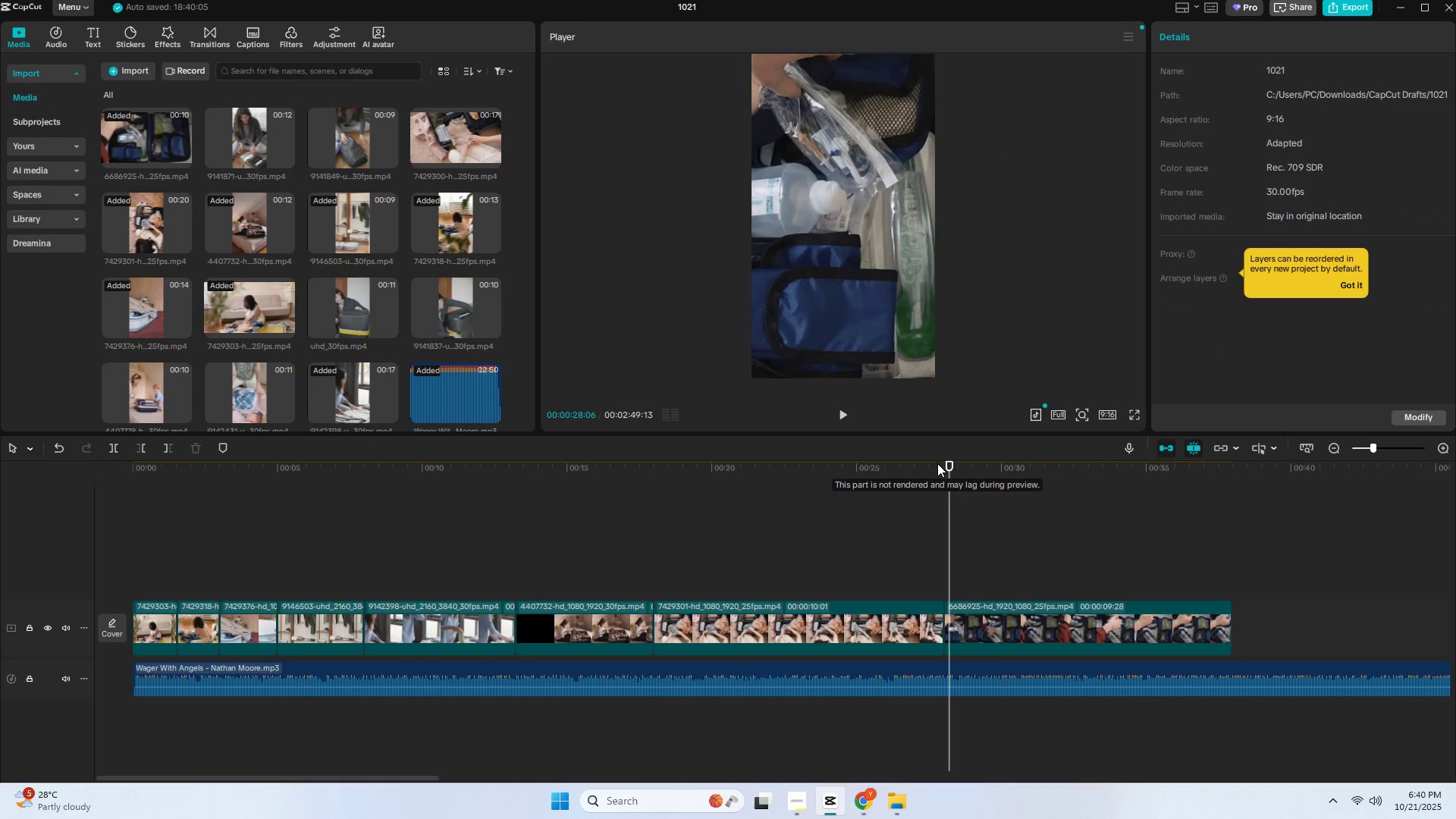 
key(Space)
 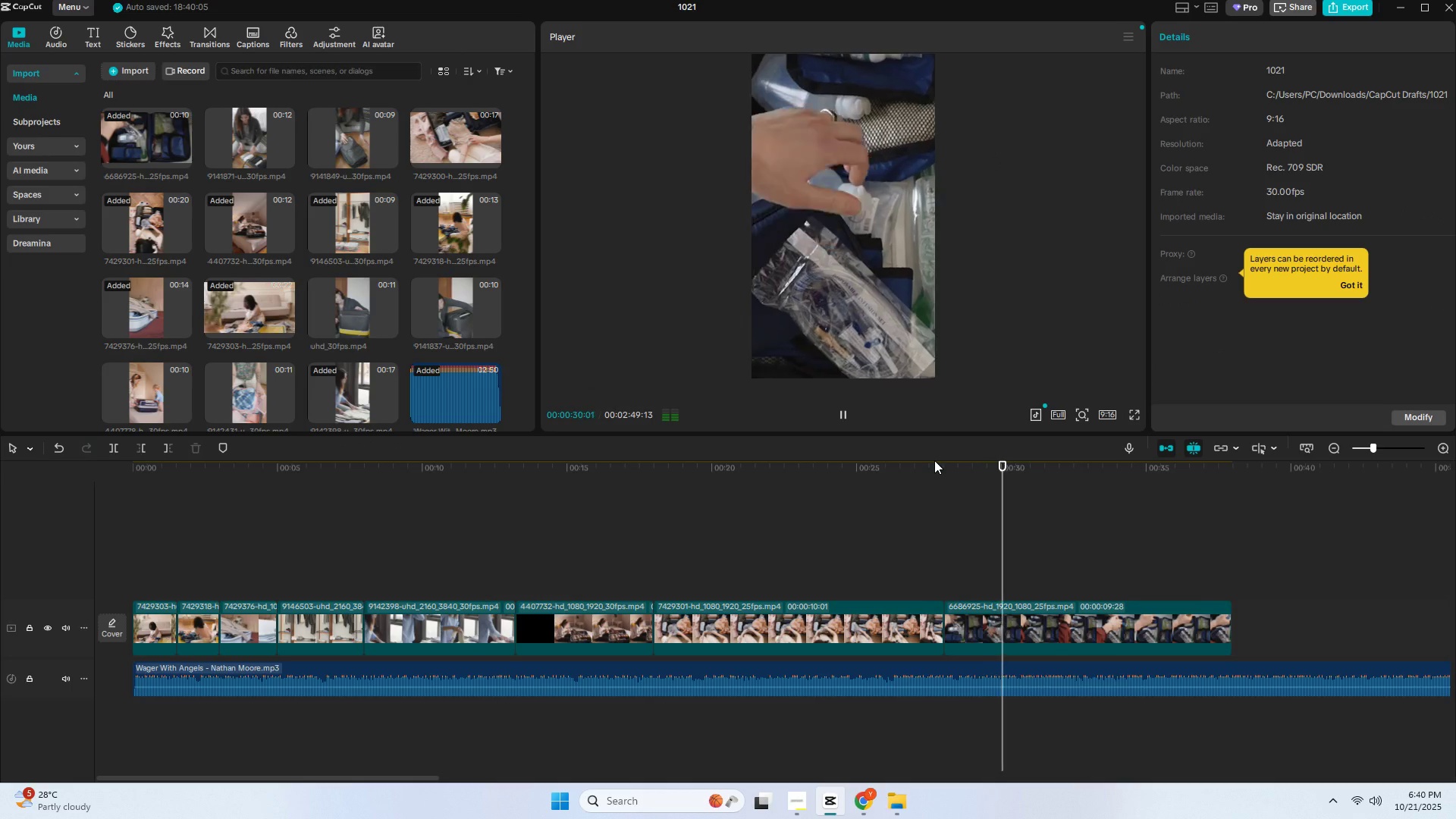 
key(Space)
 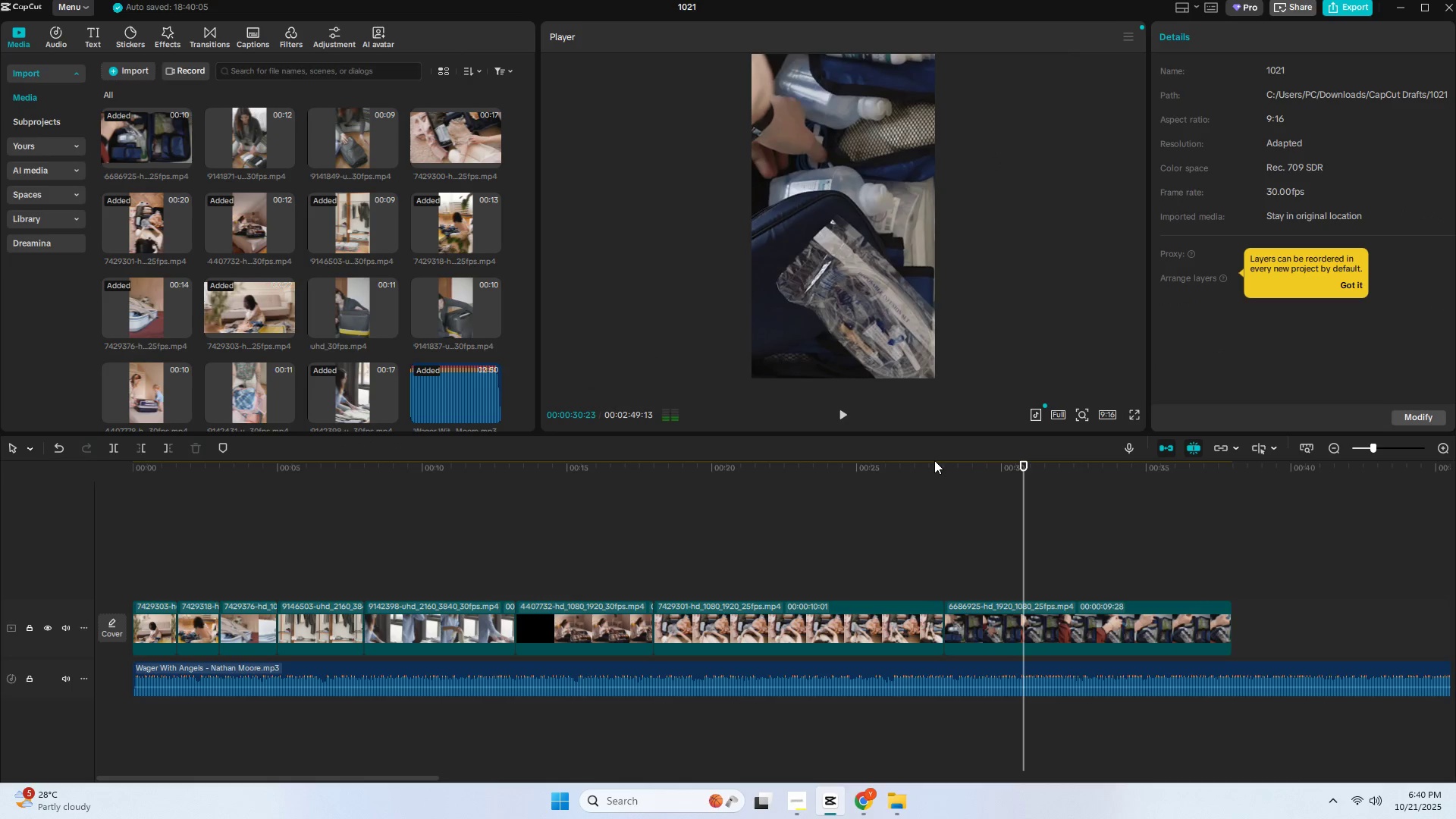 
key(Space)
 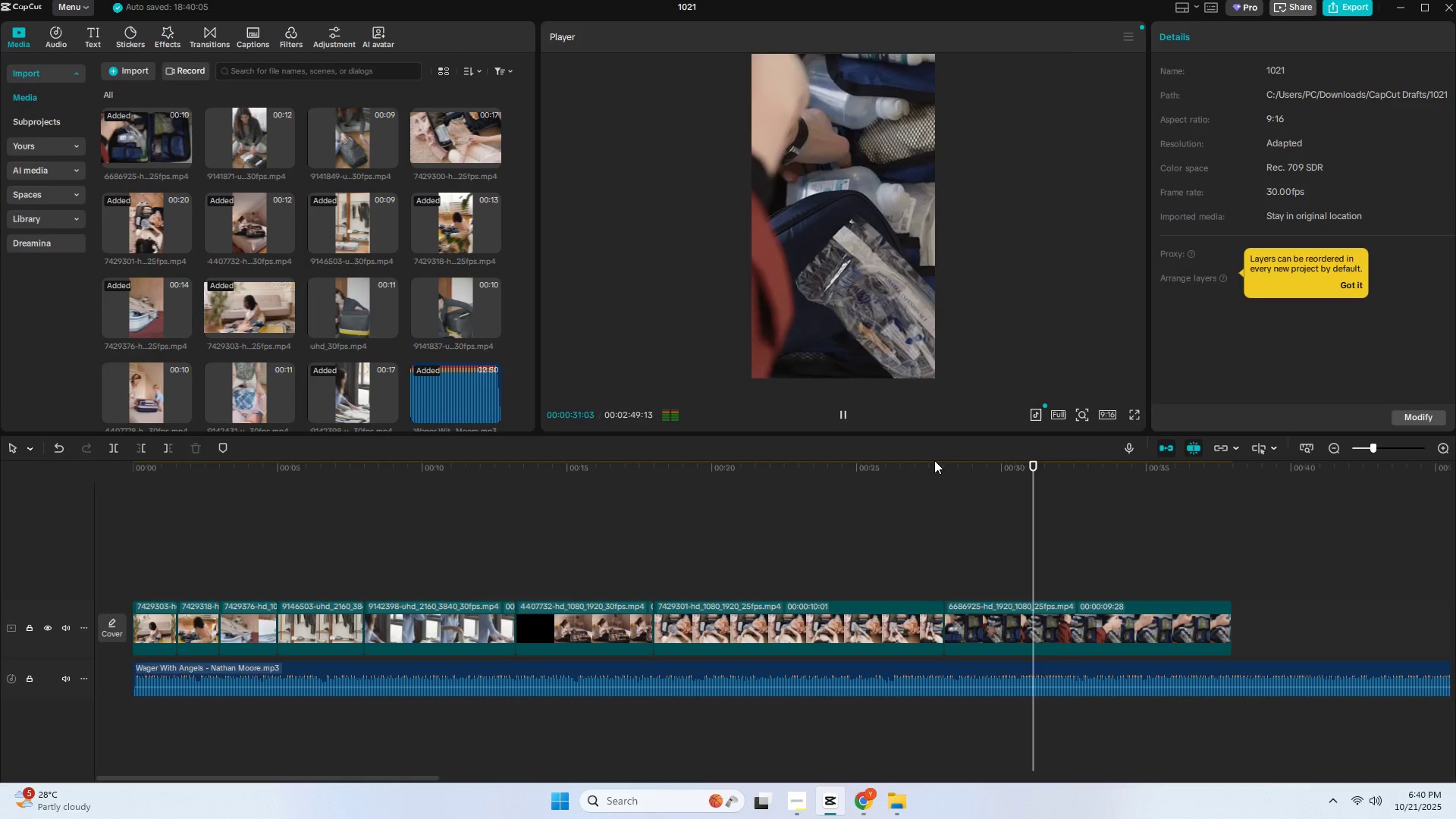 
key(Space)
 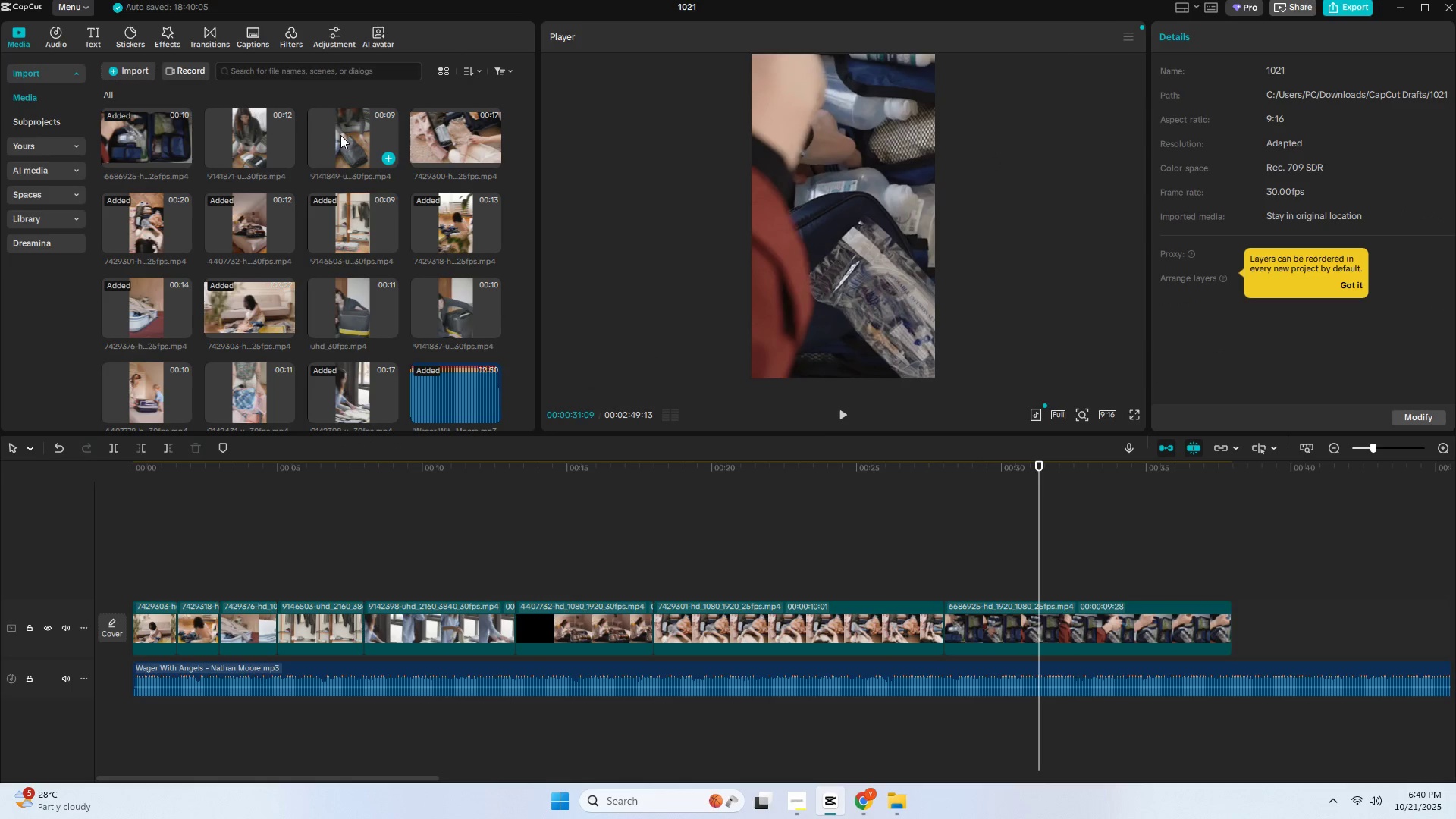 
left_click([340, 135])
 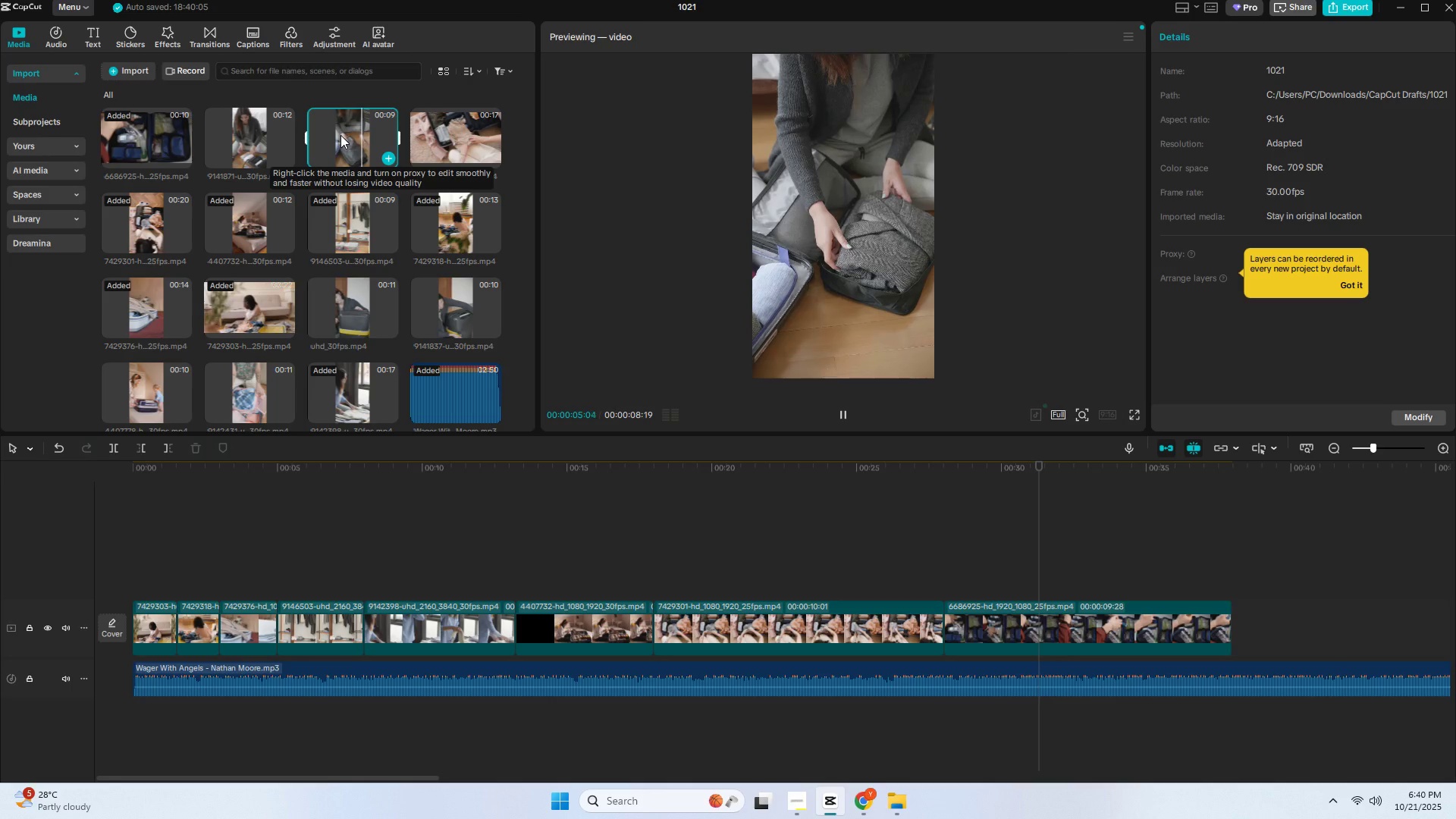 
wait(7.06)
 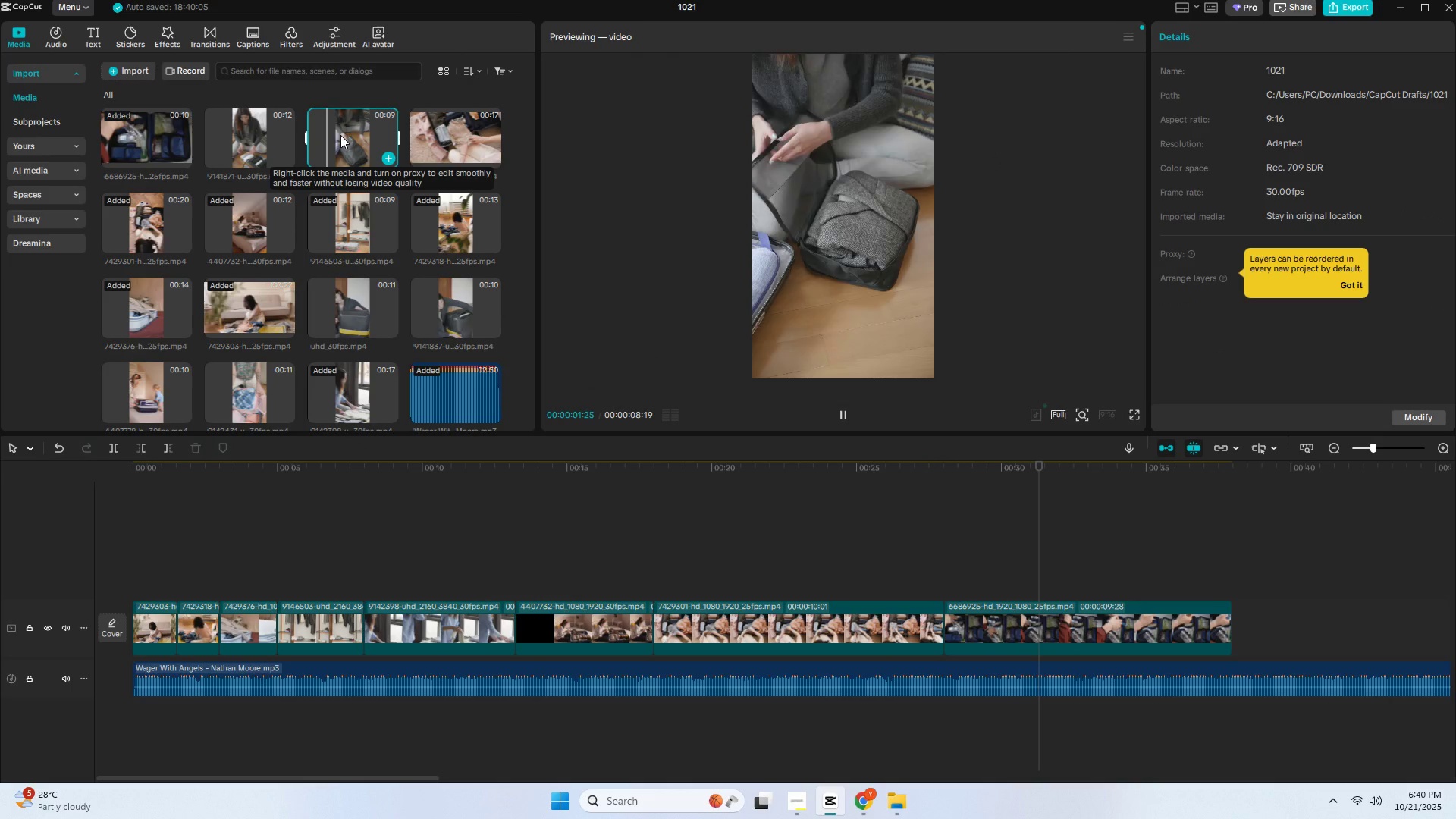 
left_click([869, 612])
 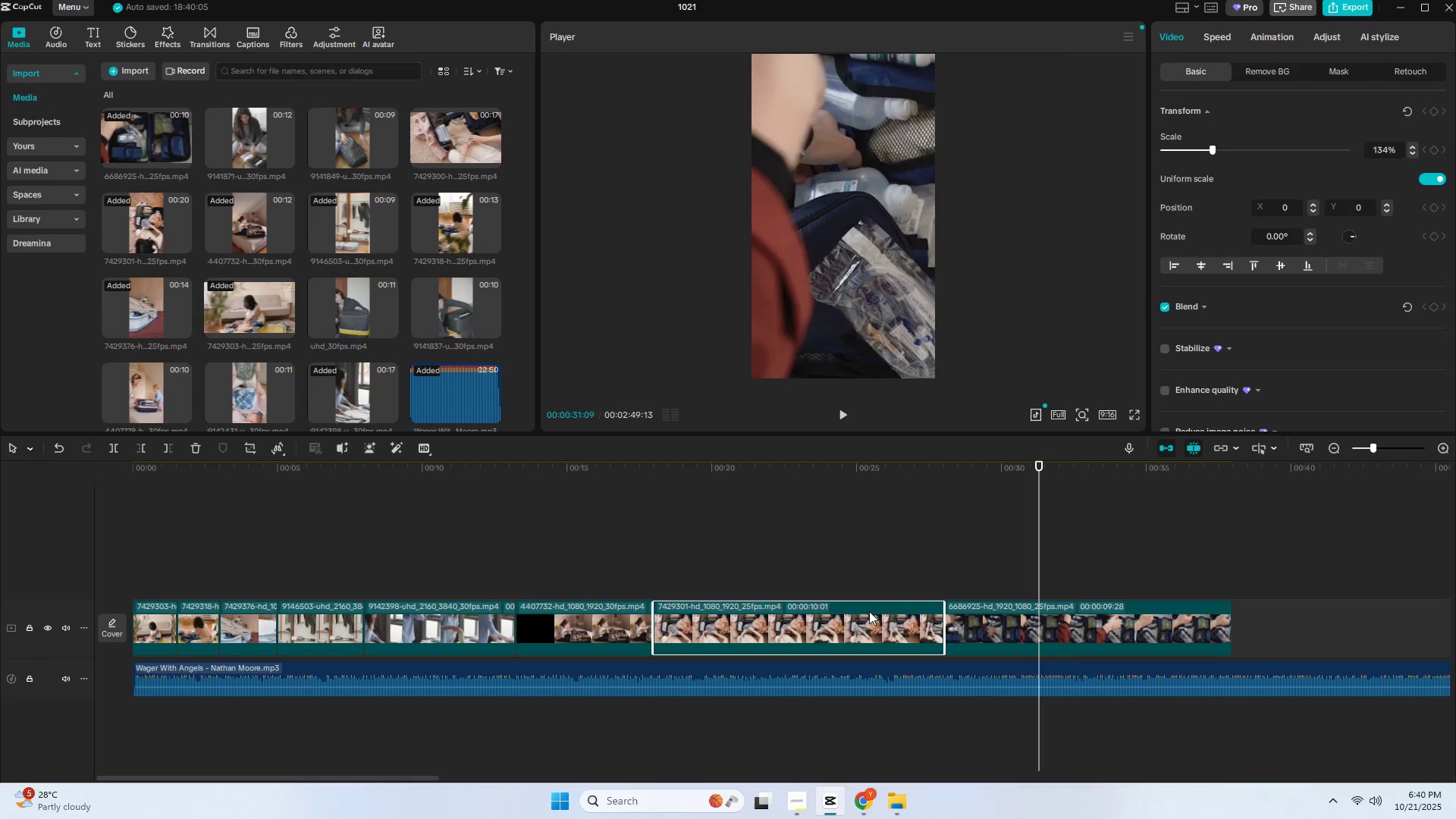 
left_click([1058, 634])
 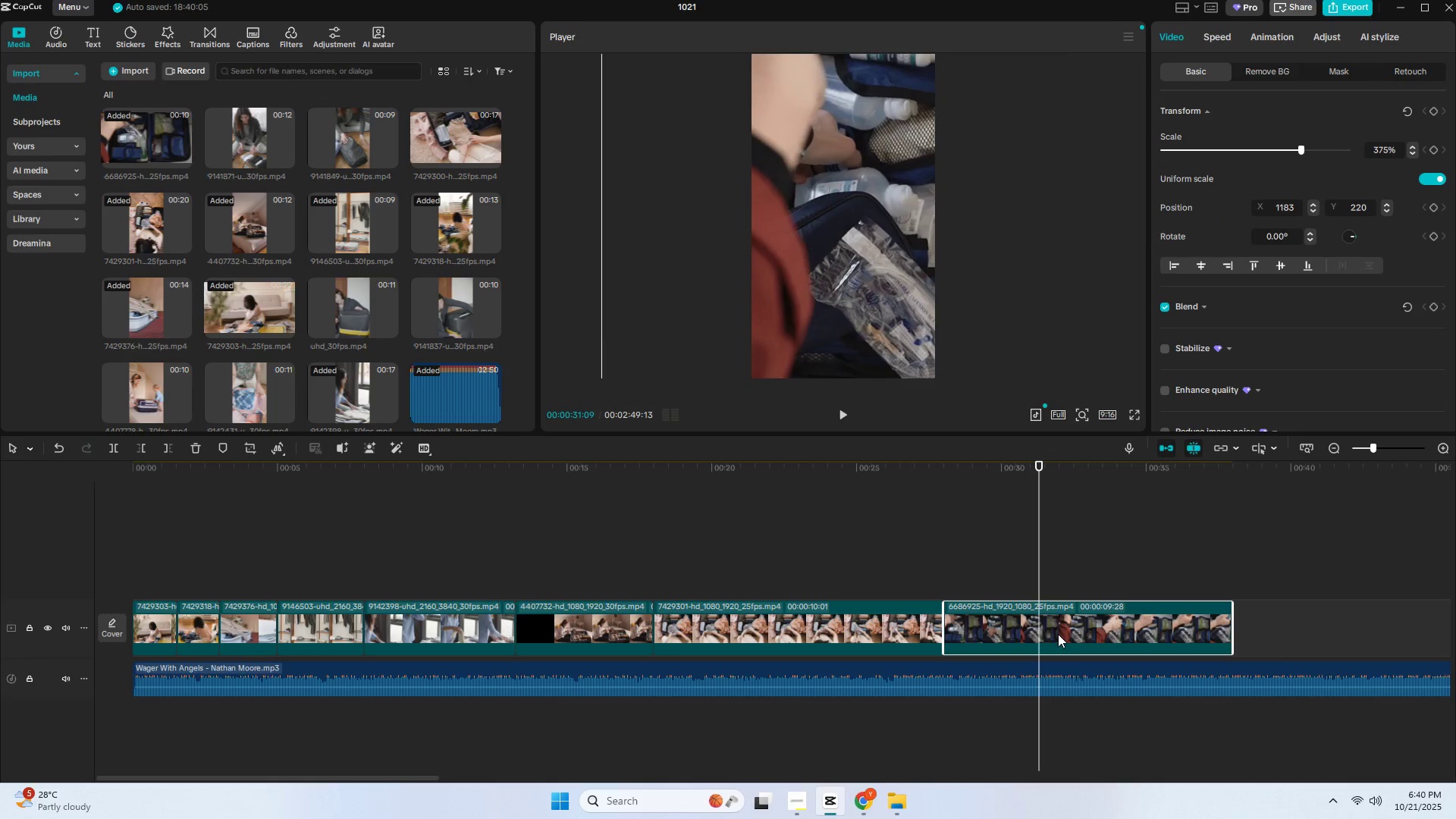 
key(Delete)
 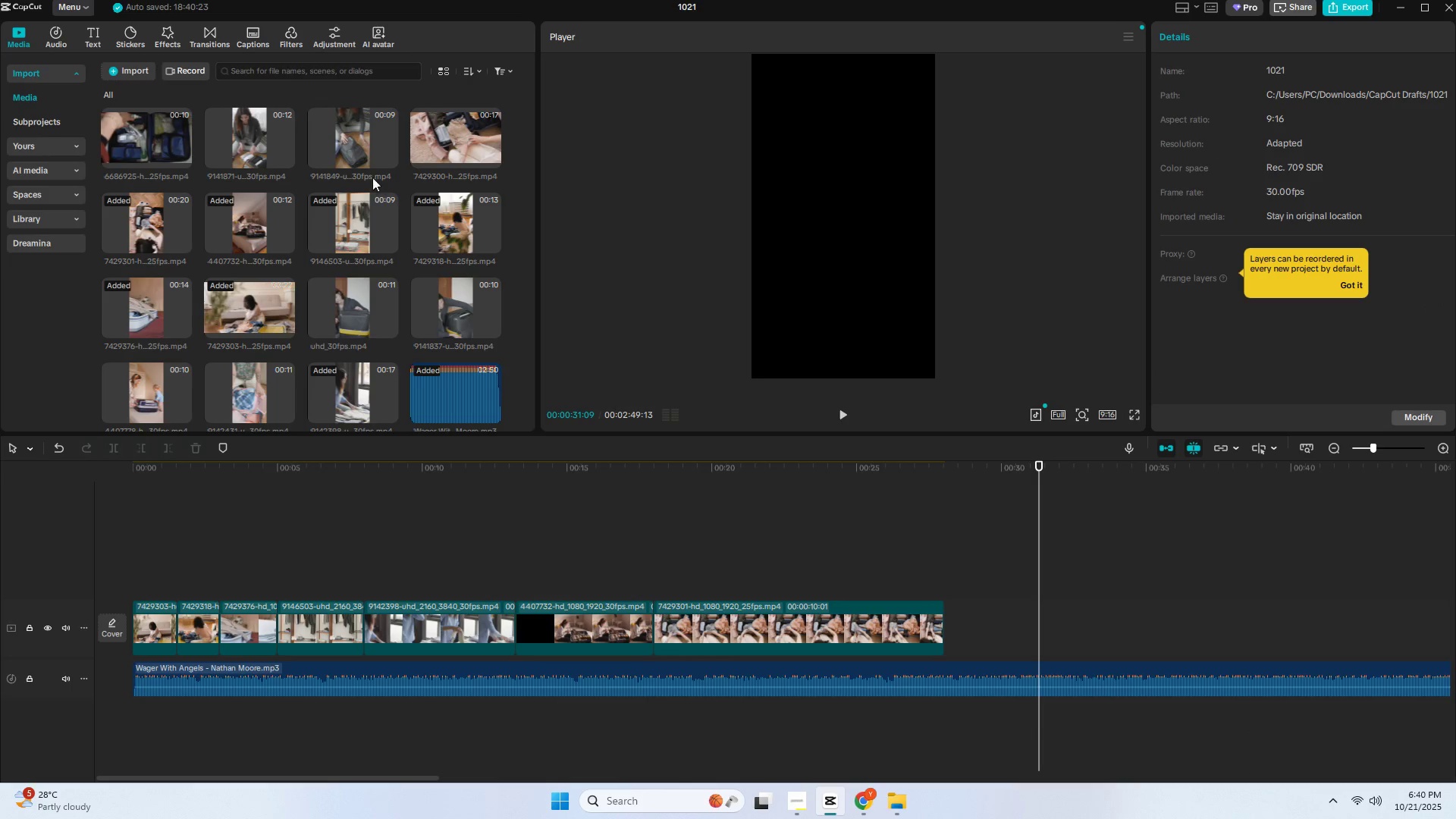 
left_click_drag(start_coordinate=[353, 148], to_coordinate=[946, 615])
 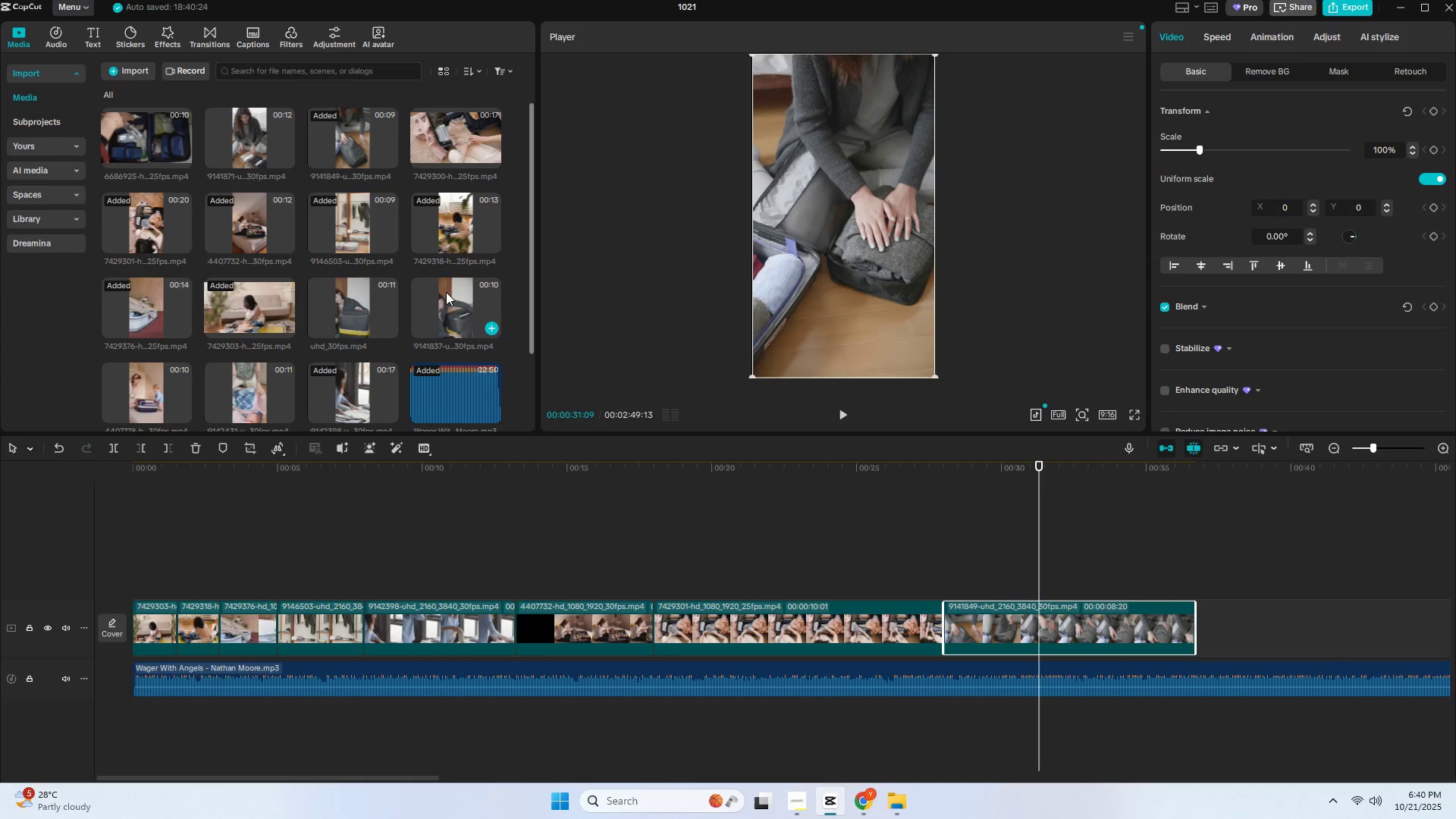 
left_click_drag(start_coordinate=[238, 143], to_coordinate=[938, 626])
 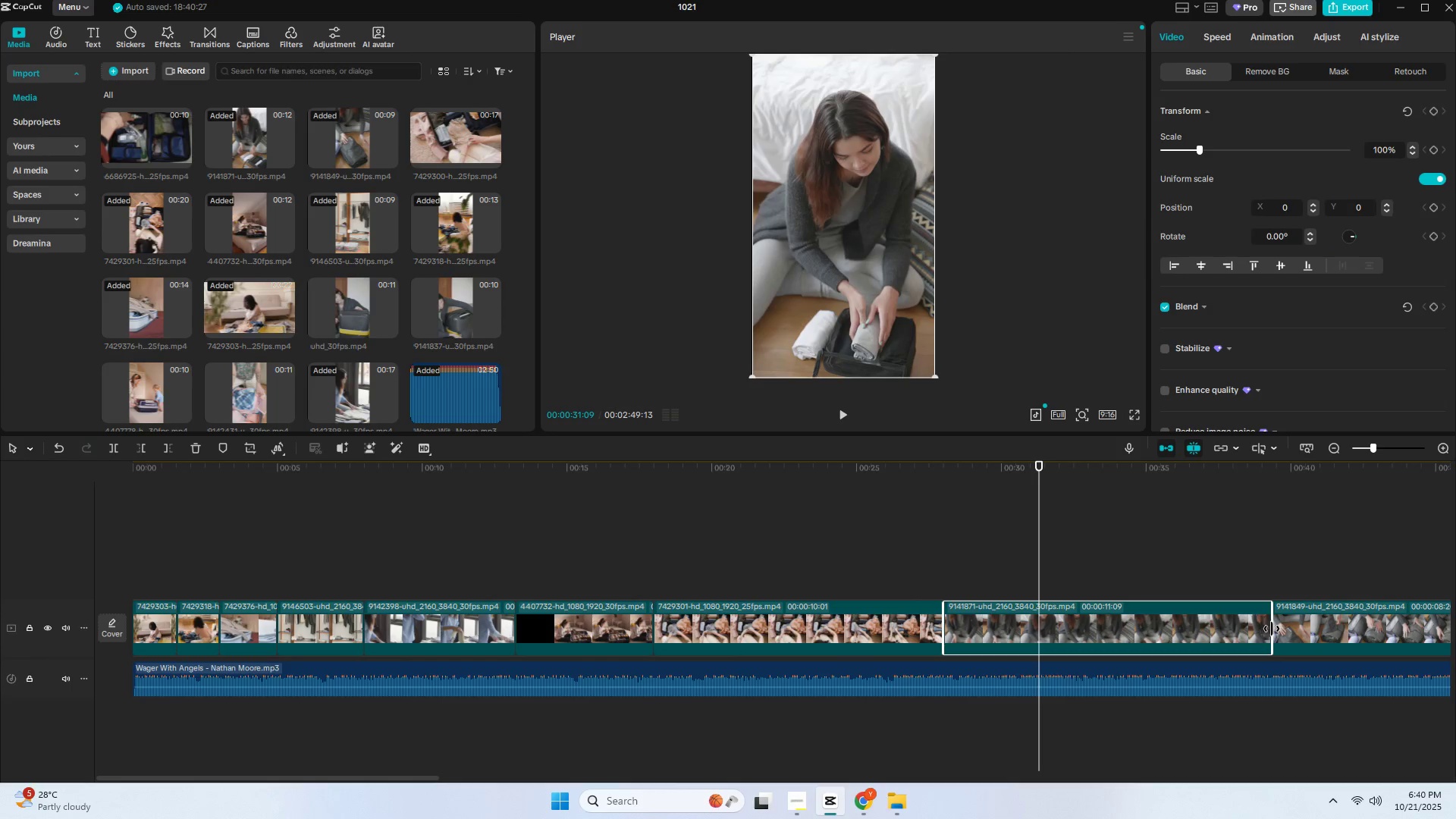 
left_click_drag(start_coordinate=[1276, 628], to_coordinate=[1127, 629])
 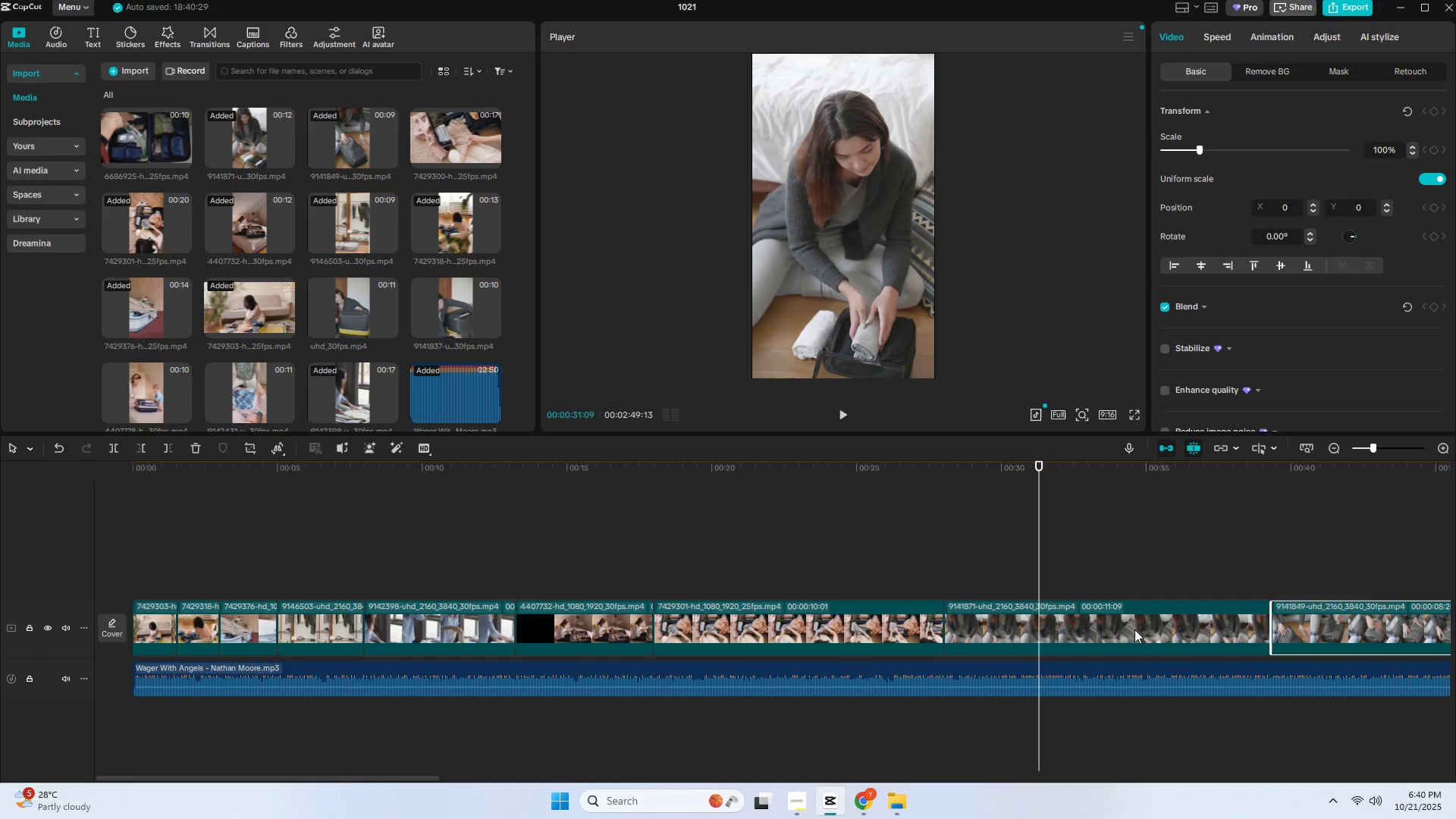 
left_click([1134, 629])
 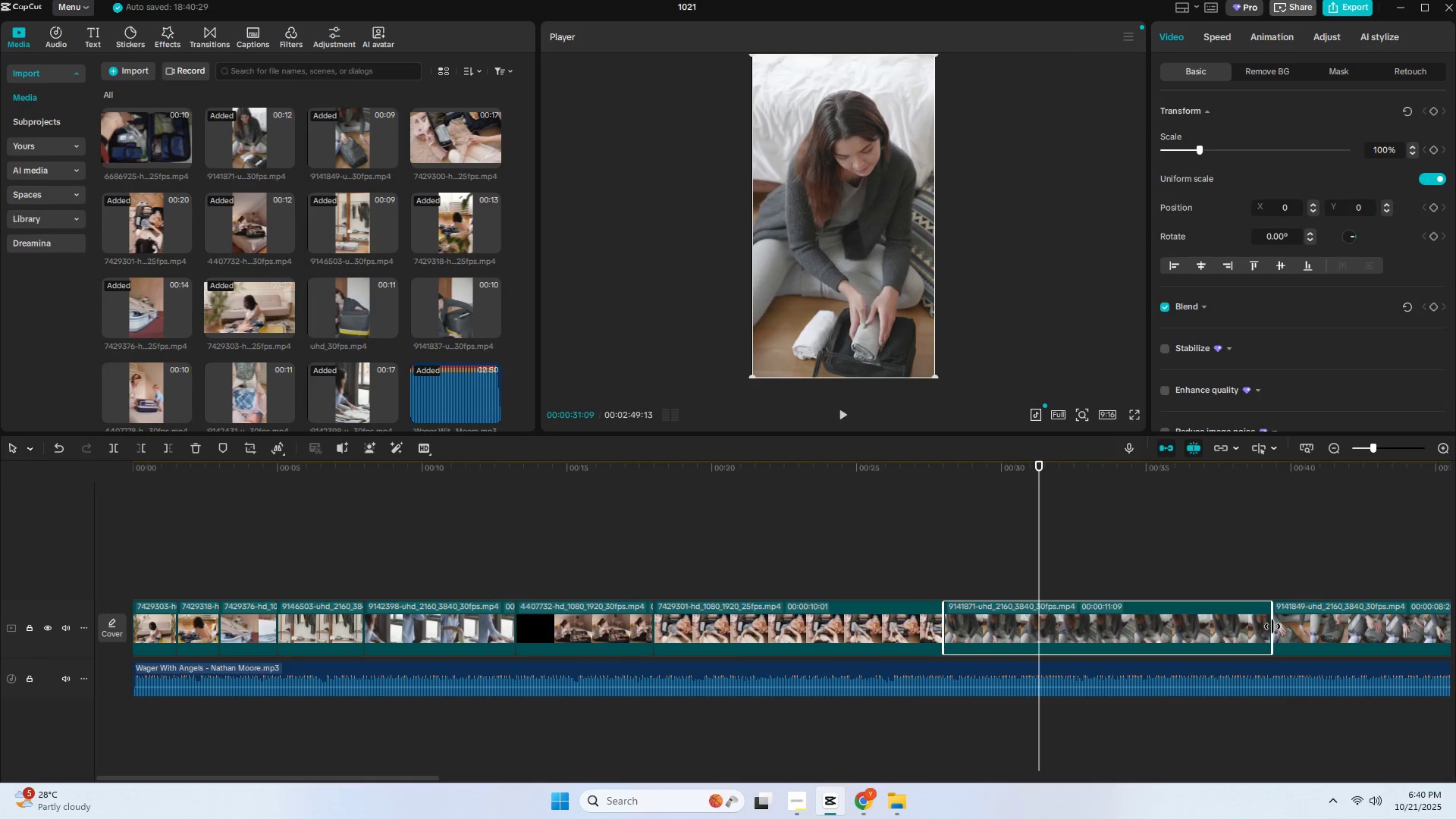 
left_click_drag(start_coordinate=[1271, 626], to_coordinate=[1001, 627])
 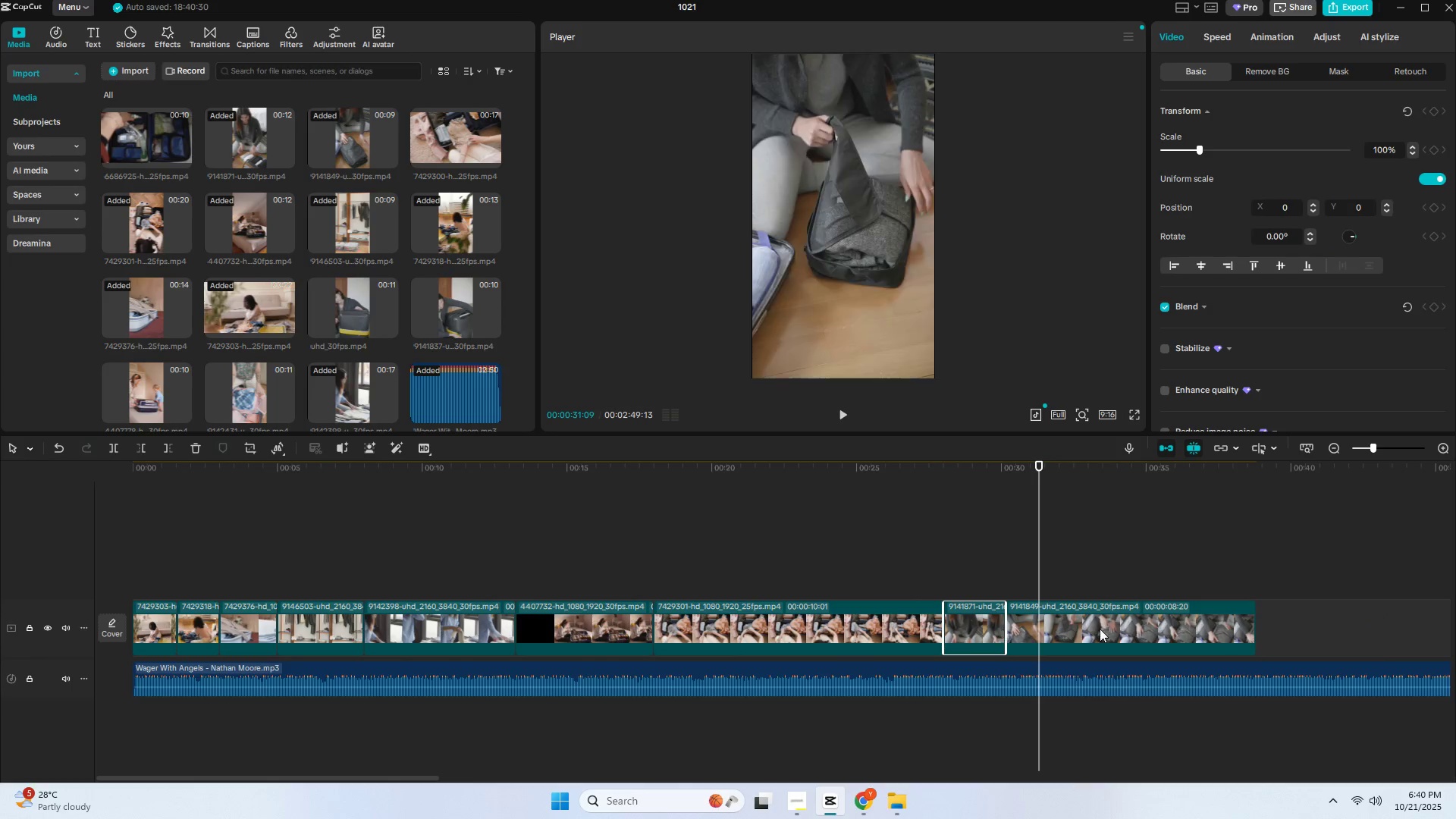 
left_click([1100, 629])
 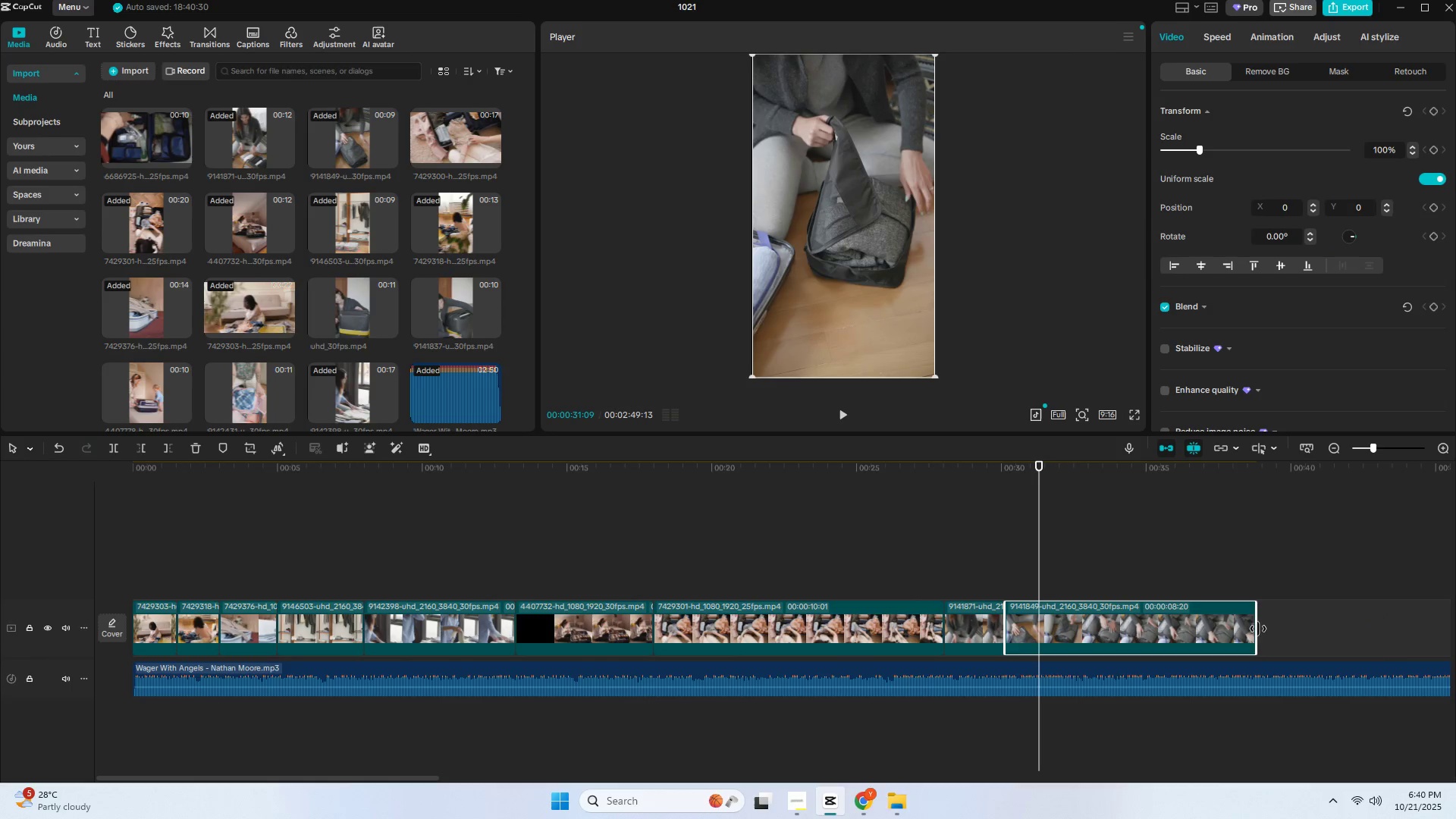 
left_click_drag(start_coordinate=[1257, 629], to_coordinate=[1075, 633])
 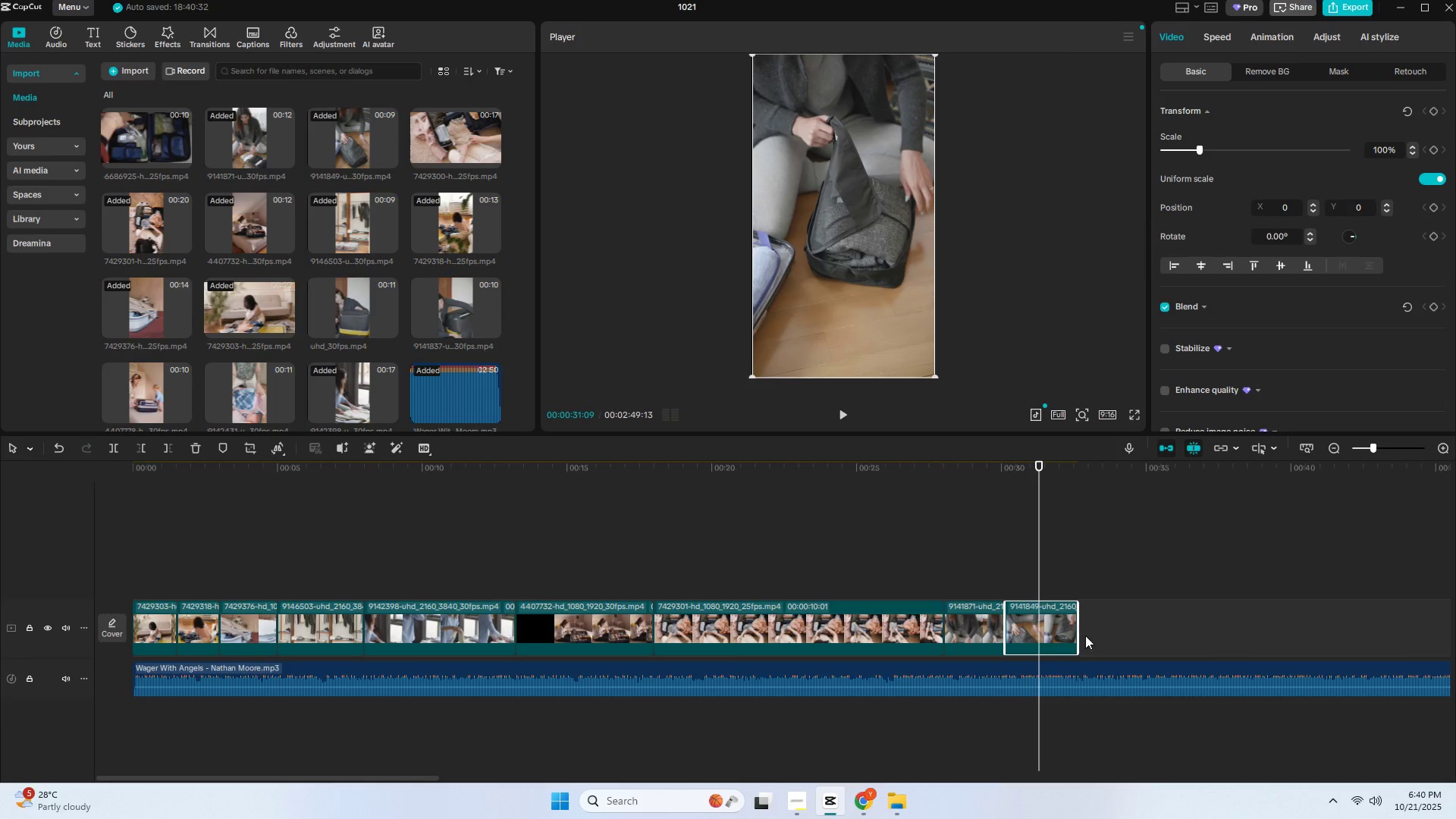 
left_click_drag(start_coordinate=[1079, 629], to_coordinate=[1089, 629])
 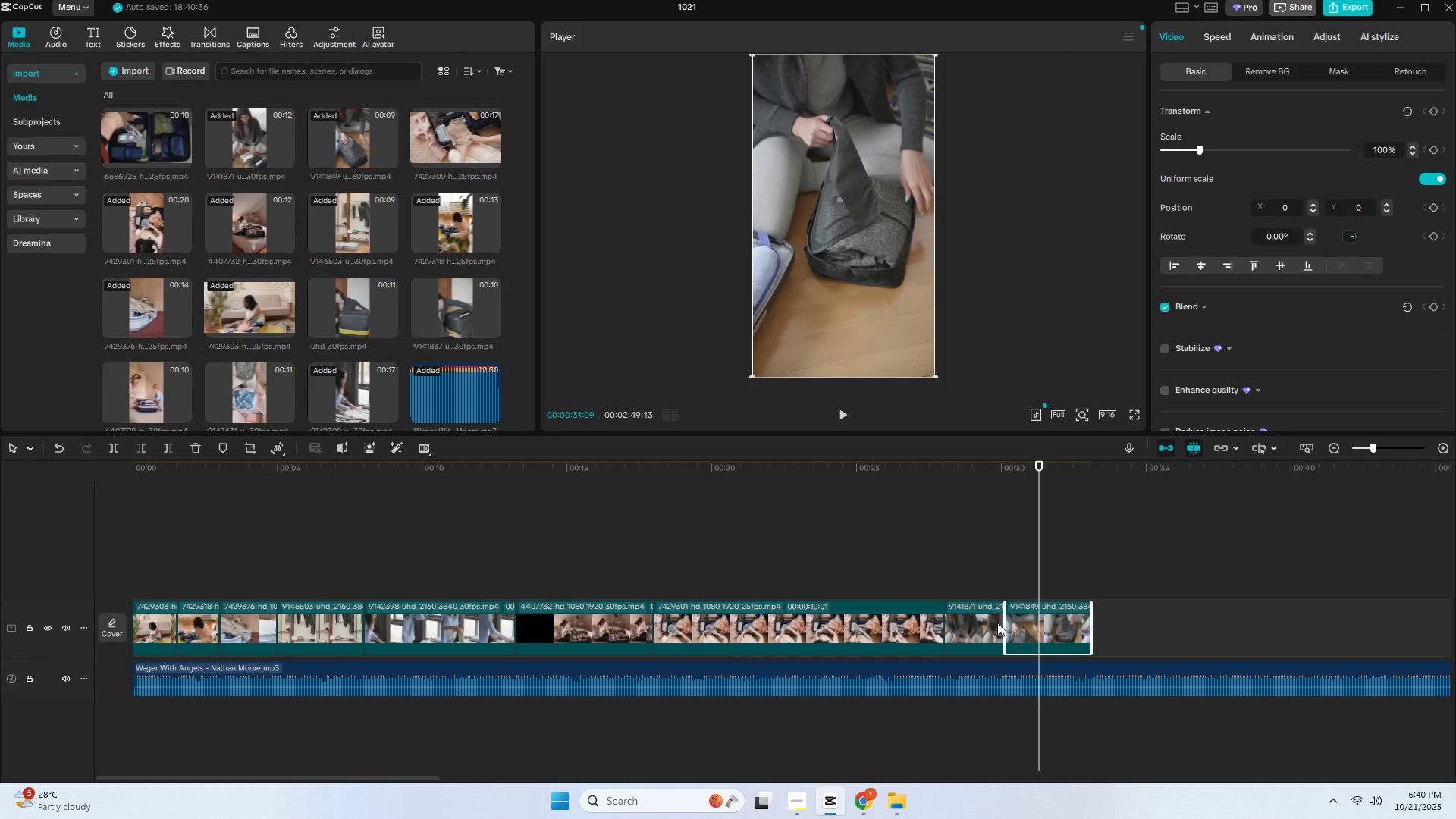 
left_click_drag(start_coordinate=[975, 622], to_coordinate=[980, 622])
 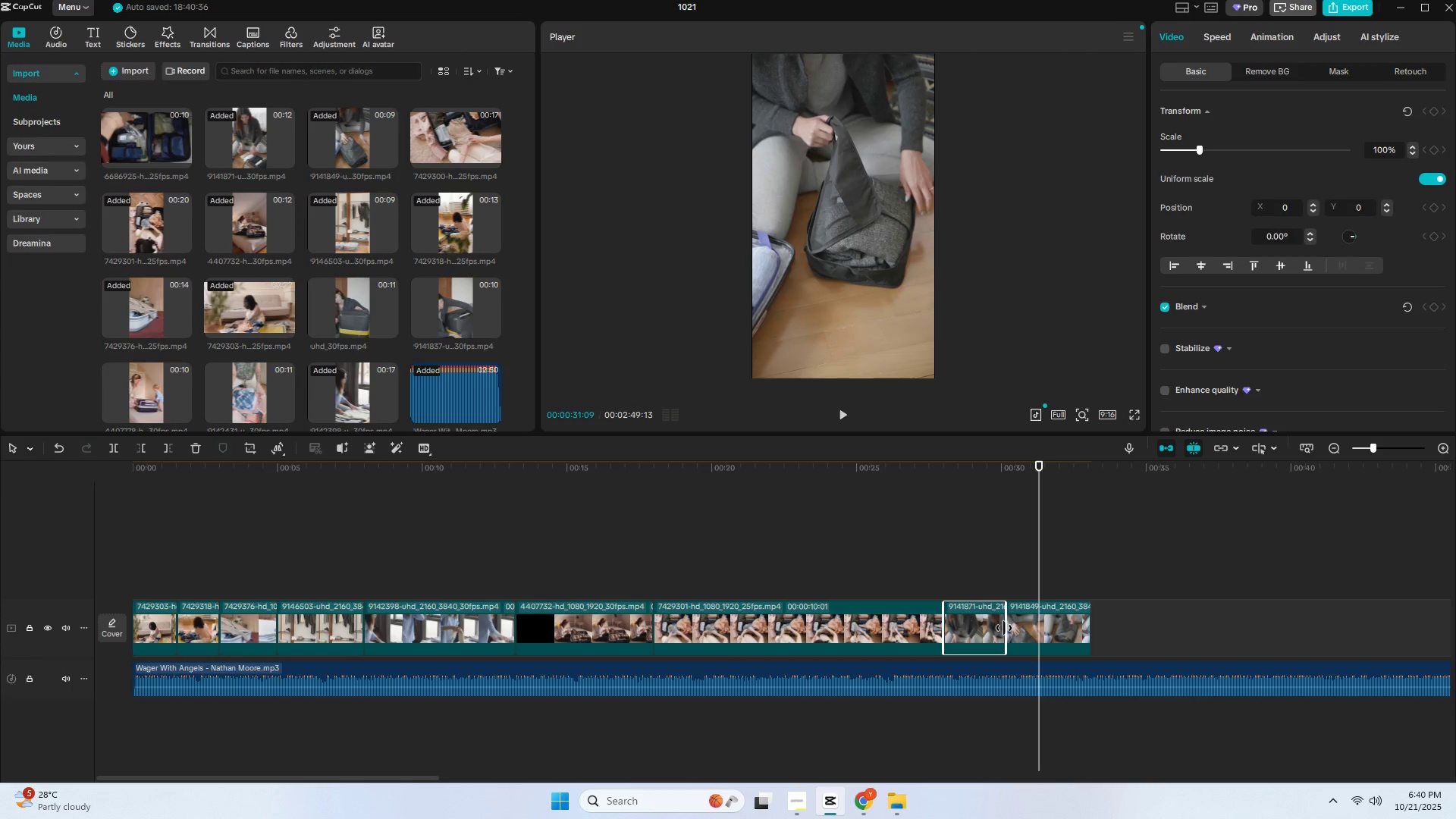 
left_click_drag(start_coordinate=[1004, 628], to_coordinate=[1018, 629])
 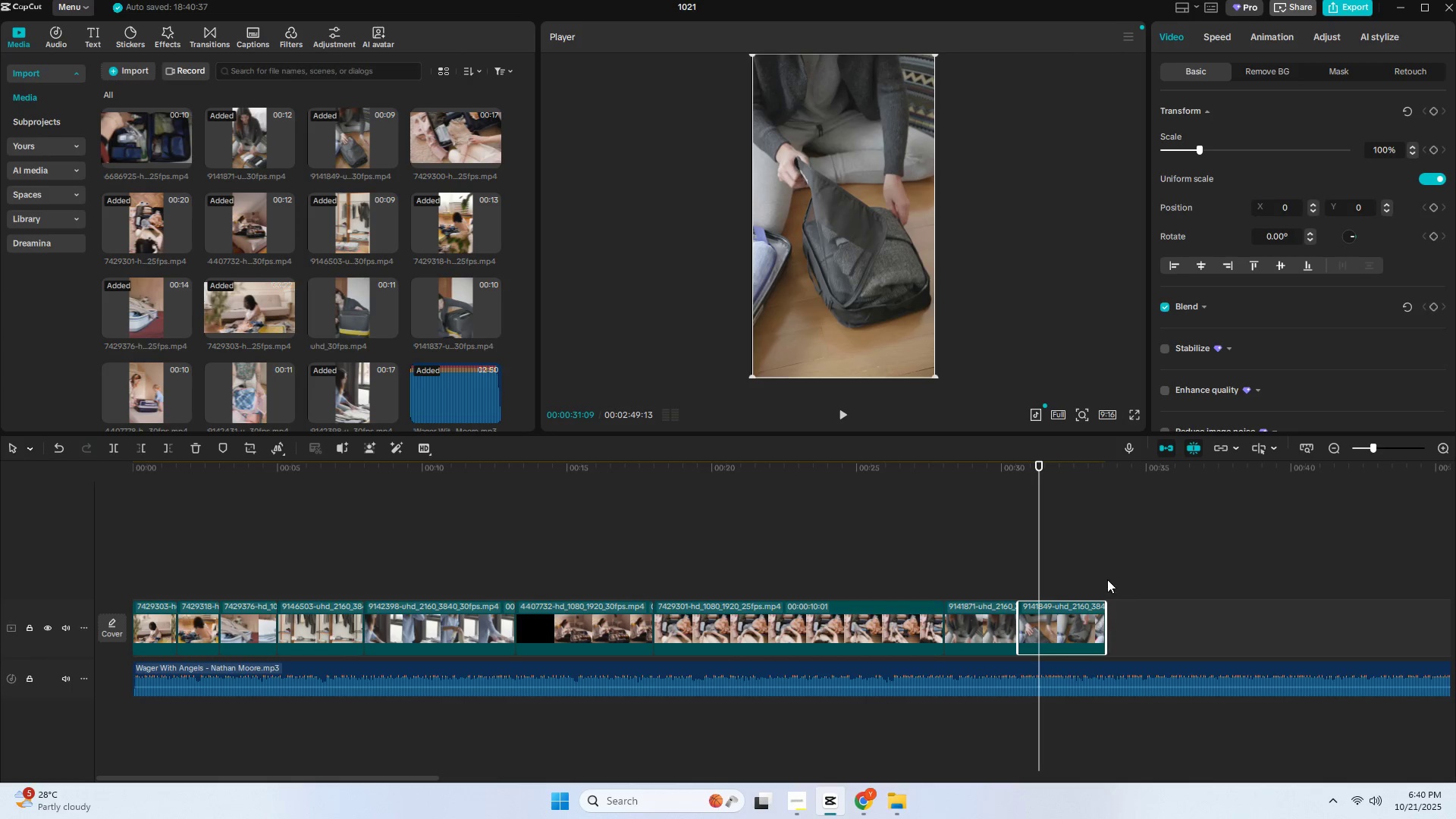 
left_click_drag(start_coordinate=[1119, 464], to_coordinate=[1240, 487])
 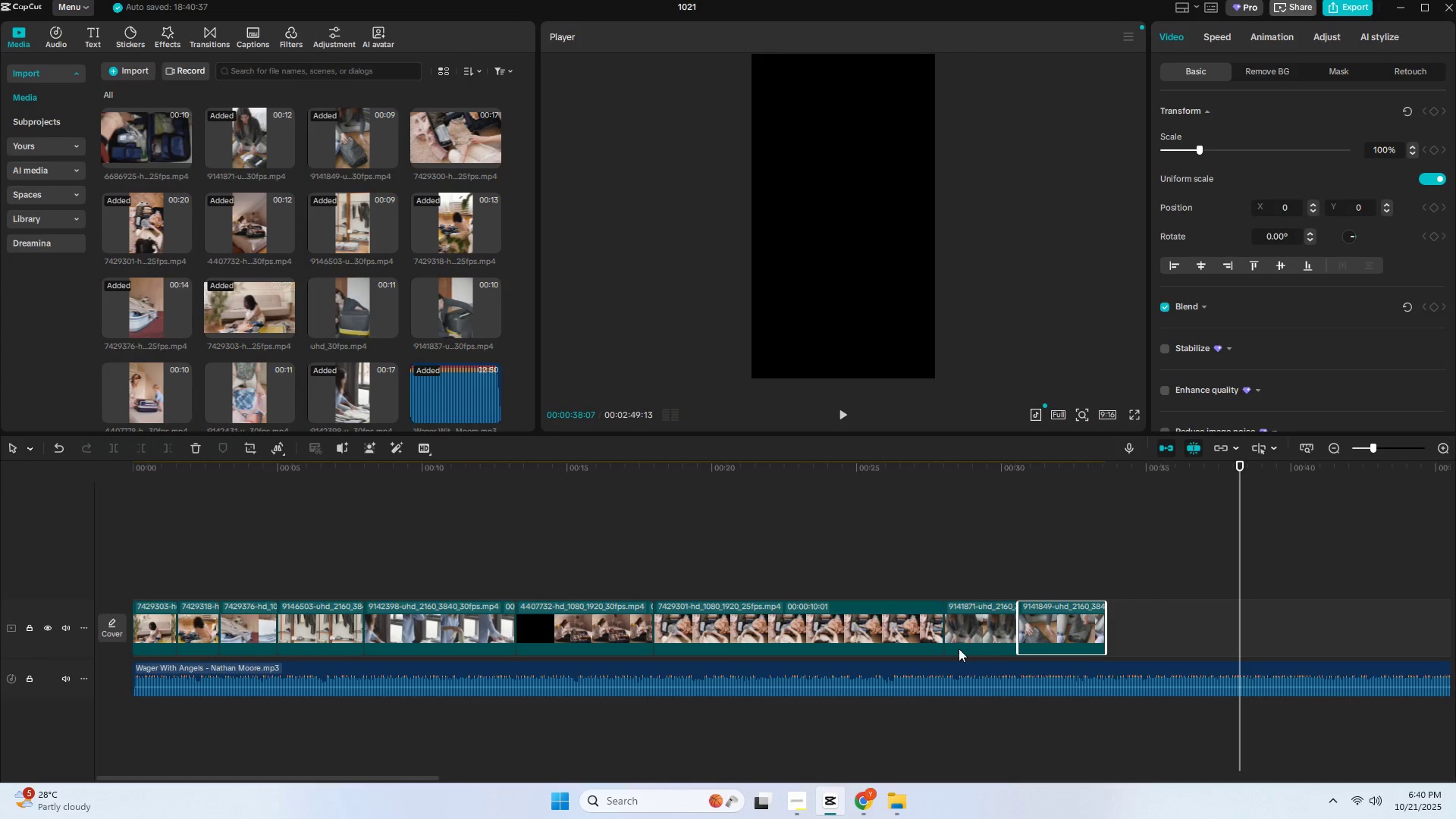 
left_click([988, 637])
 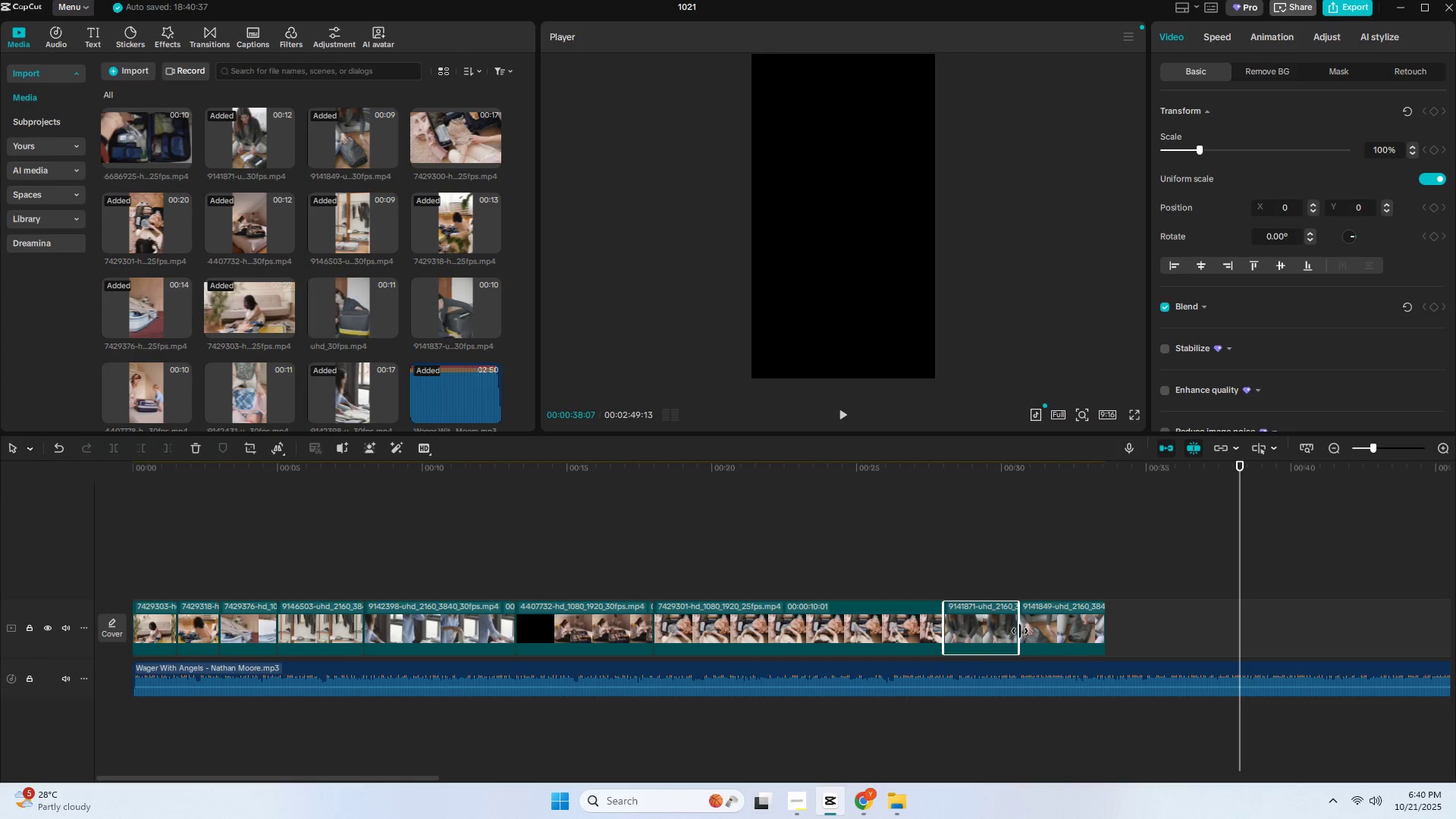 
left_click_drag(start_coordinate=[1019, 631], to_coordinate=[1050, 633])
 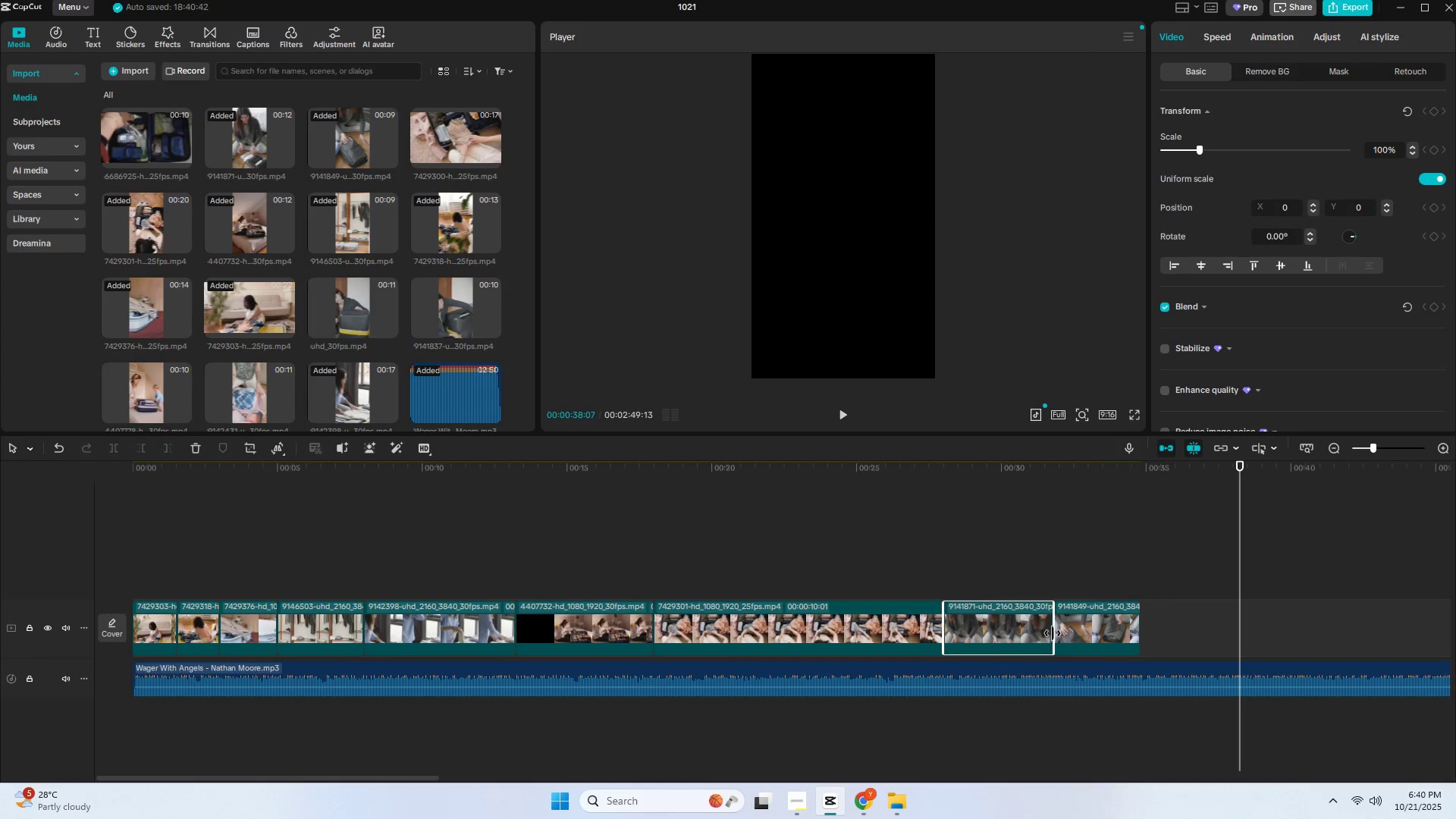 
double_click([1074, 633])
 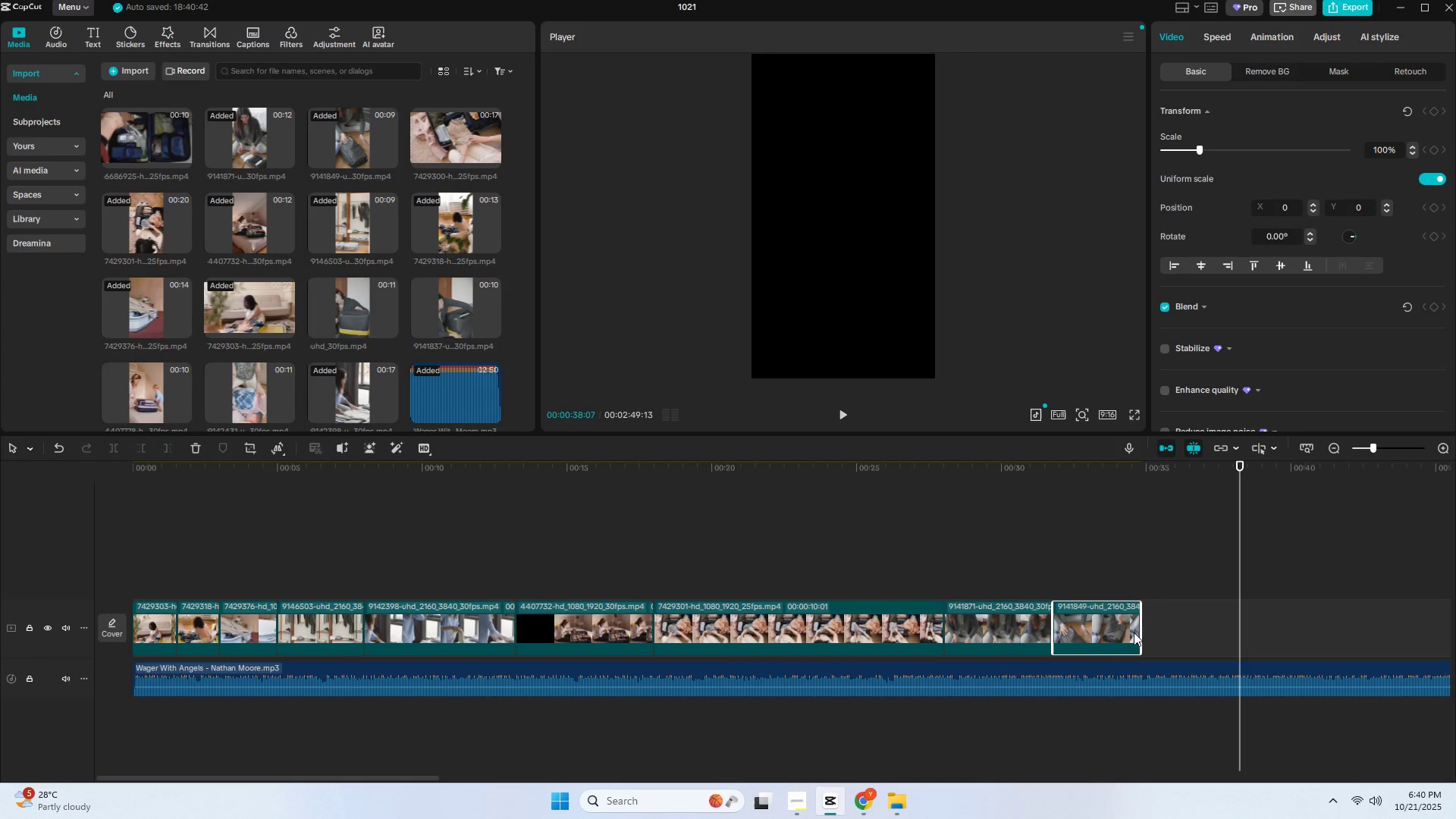 
left_click_drag(start_coordinate=[1140, 632], to_coordinate=[1230, 632])
 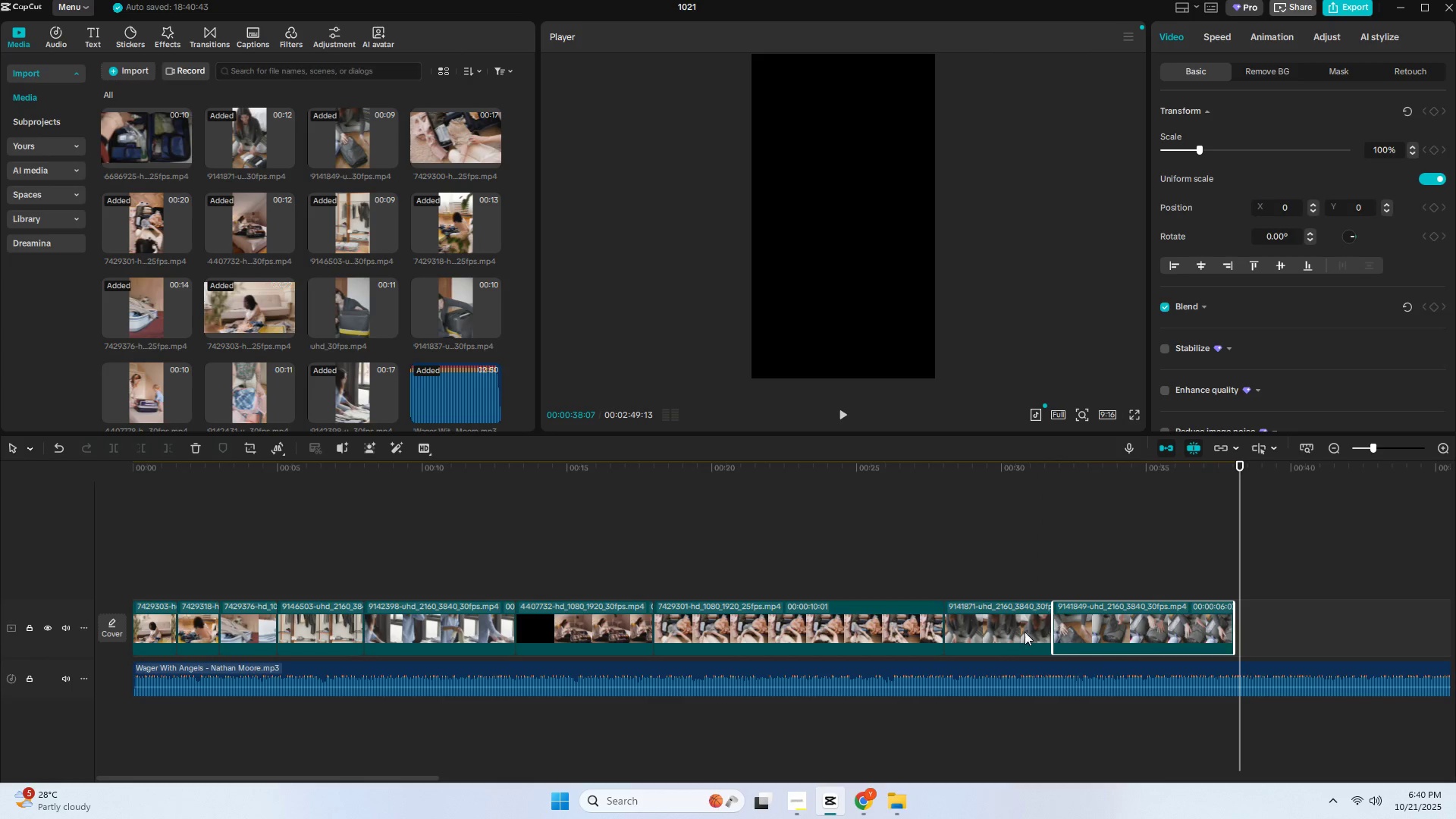 
left_click([1025, 632])
 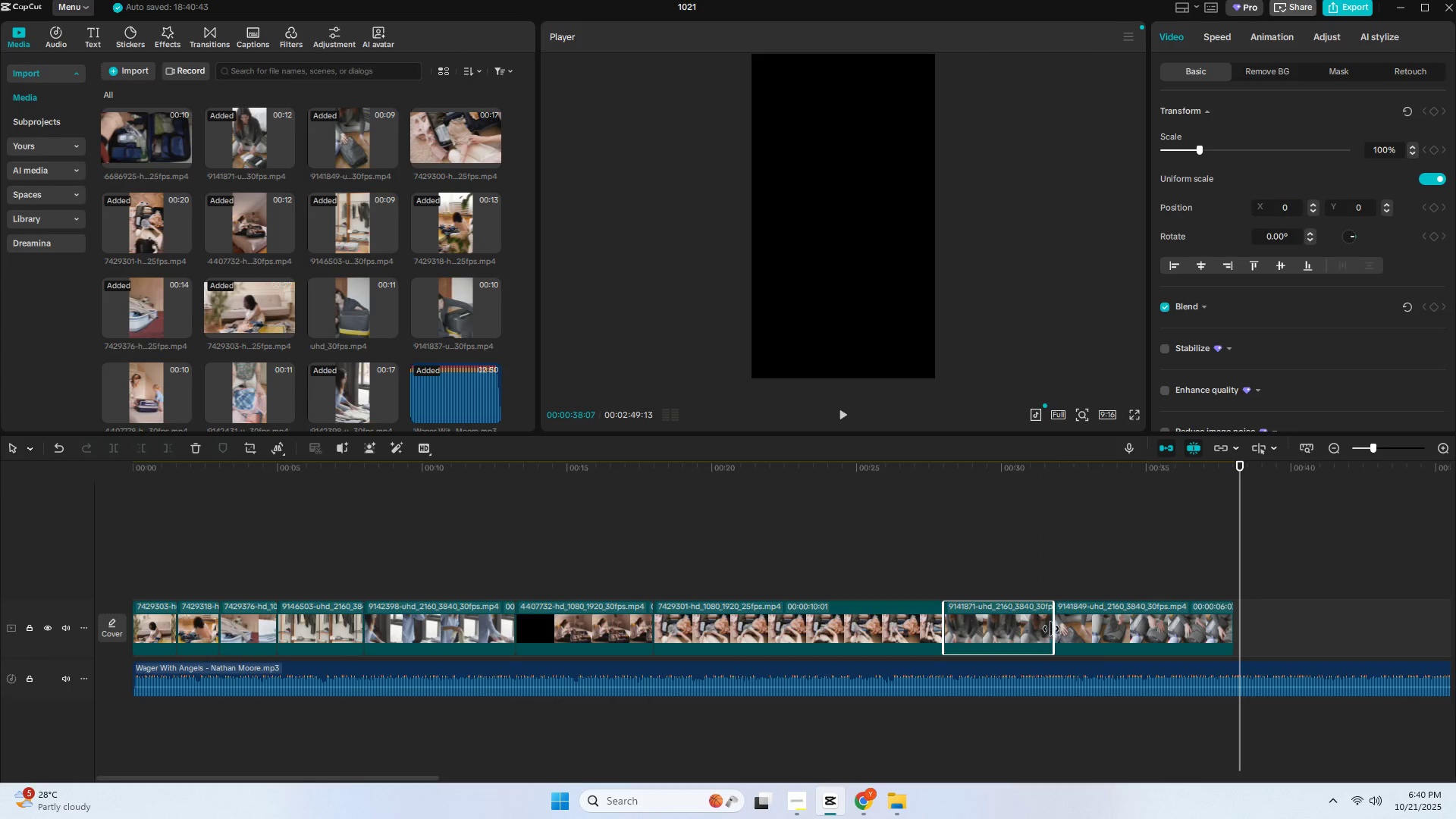 
left_click_drag(start_coordinate=[1057, 629], to_coordinate=[1079, 632])
 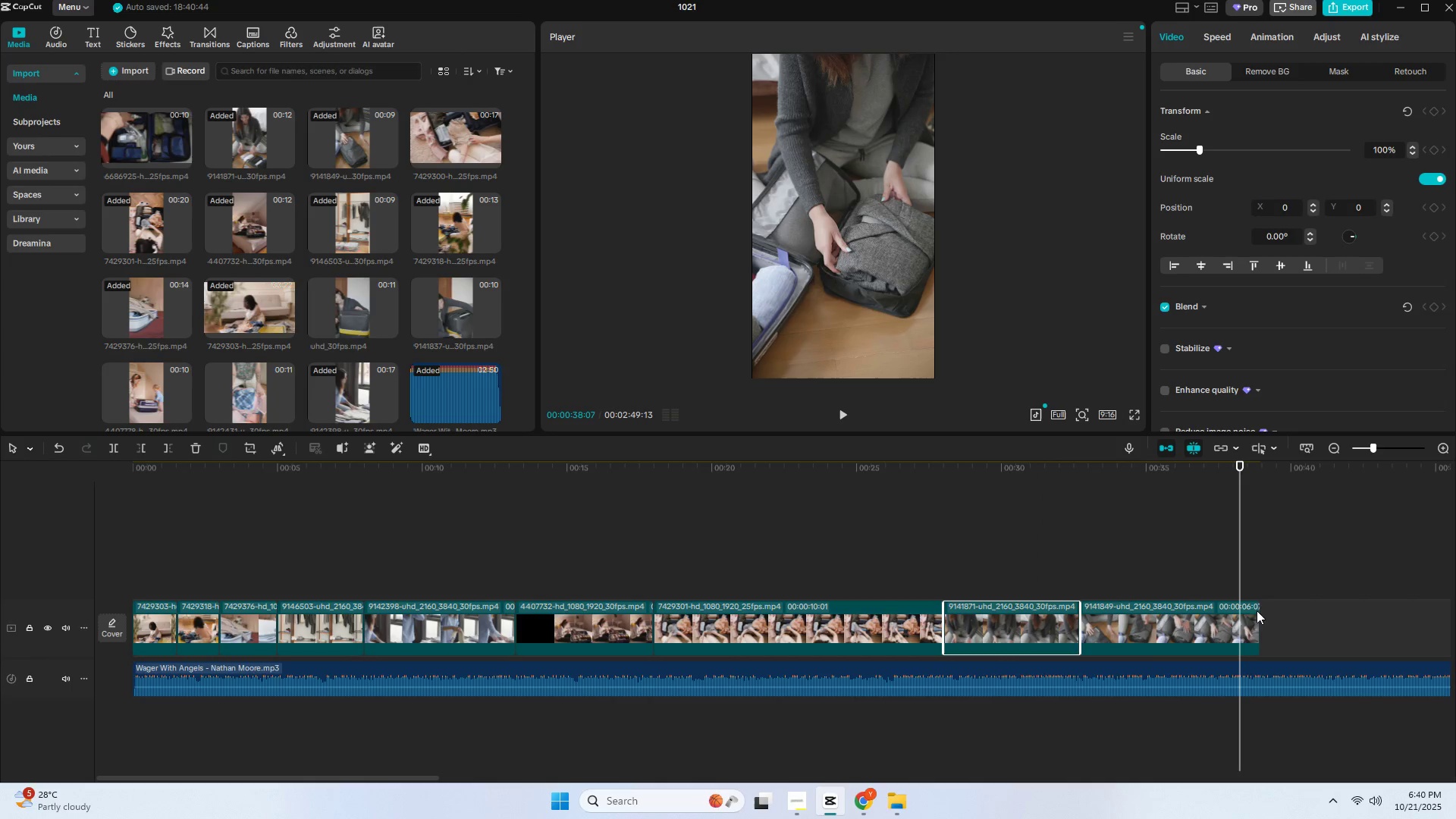 
left_click([1261, 615])
 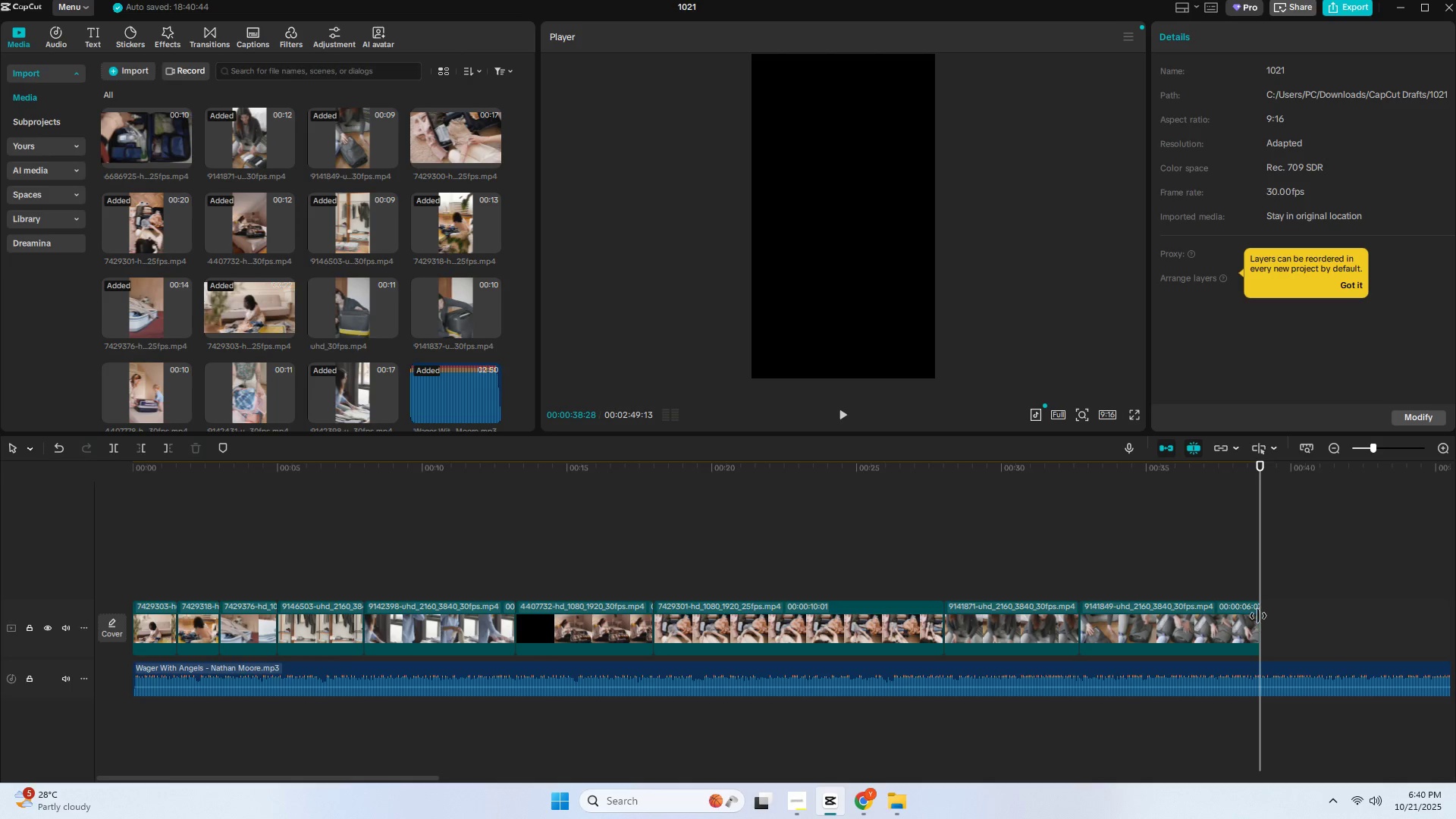 
left_click([1247, 623])
 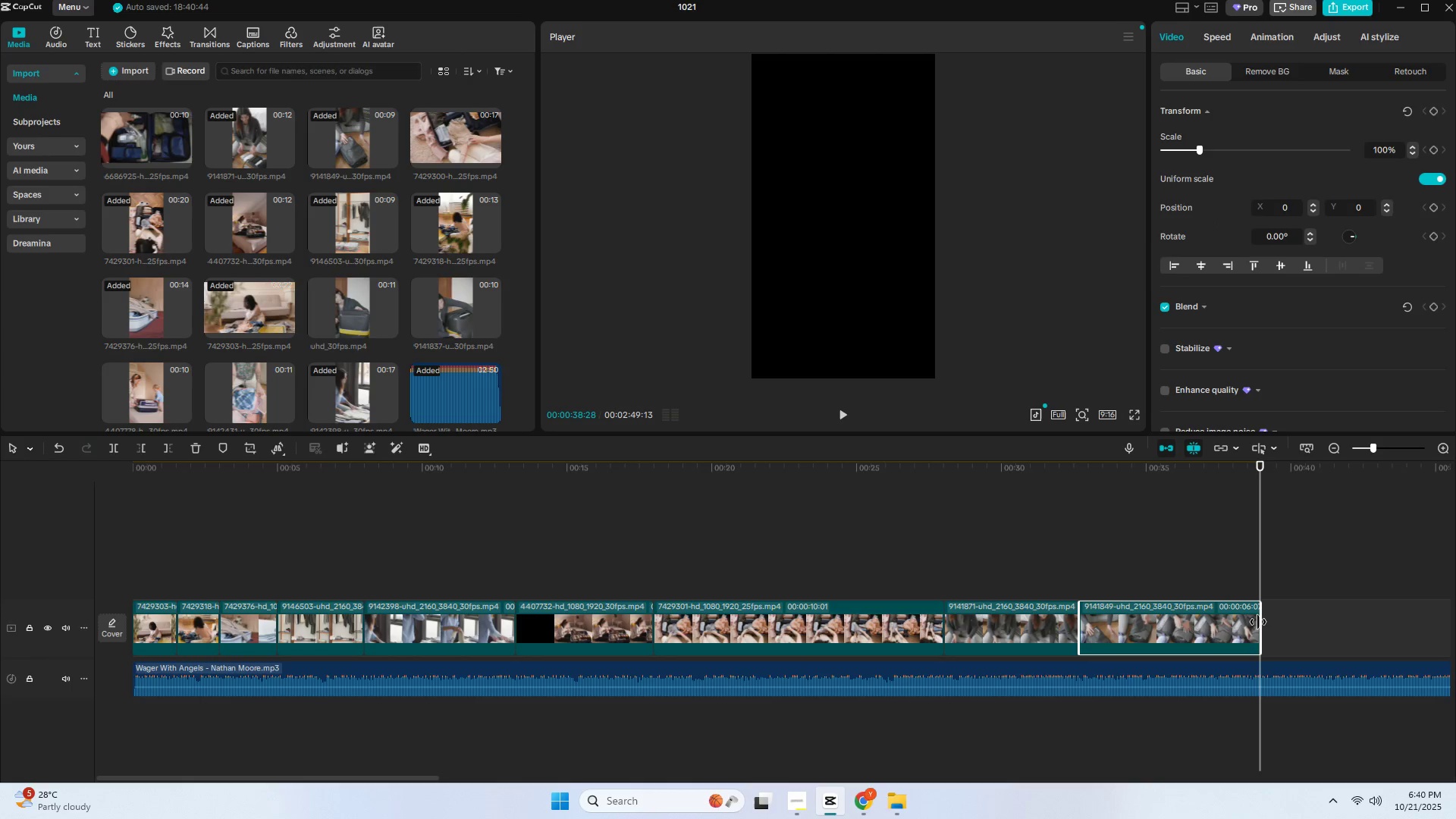 
left_click_drag(start_coordinate=[1258, 622], to_coordinate=[1232, 625])
 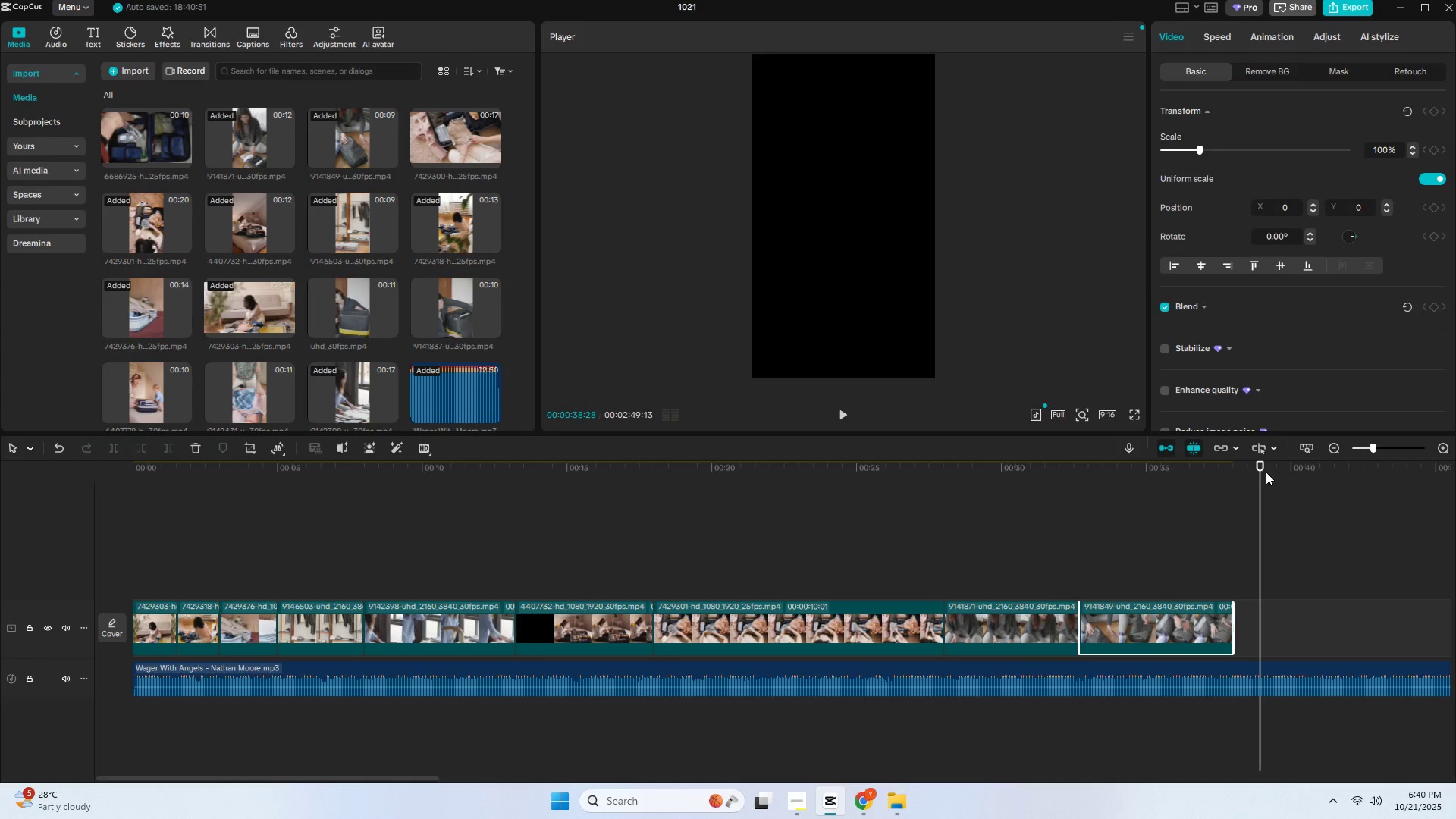 
left_click_drag(start_coordinate=[1260, 463], to_coordinate=[1190, 477])
 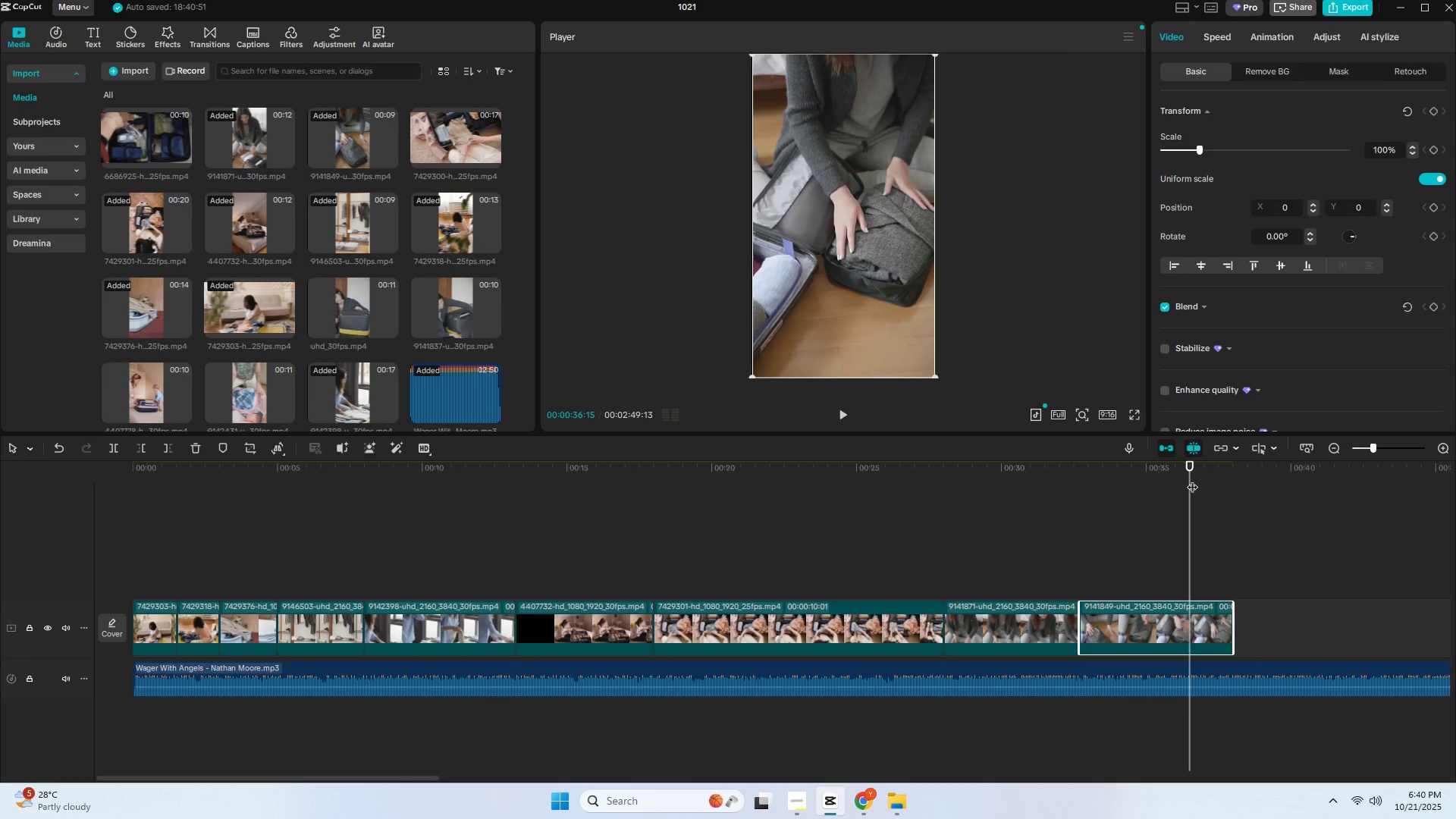 
key(Space)
 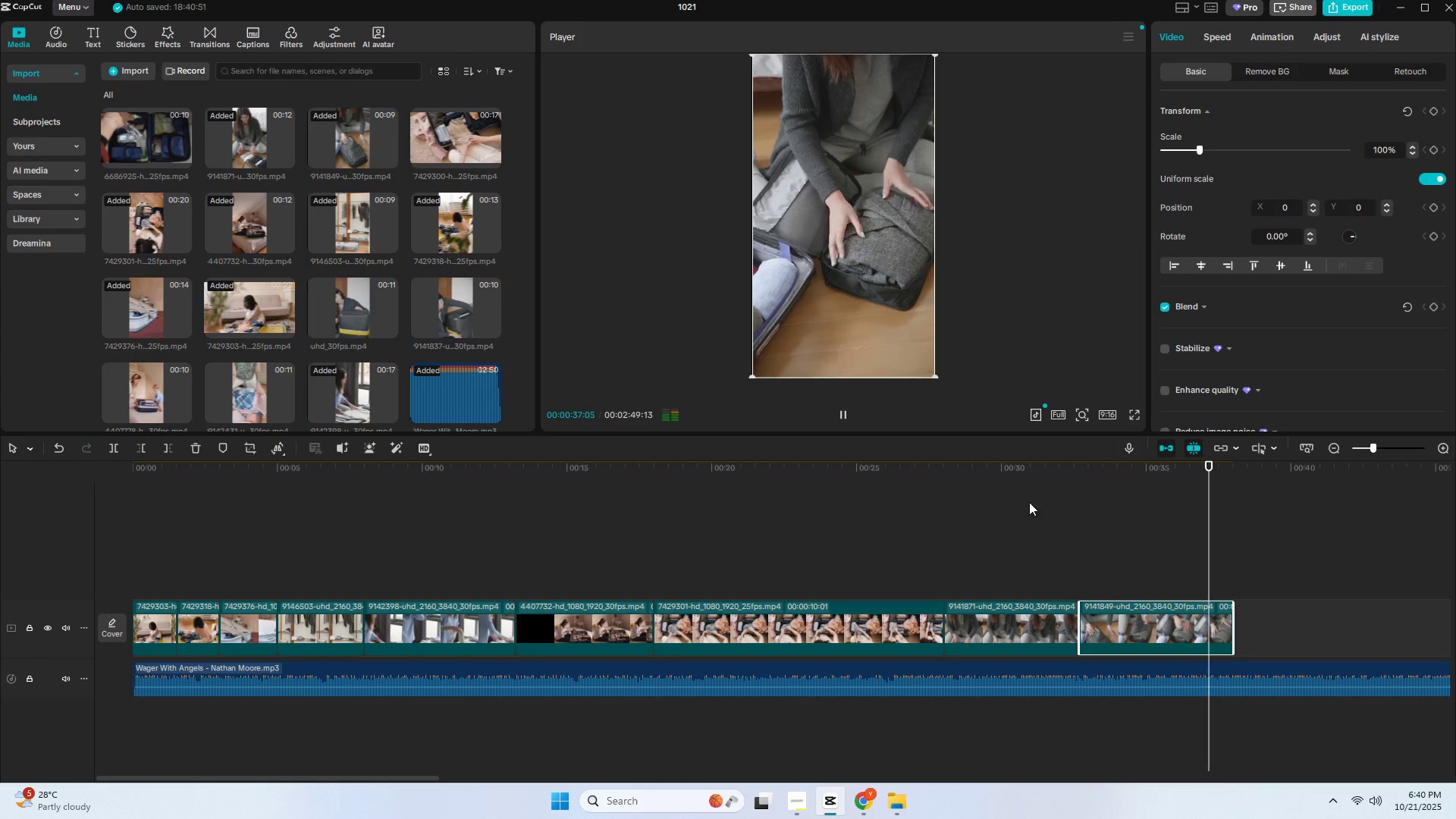 
left_click([918, 466])
 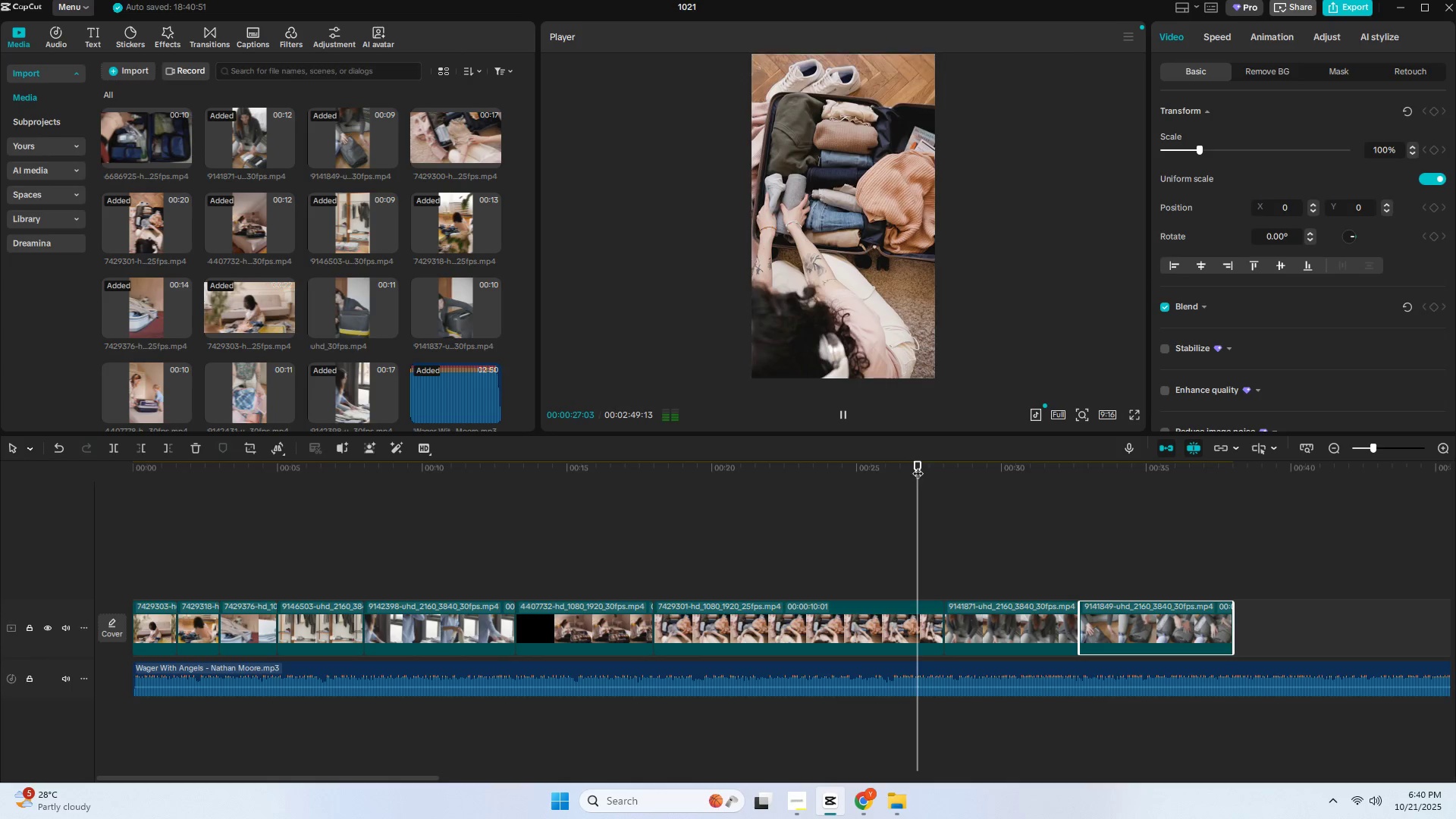 
key(Space)
 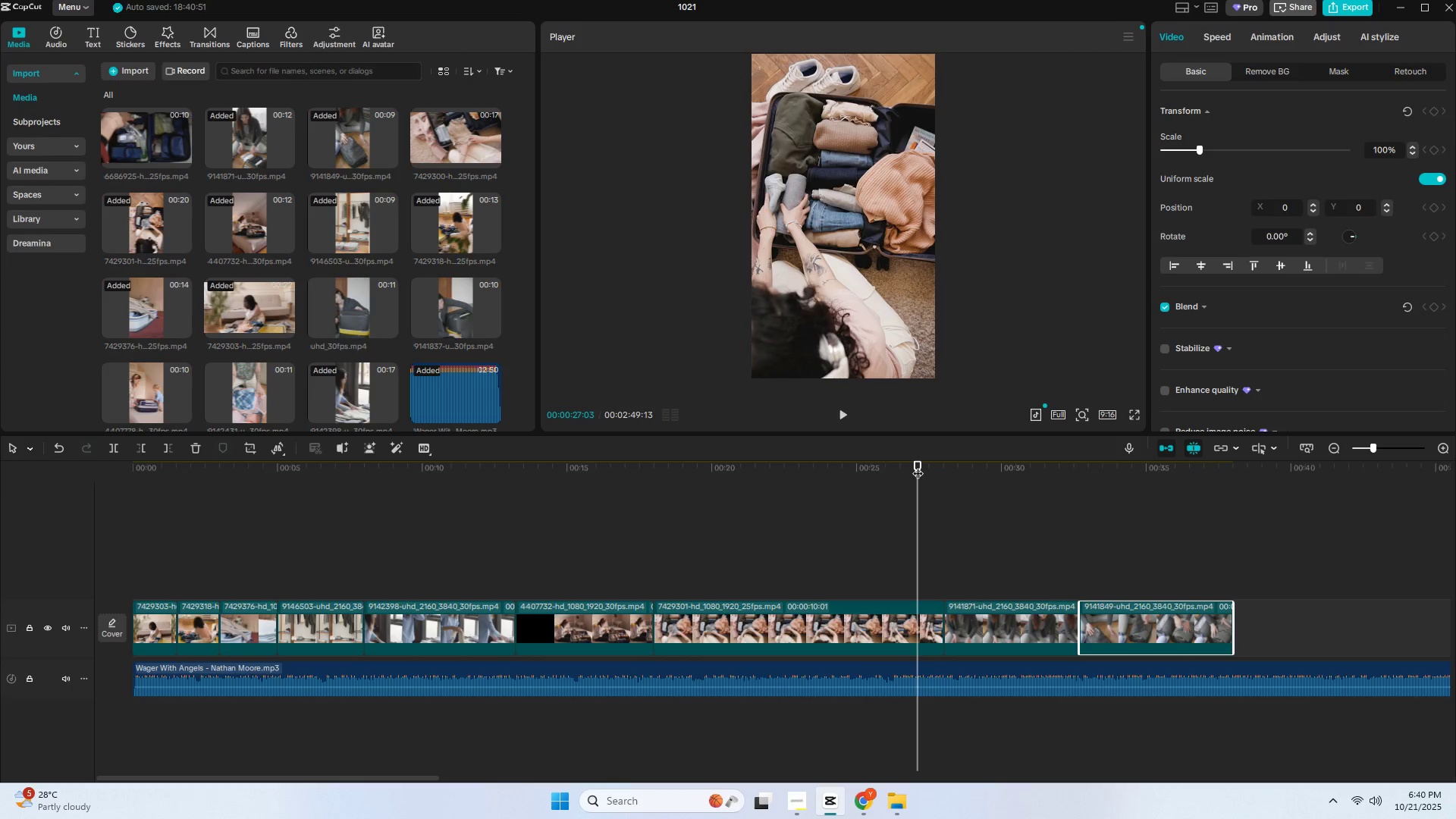 
key(Space)
 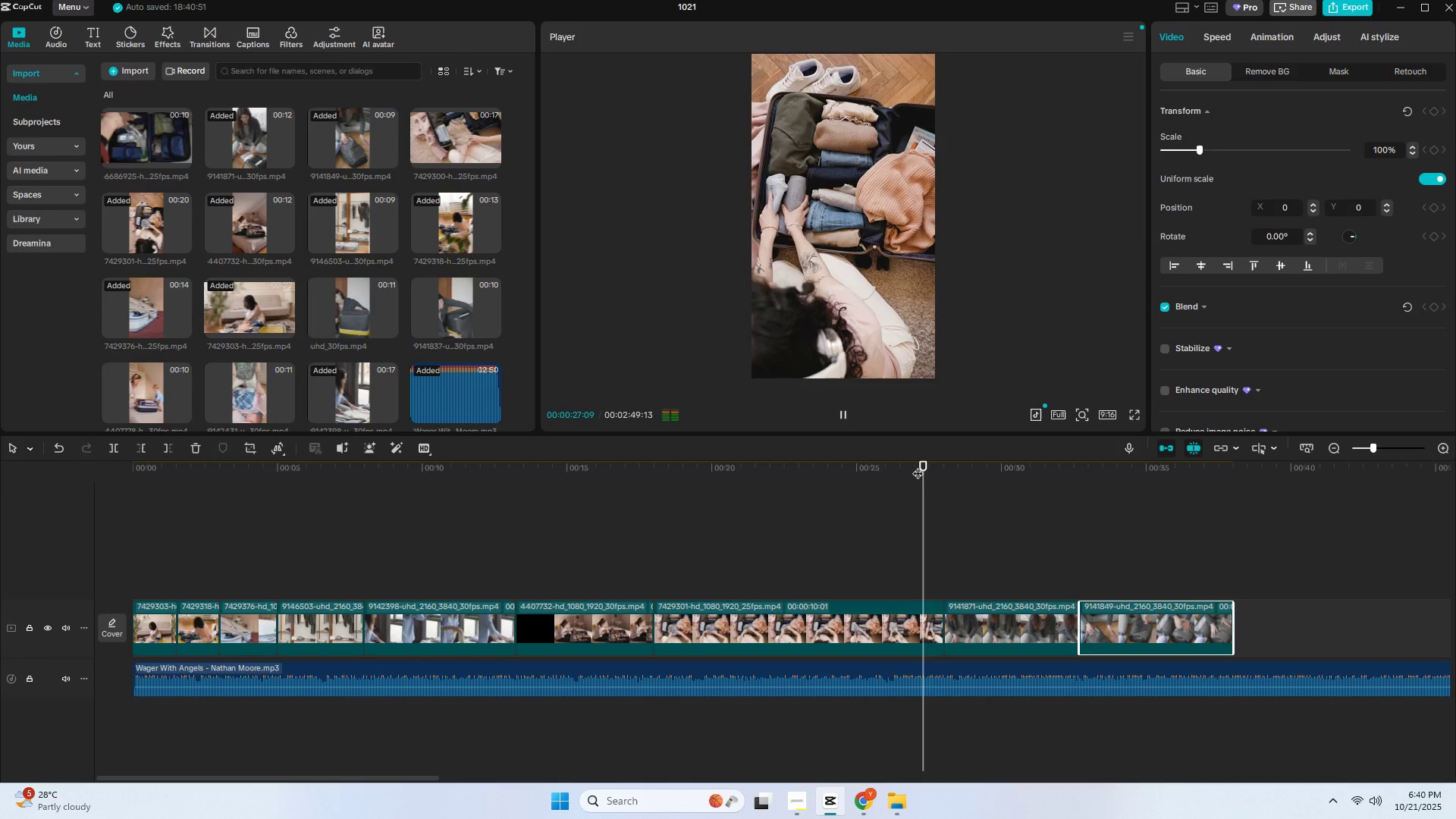 
key(Space)
 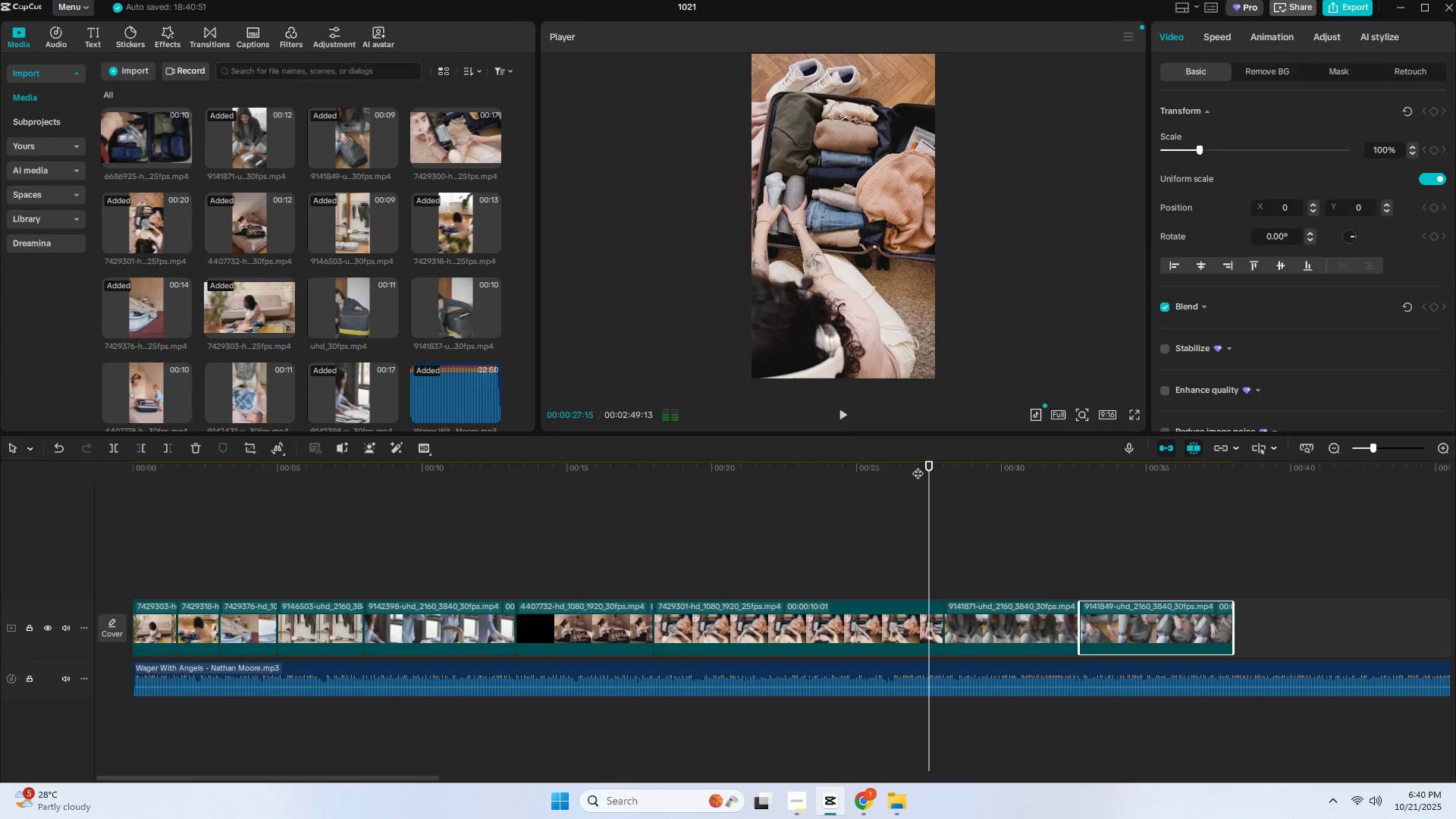 
key(Tab)
 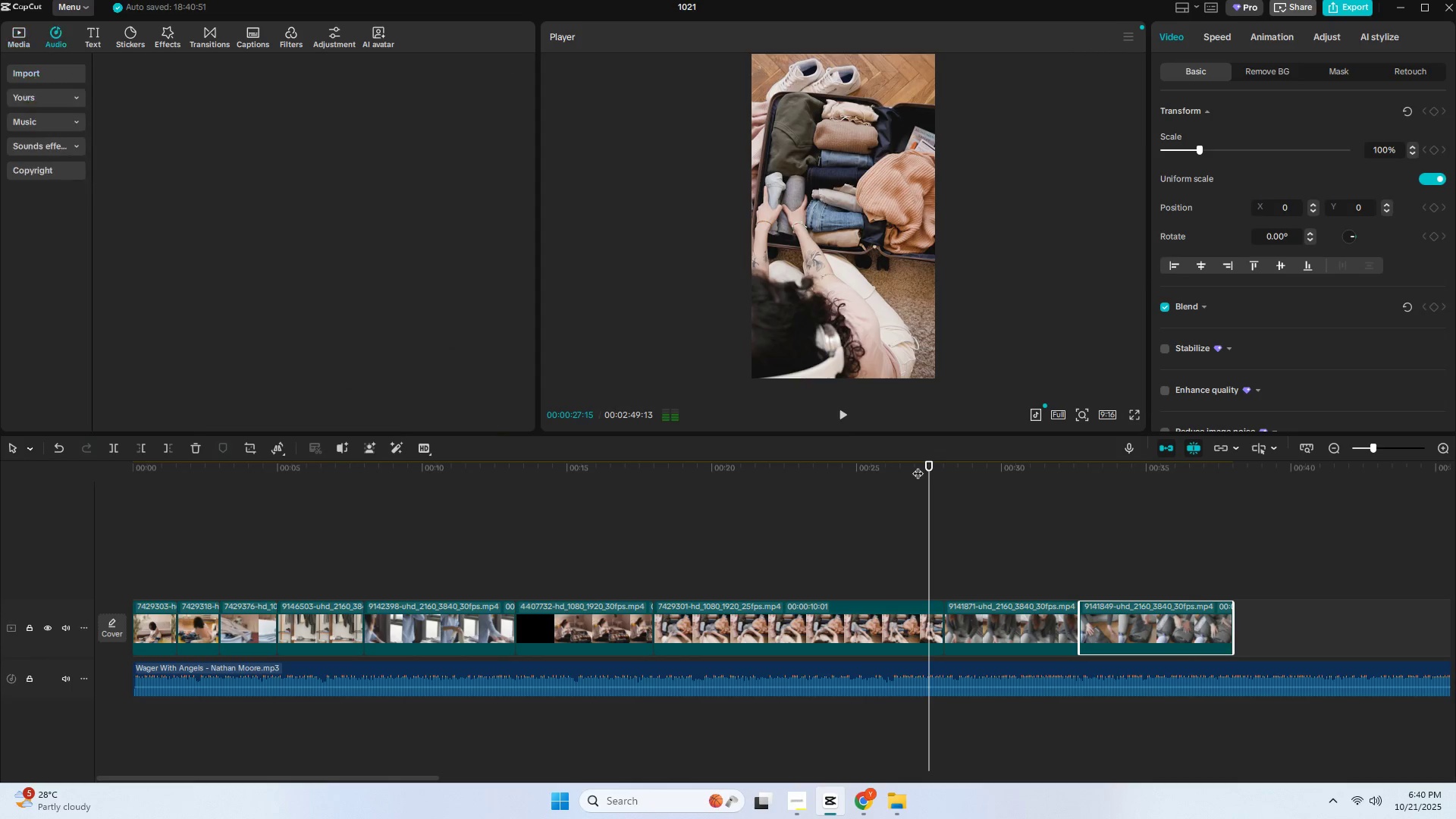 
key(Alt+AltLeft)
 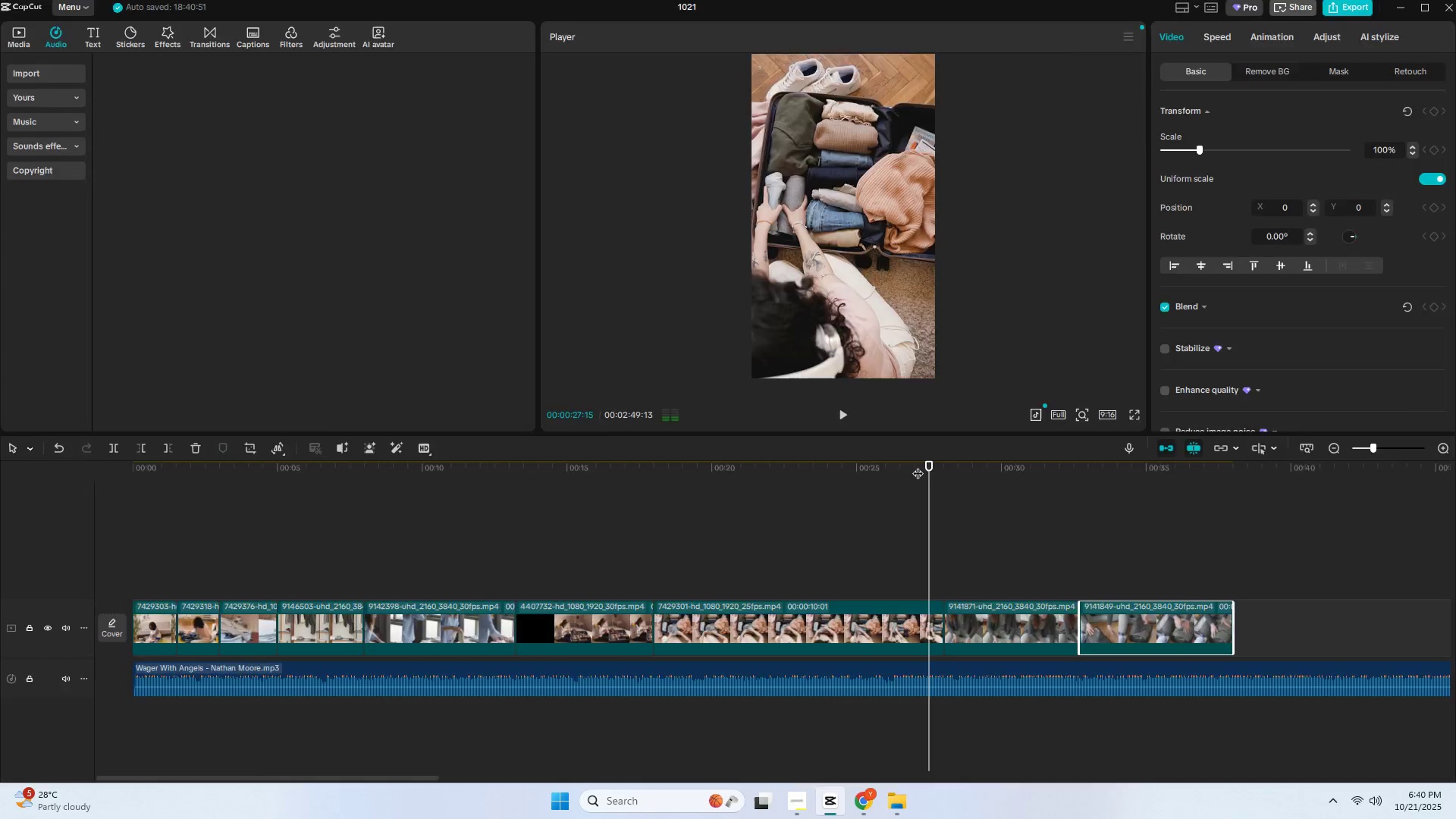 
key(Alt+Tab)
 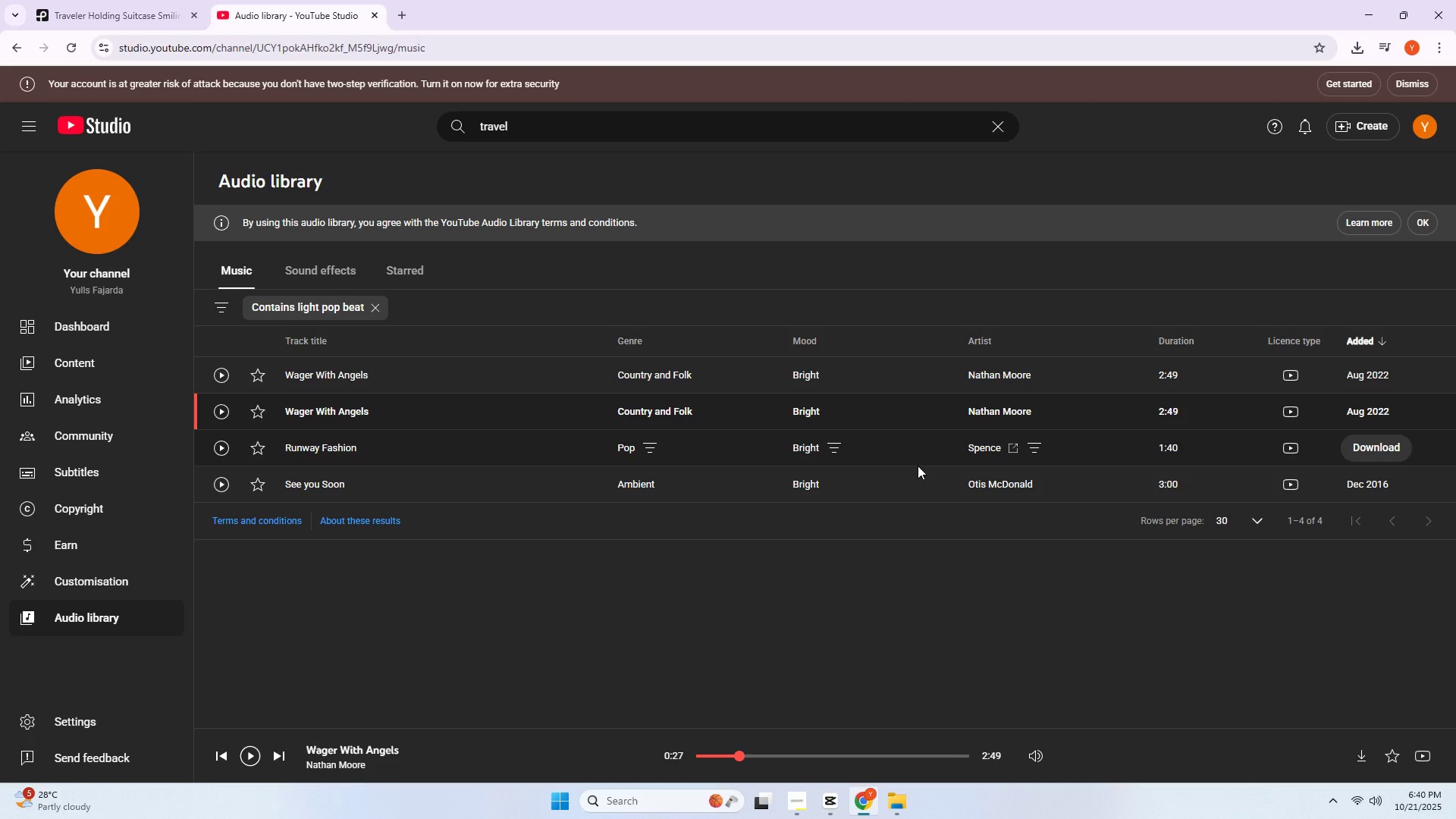 
key(Alt+AltLeft)
 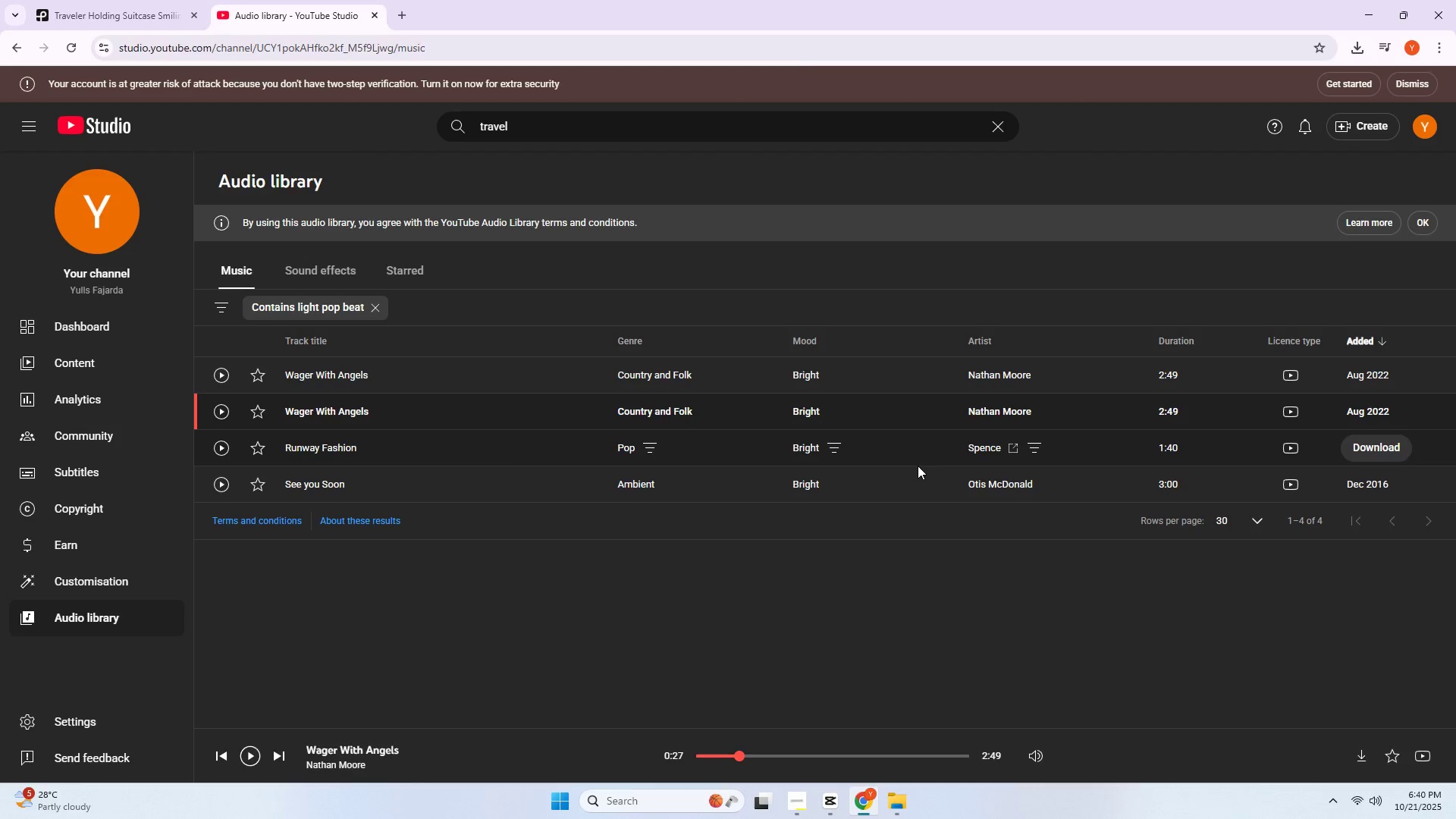 
key(Alt+Tab)
 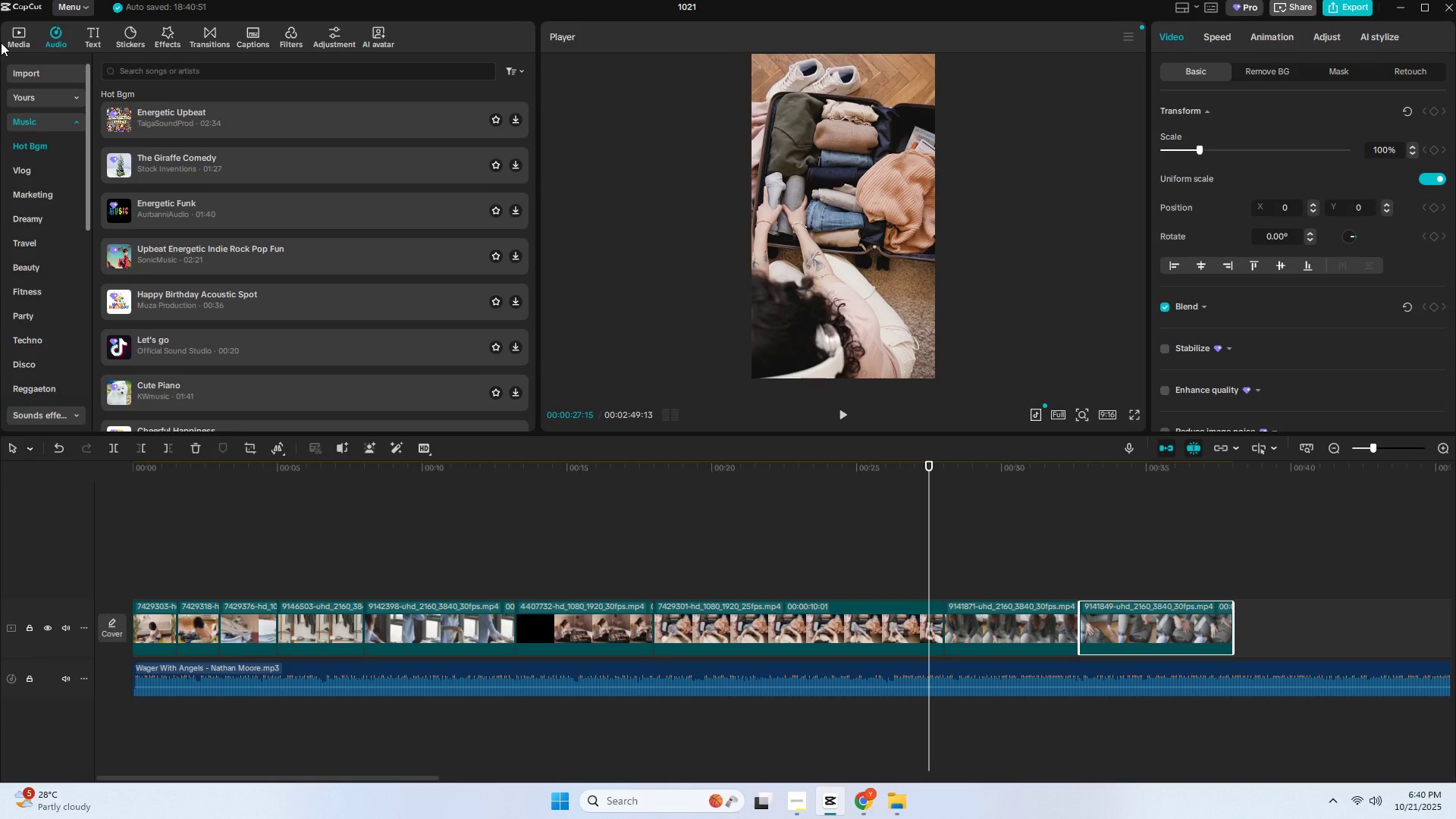 
double_click([16, 37])
 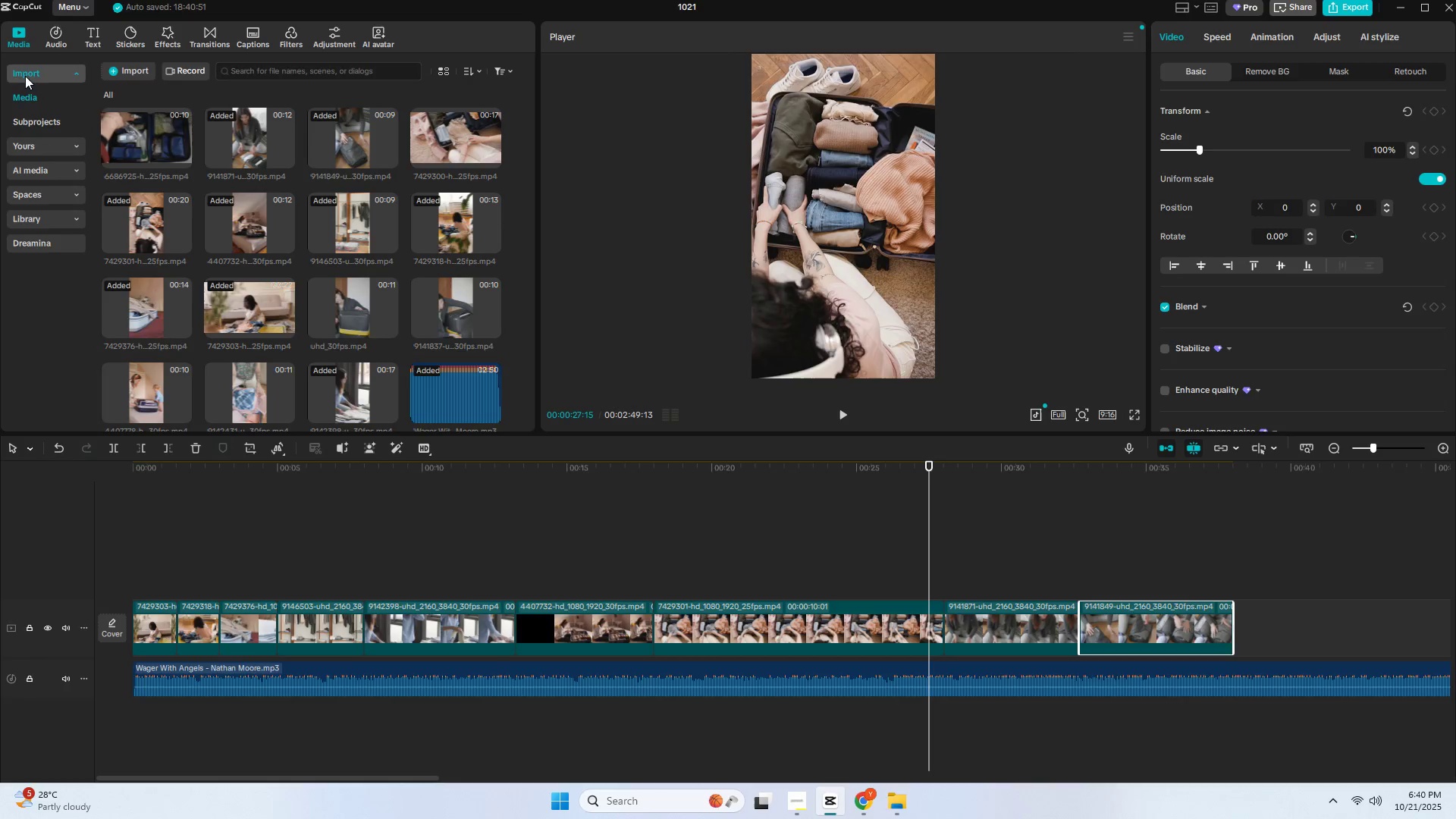 
key(Alt+AltLeft)
 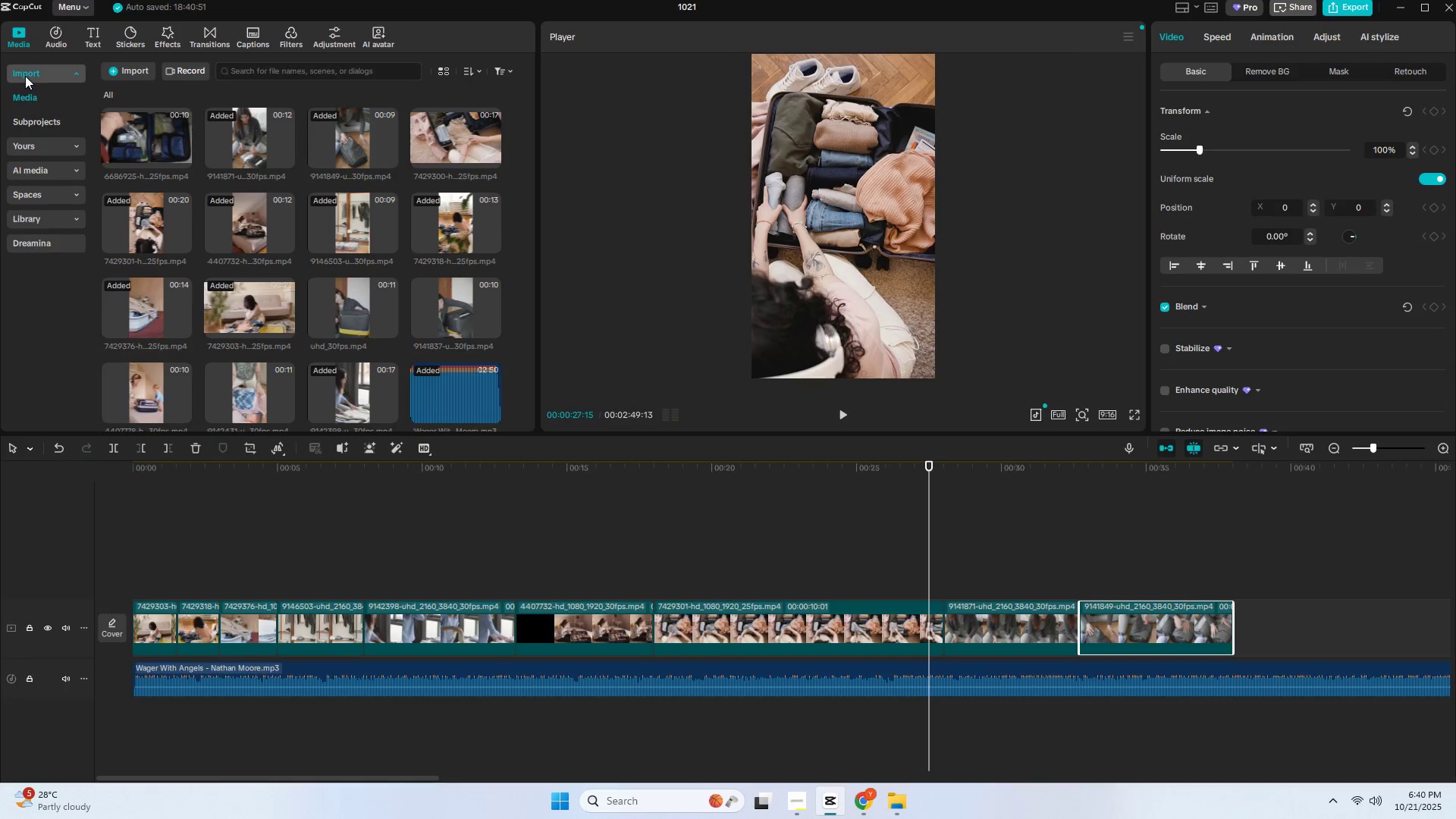 
key(Alt+Tab)
 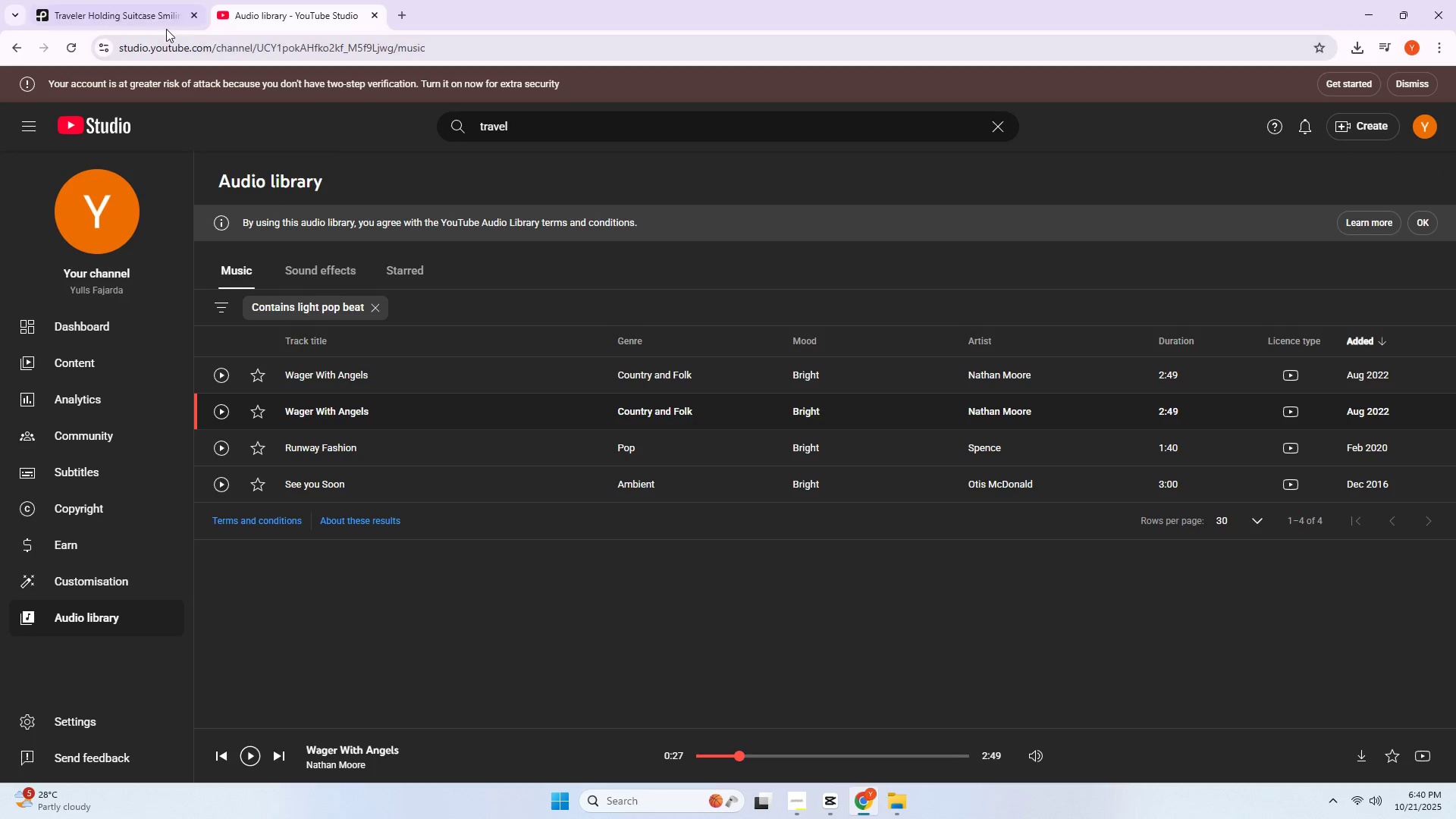 
key(Alt+Tab)
 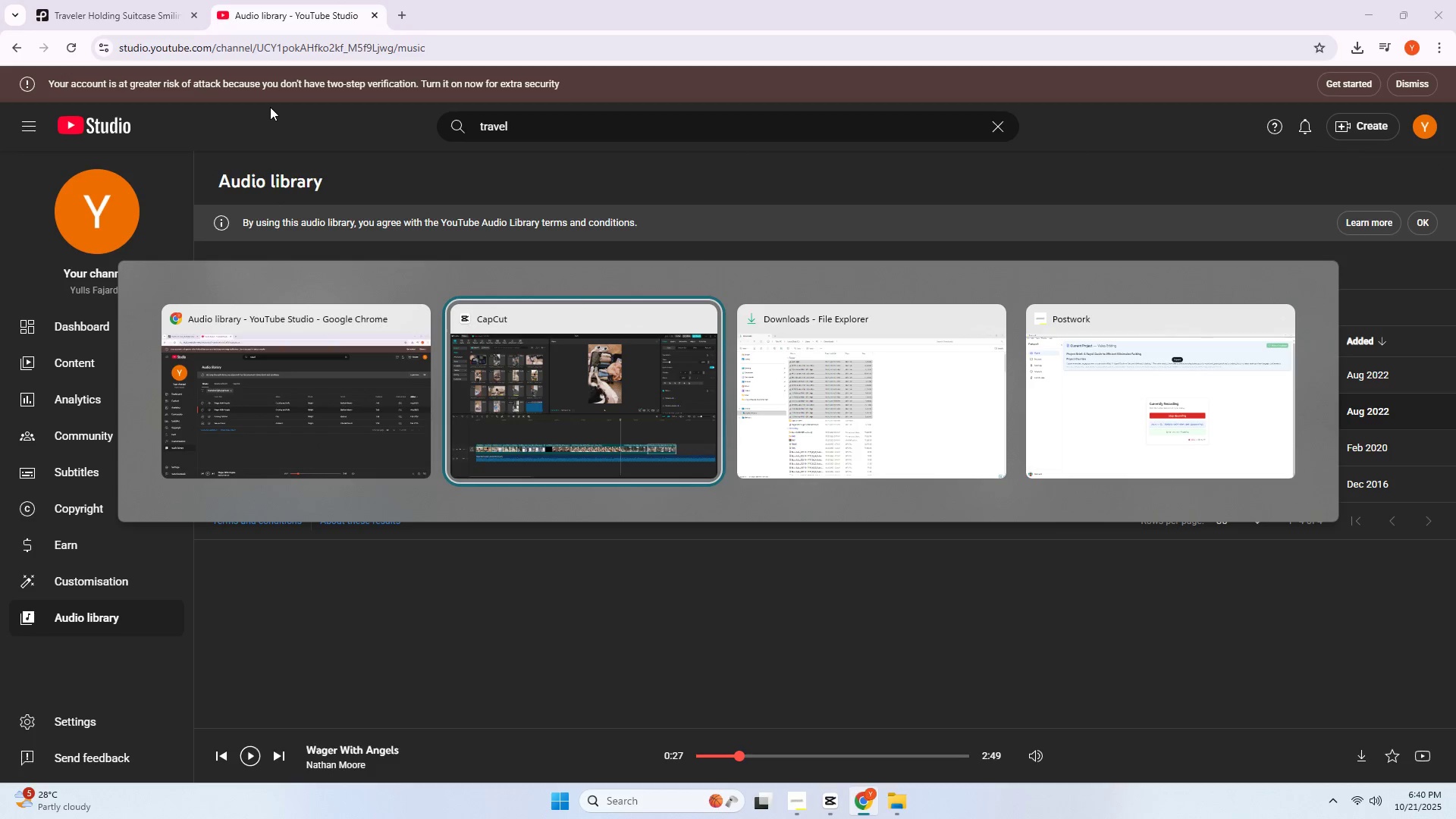 
key(Alt+Tab)
 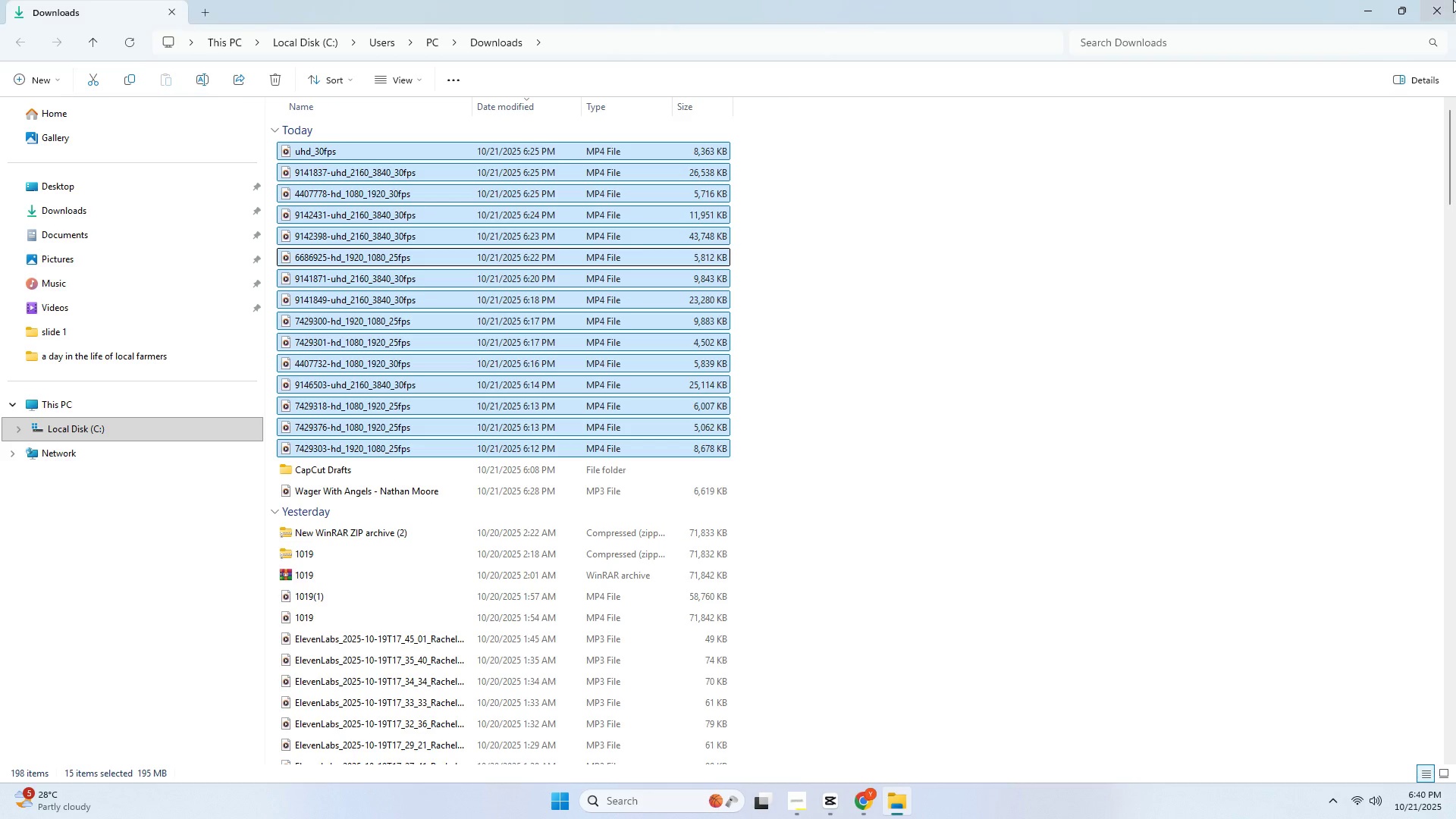 
left_click([1451, 2])
 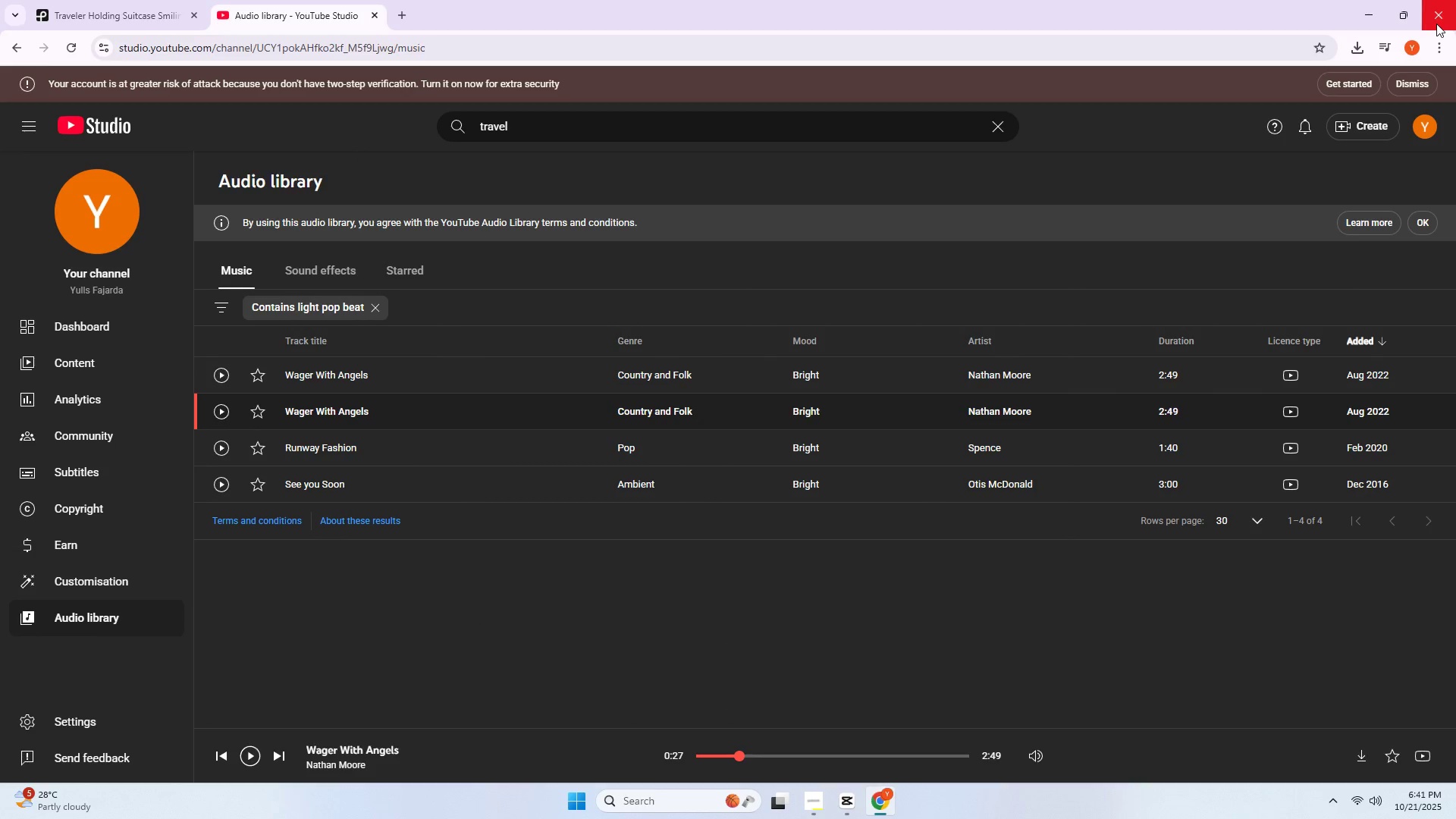 
left_click([790, 8])
 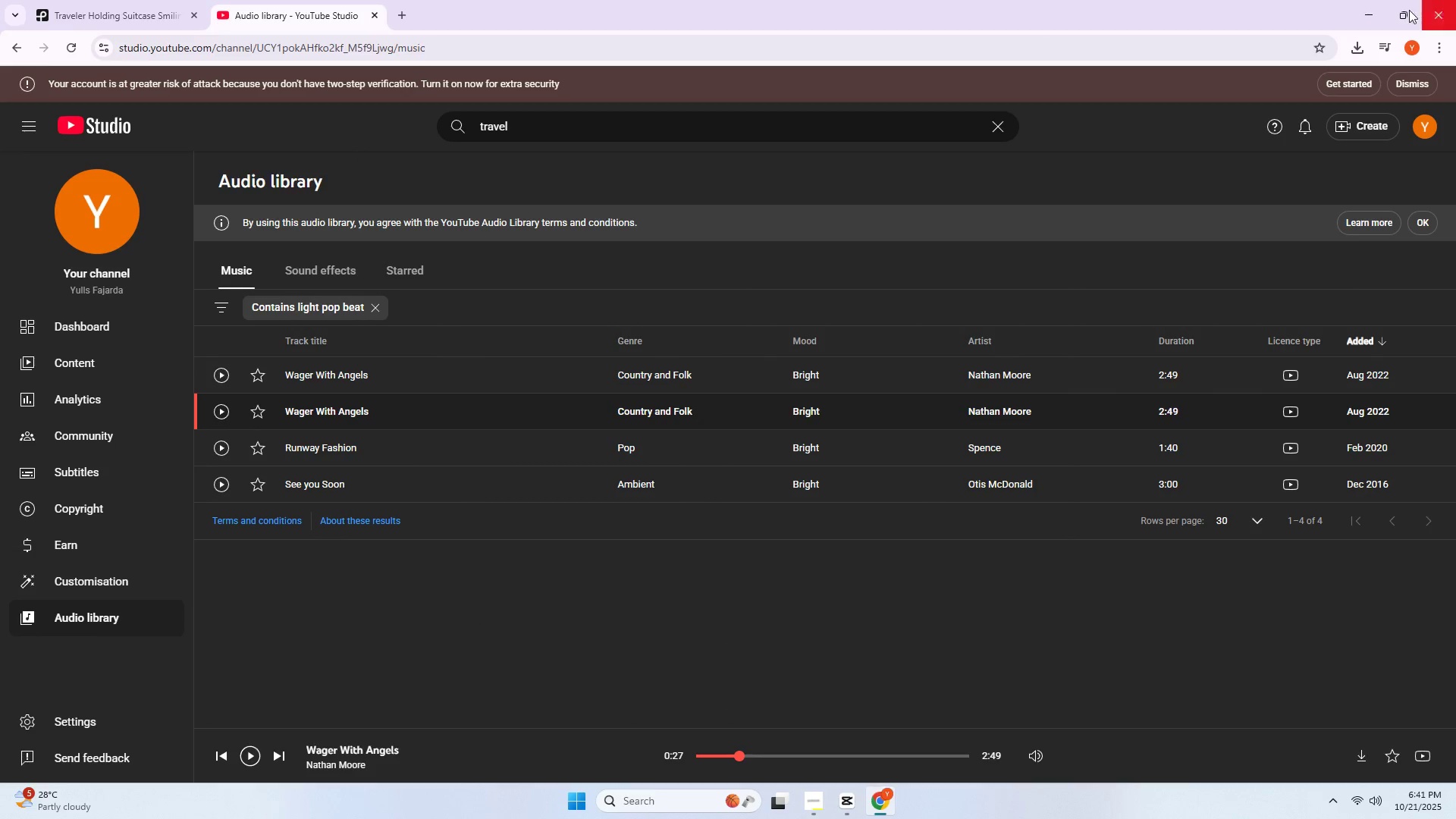 
left_click_drag(start_coordinate=[1335, 0], to_coordinate=[1341, 1])
 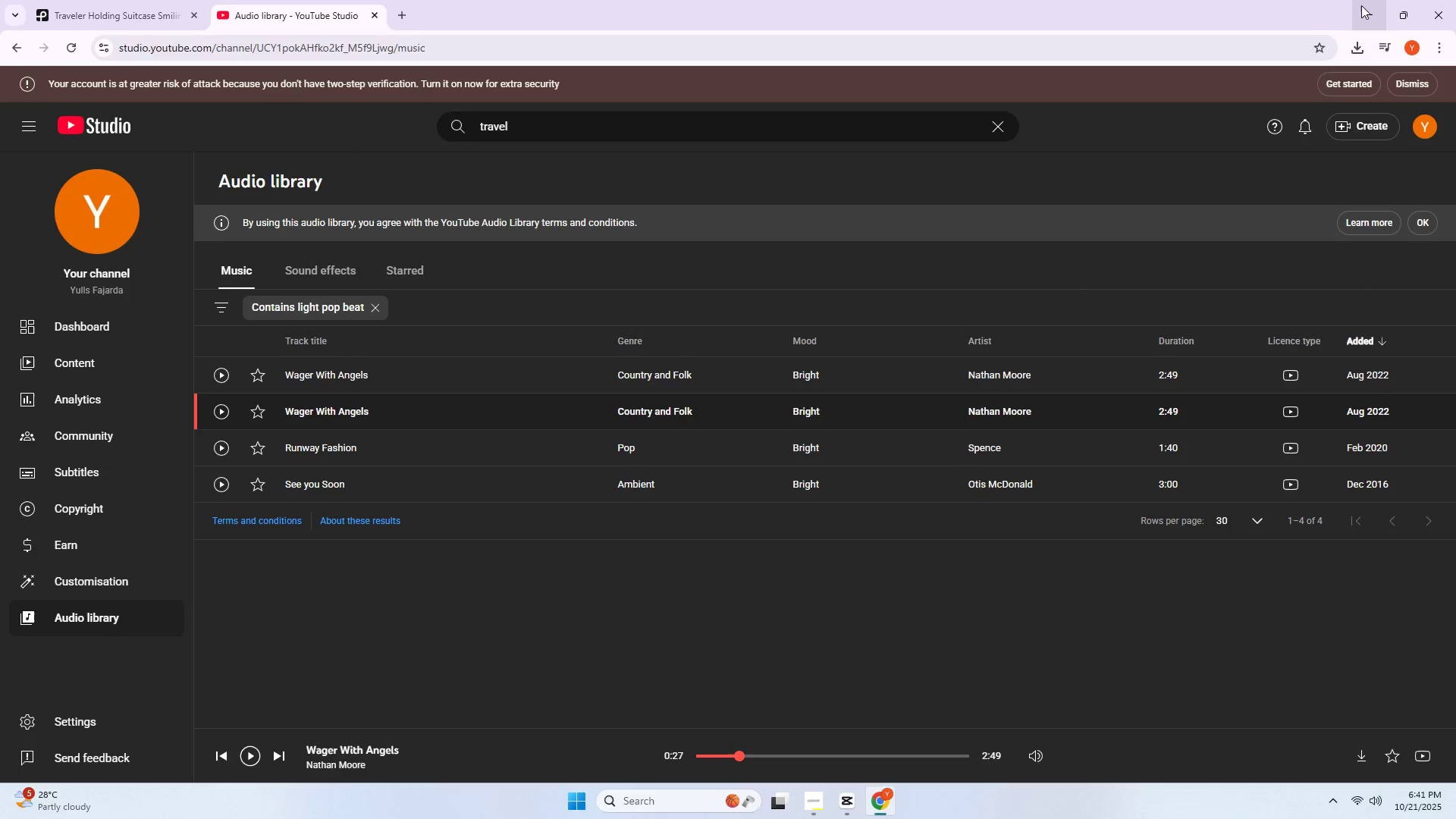 
double_click([1362, 5])
 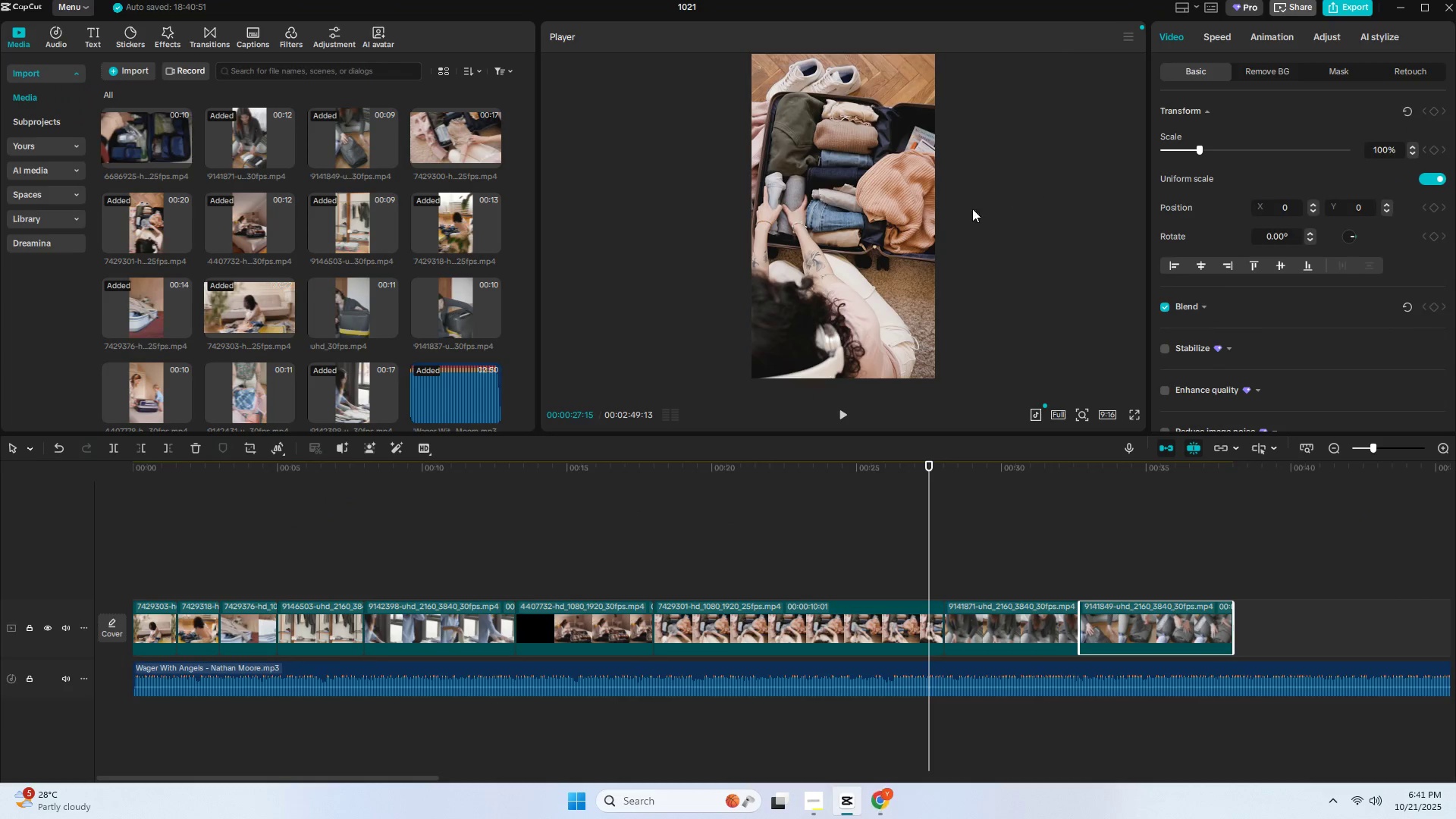 
key(Alt+Tab)
 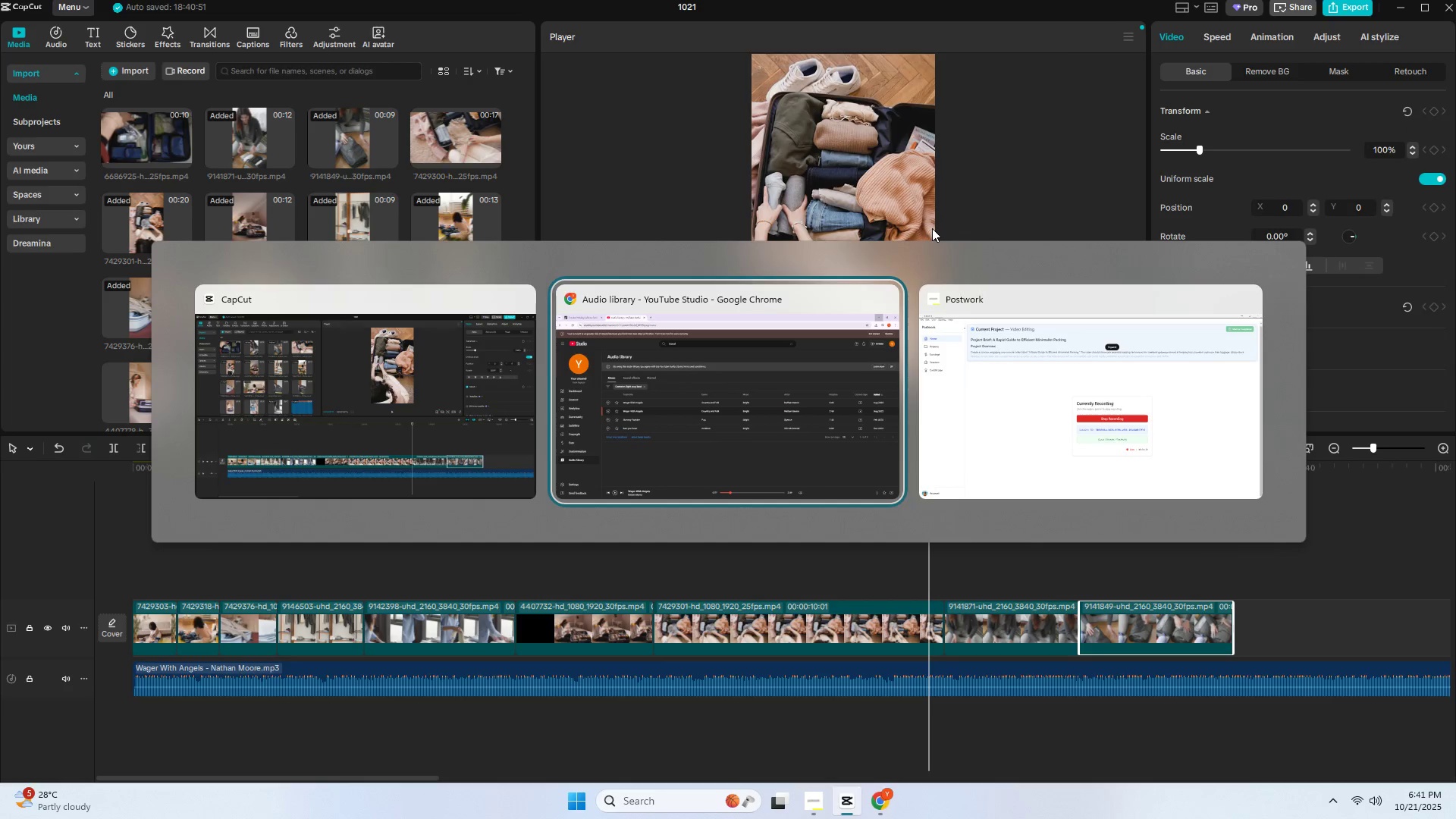 
key(Alt+Tab)